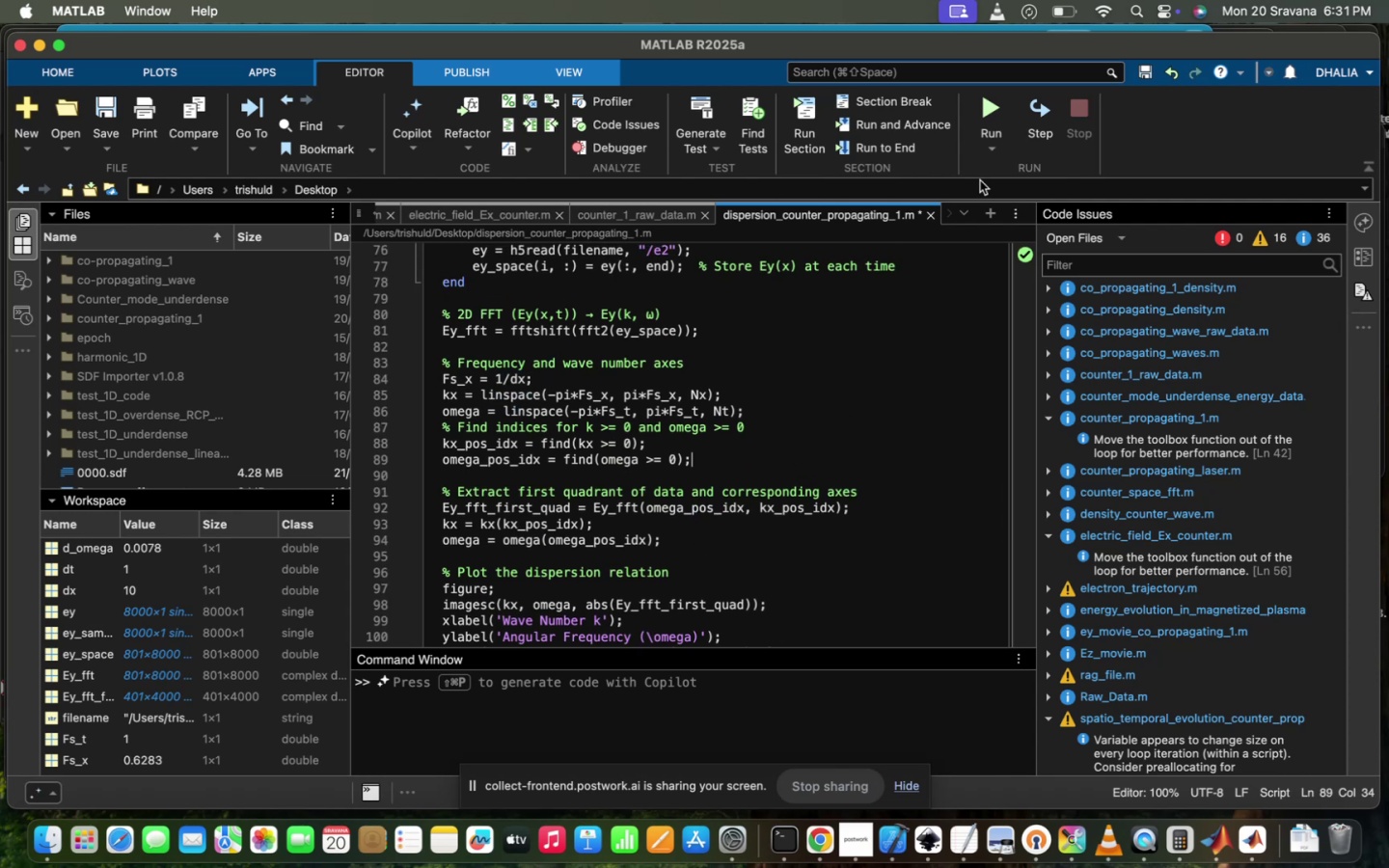 
mouse_move([994, 101])
 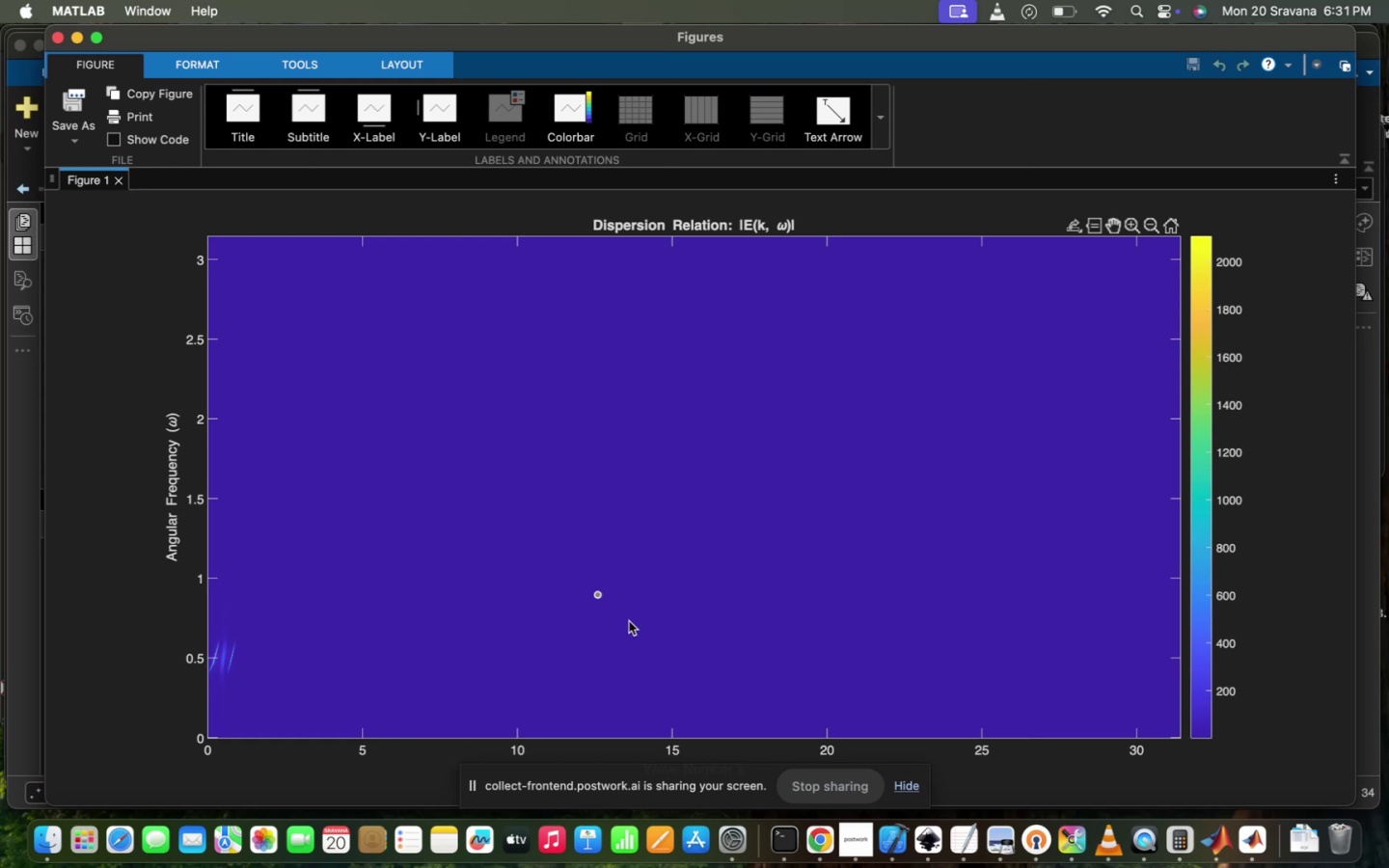 
wait(9.07)
 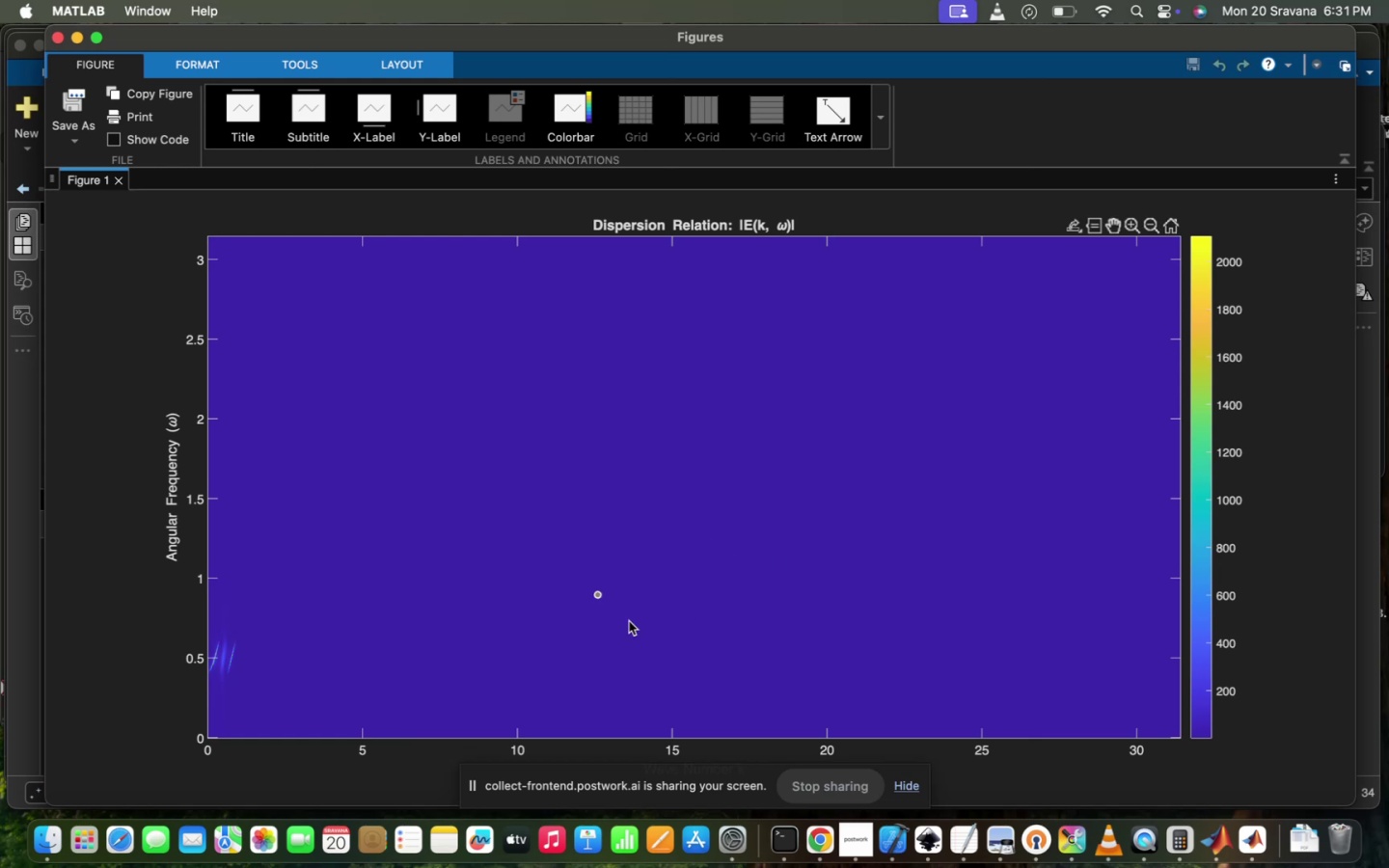 
scroll: coordinate [700, 564], scroll_direction: down, amount: 12.0
 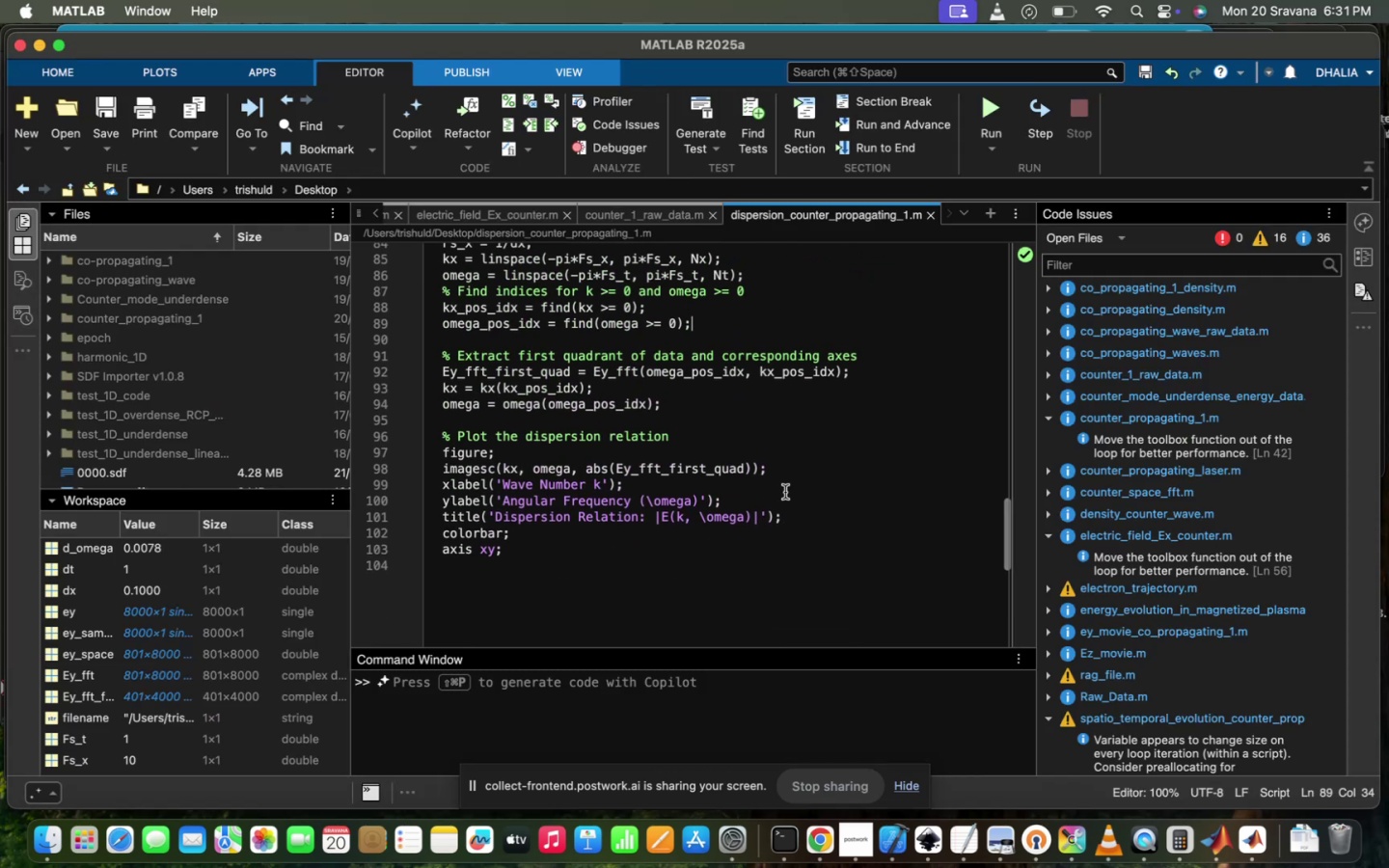 
scroll: coordinate [715, 470], scroll_direction: up, amount: 7.0
 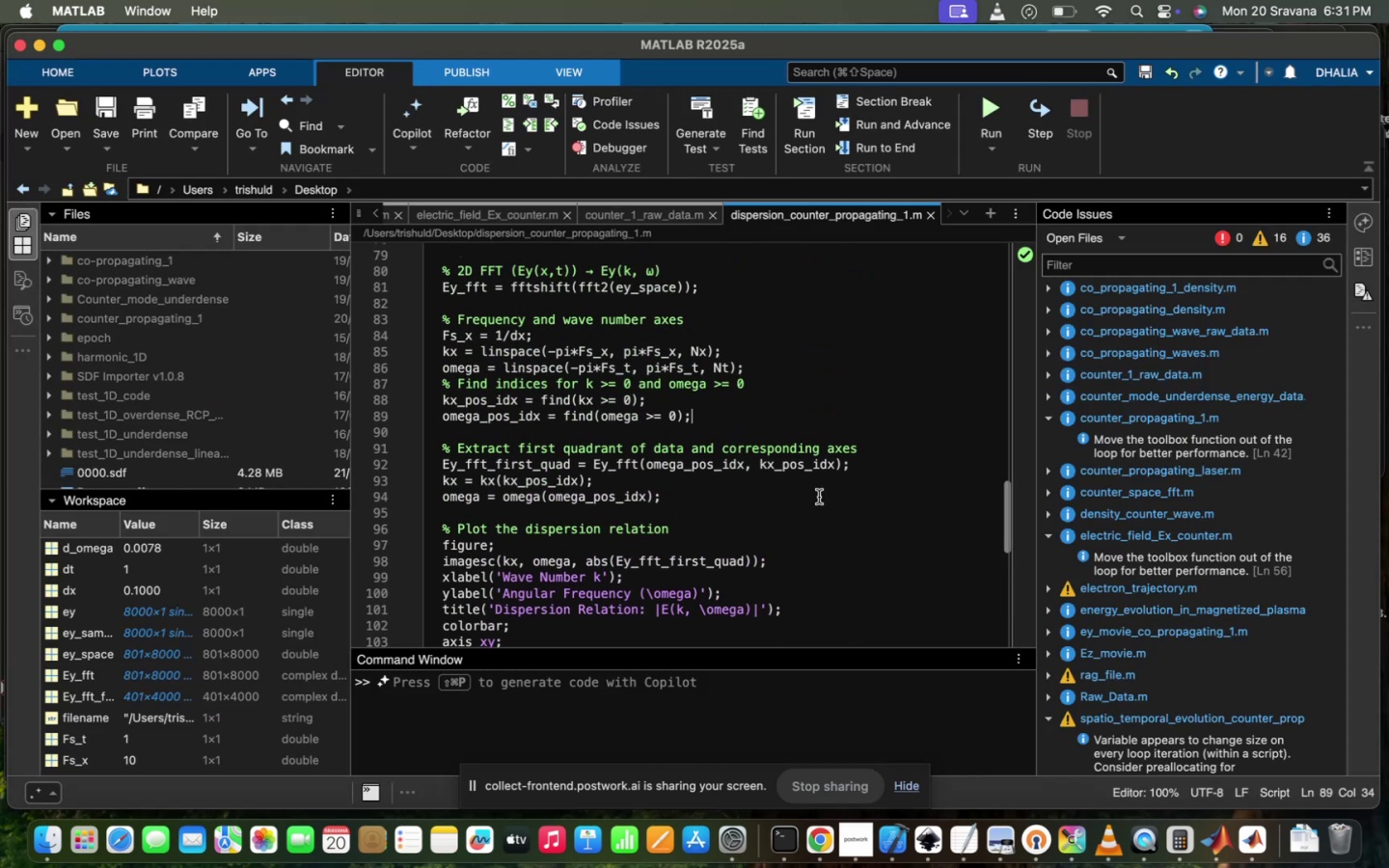 
left_click([819, 497])
 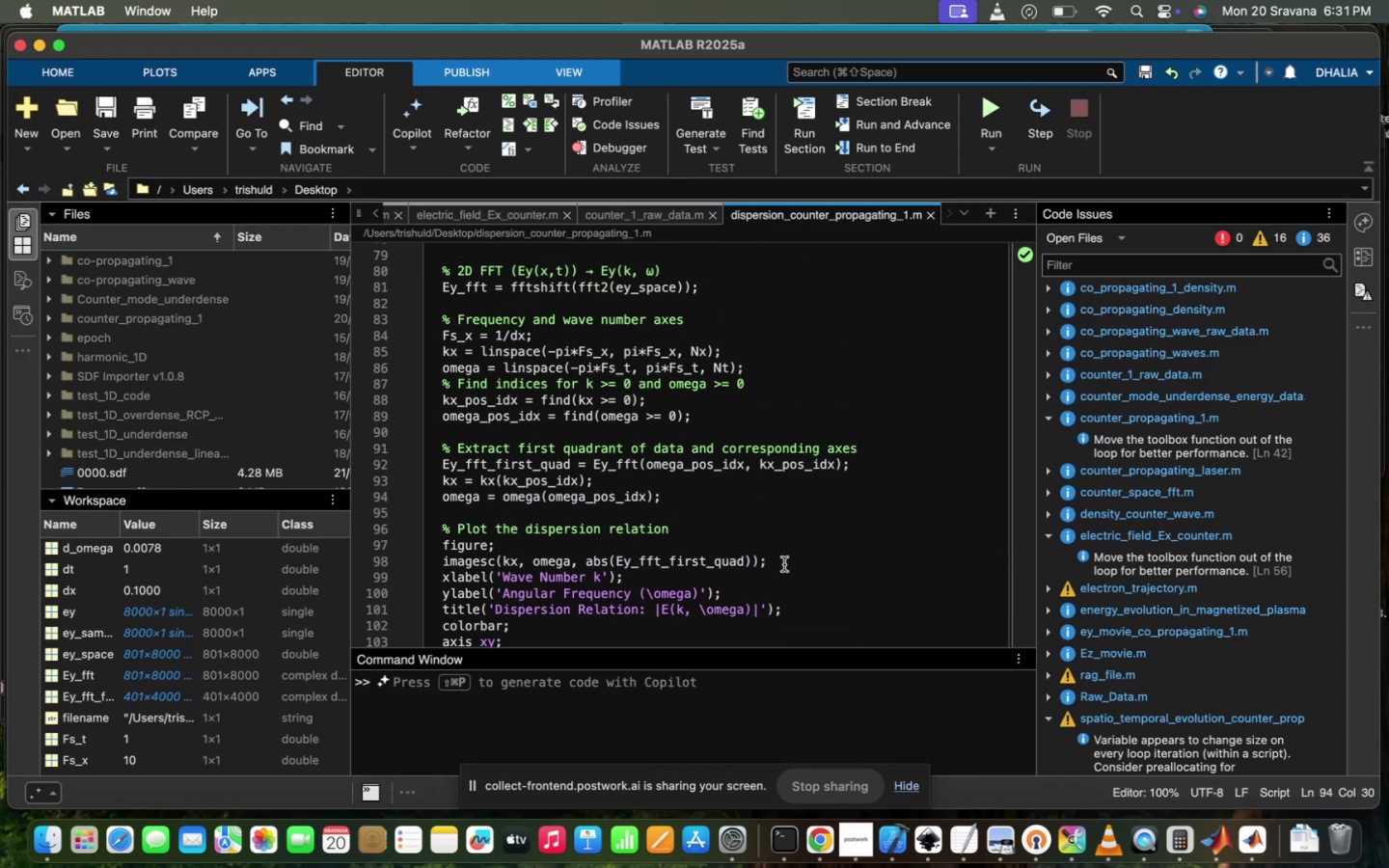 
left_click([792, 564])
 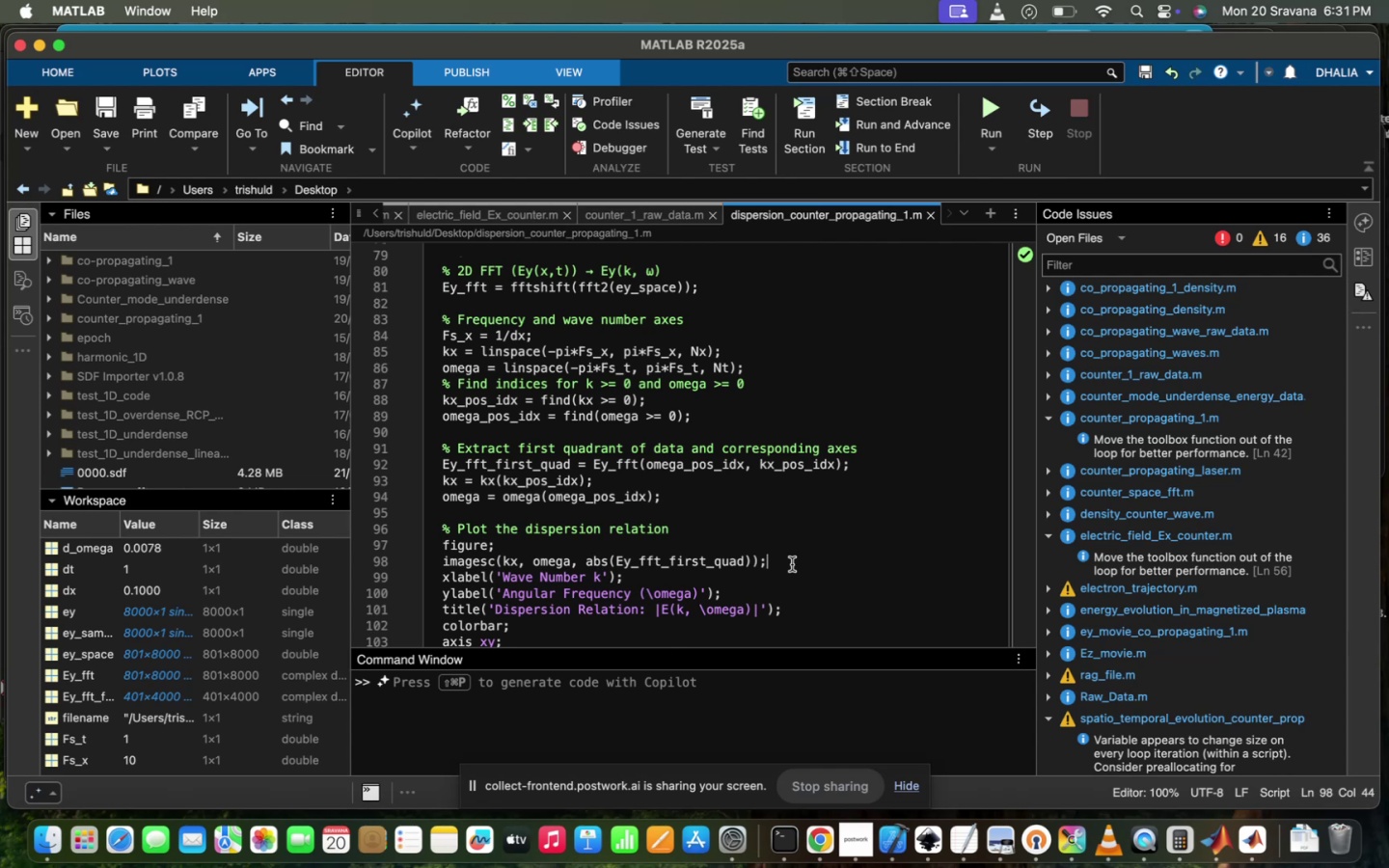 
key(Enter)
 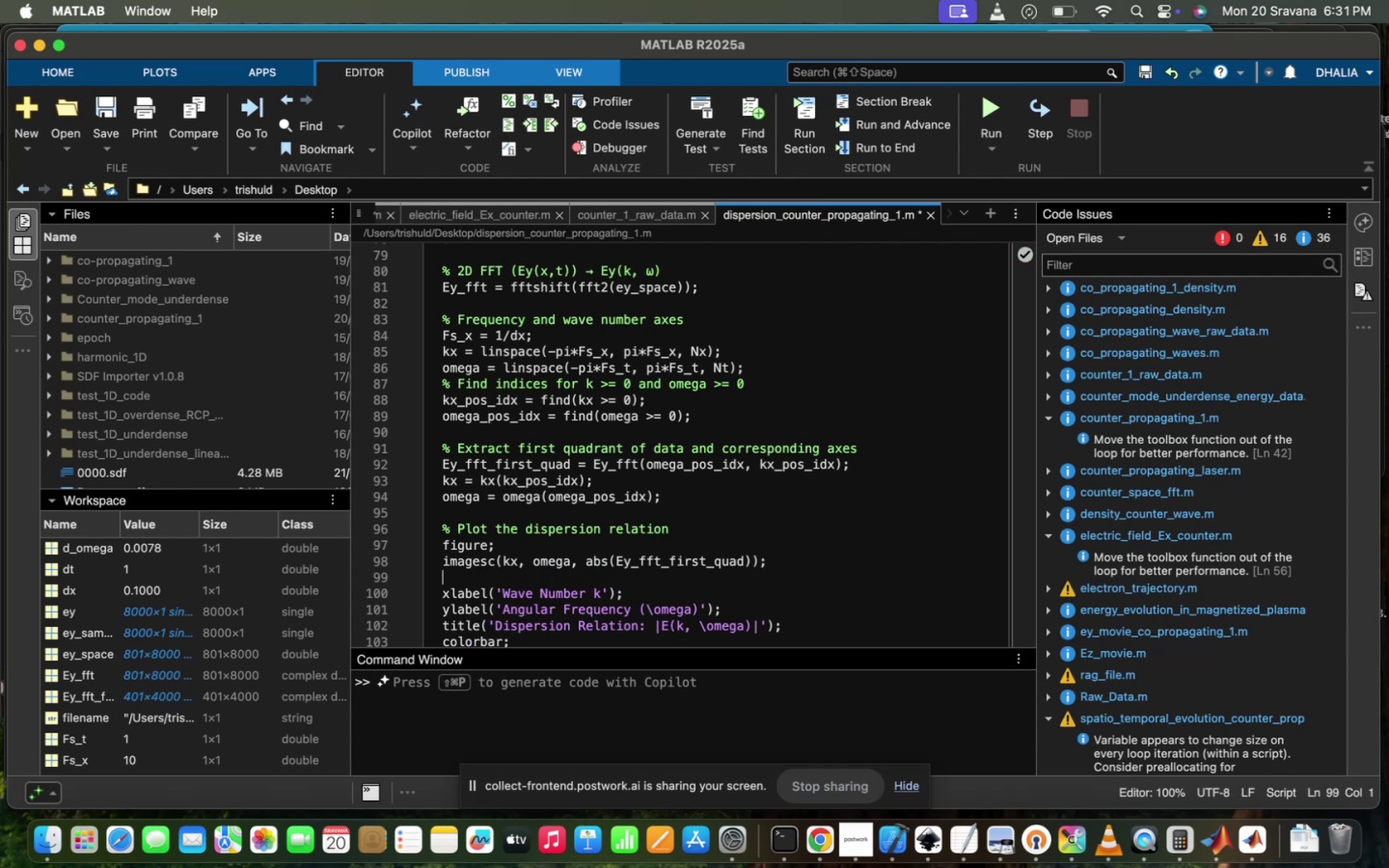 
type(XLIM(P)
key(Backspace)
type([)
 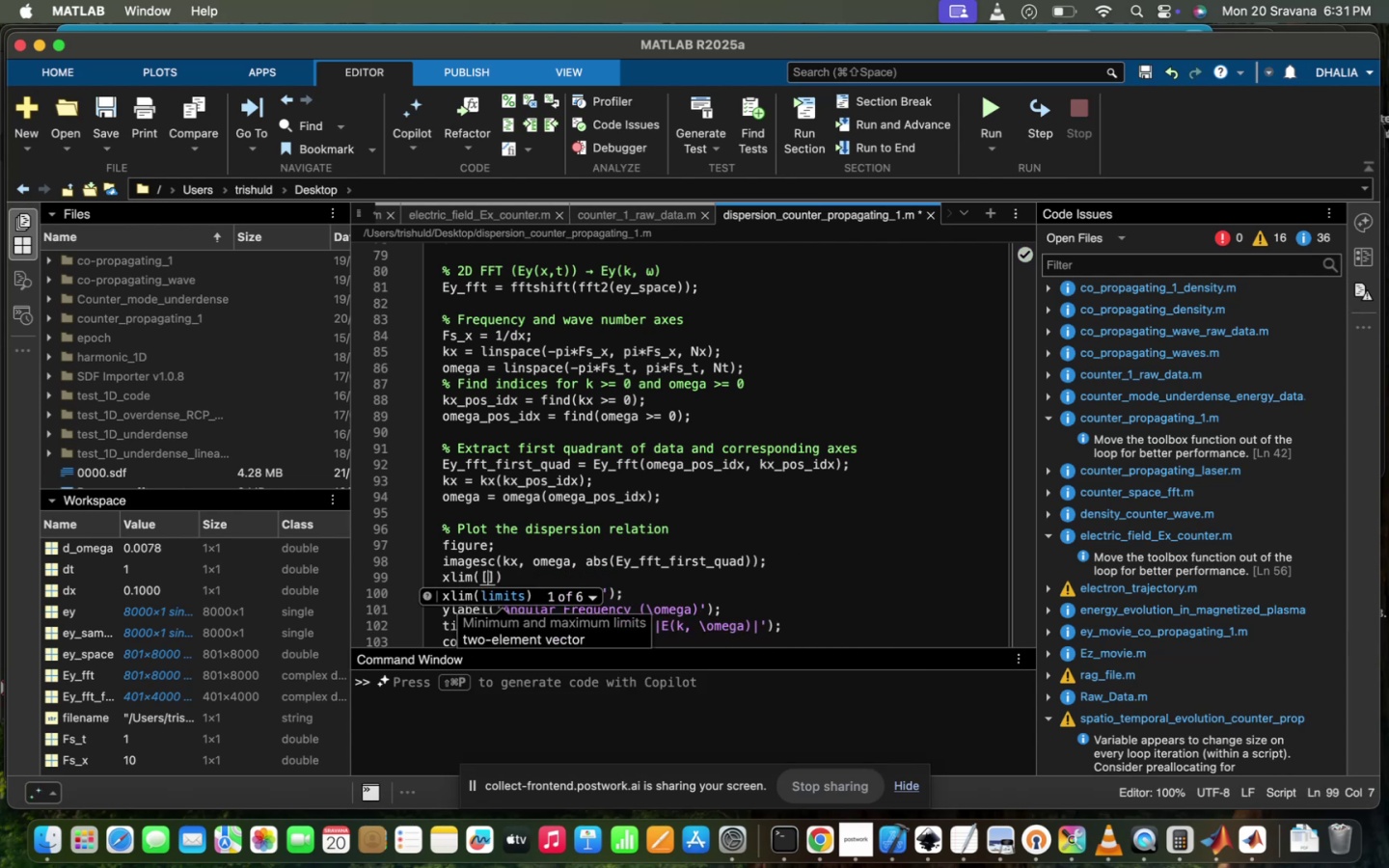 
key(0)
 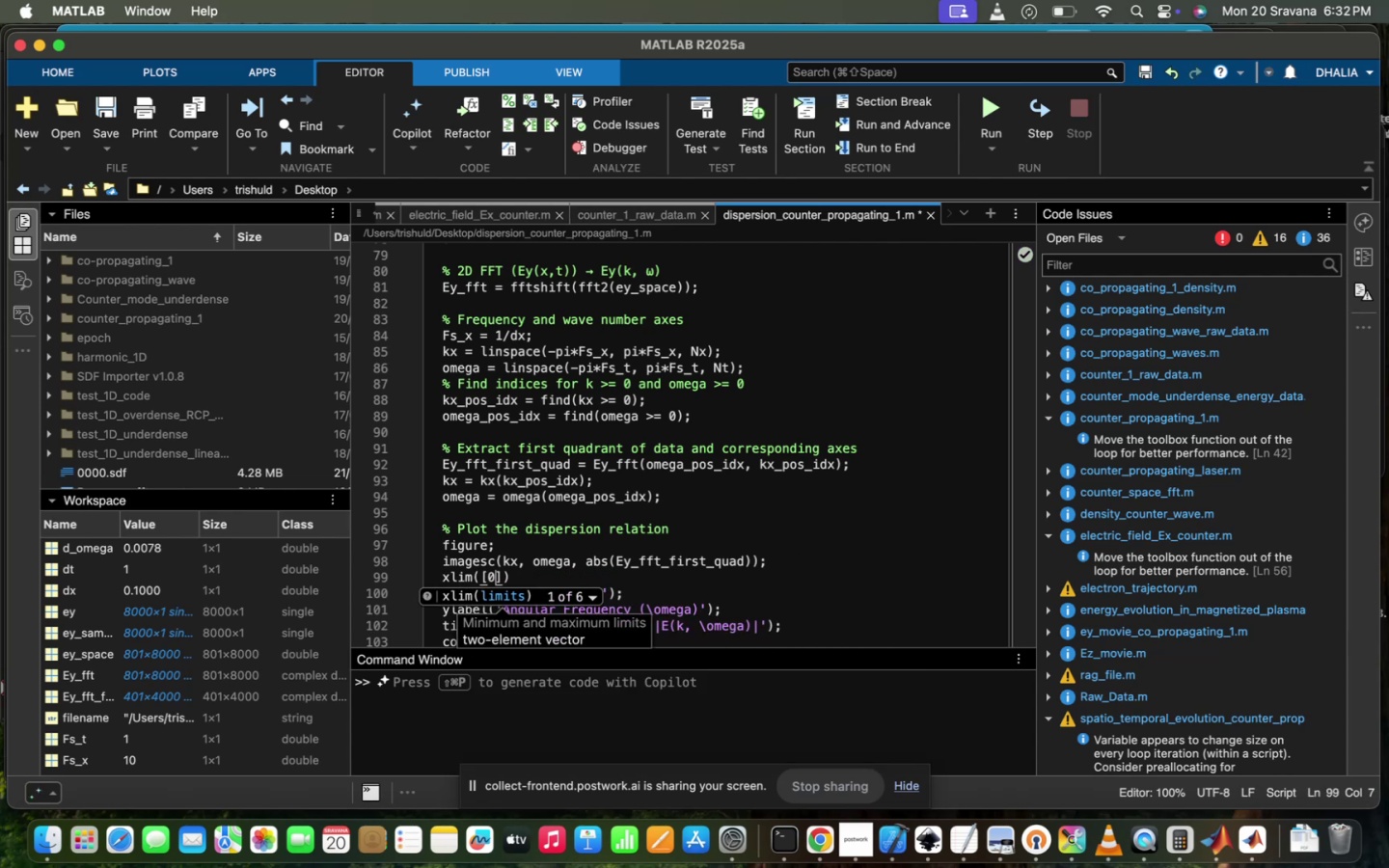 
key(Comma)
 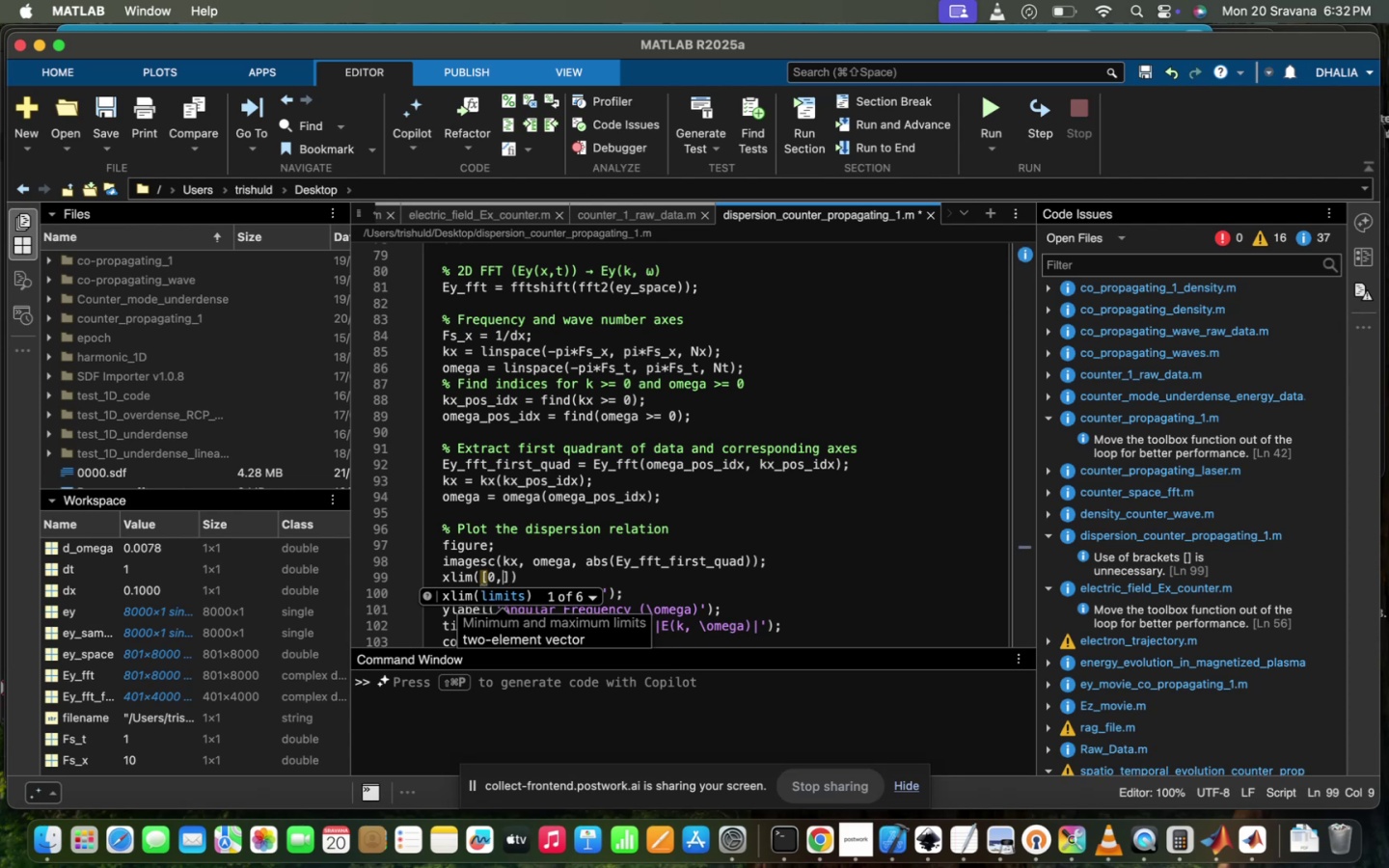 
key(5)
 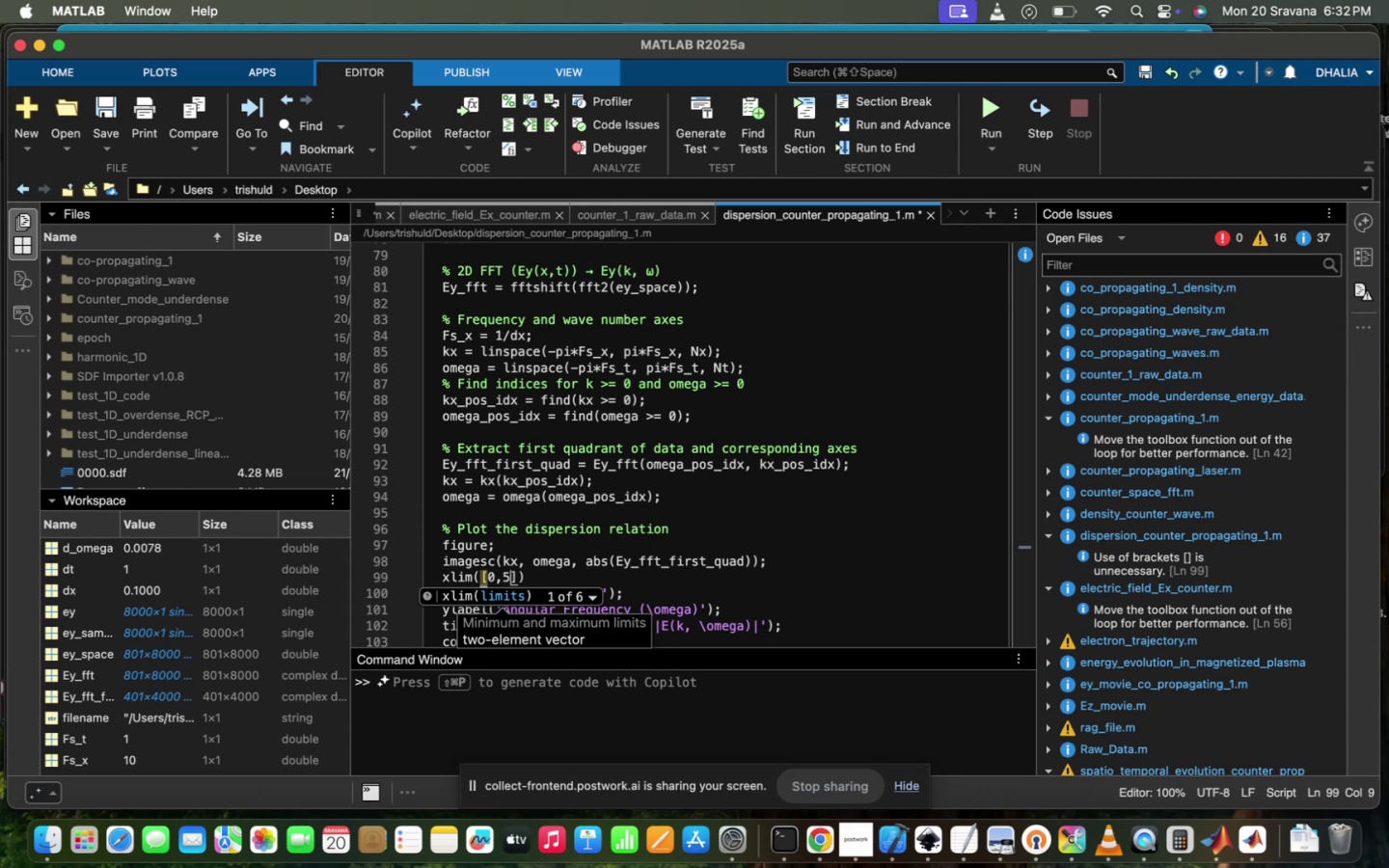 
key(ArrowRight)
 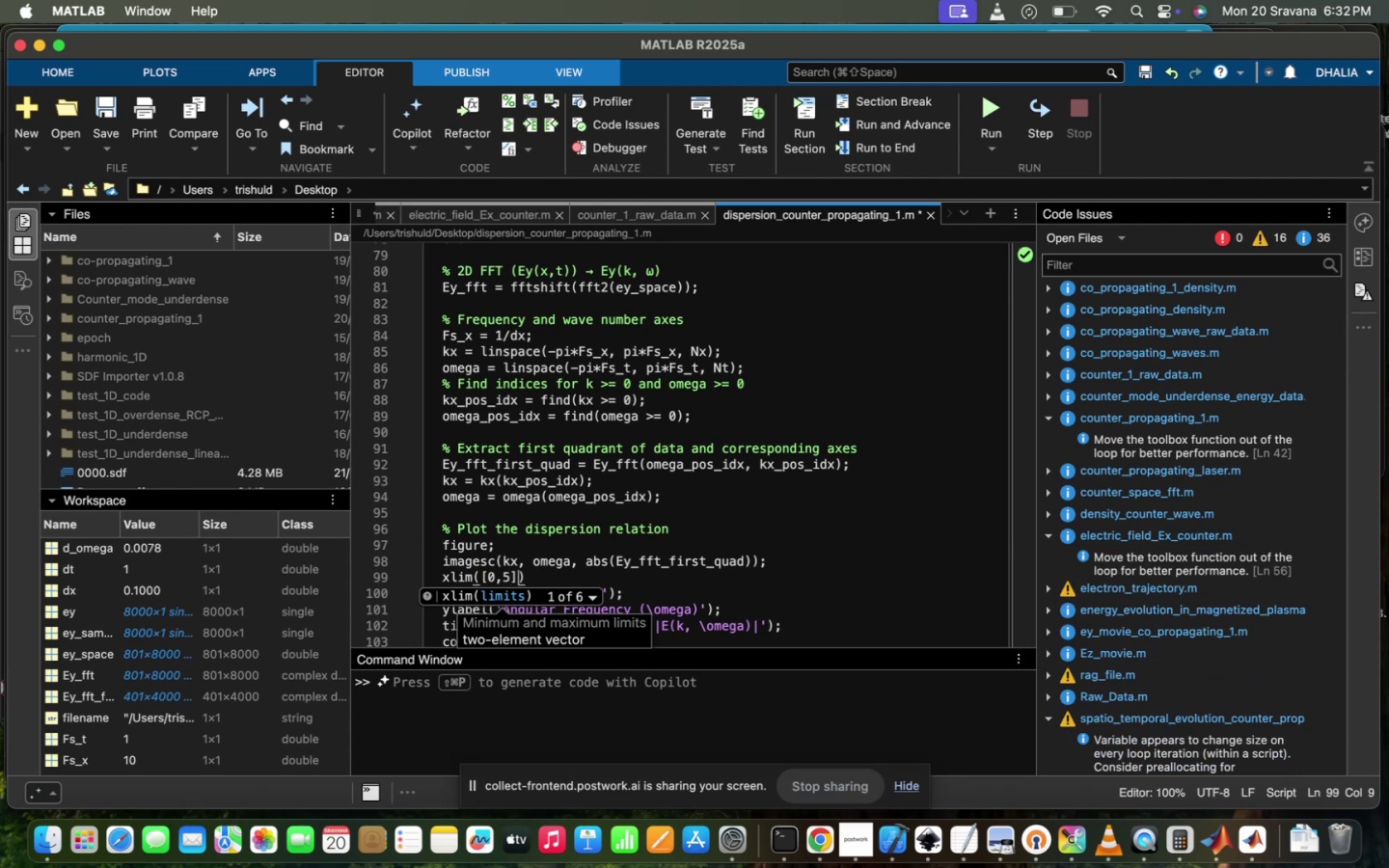 
key(ArrowRight)
 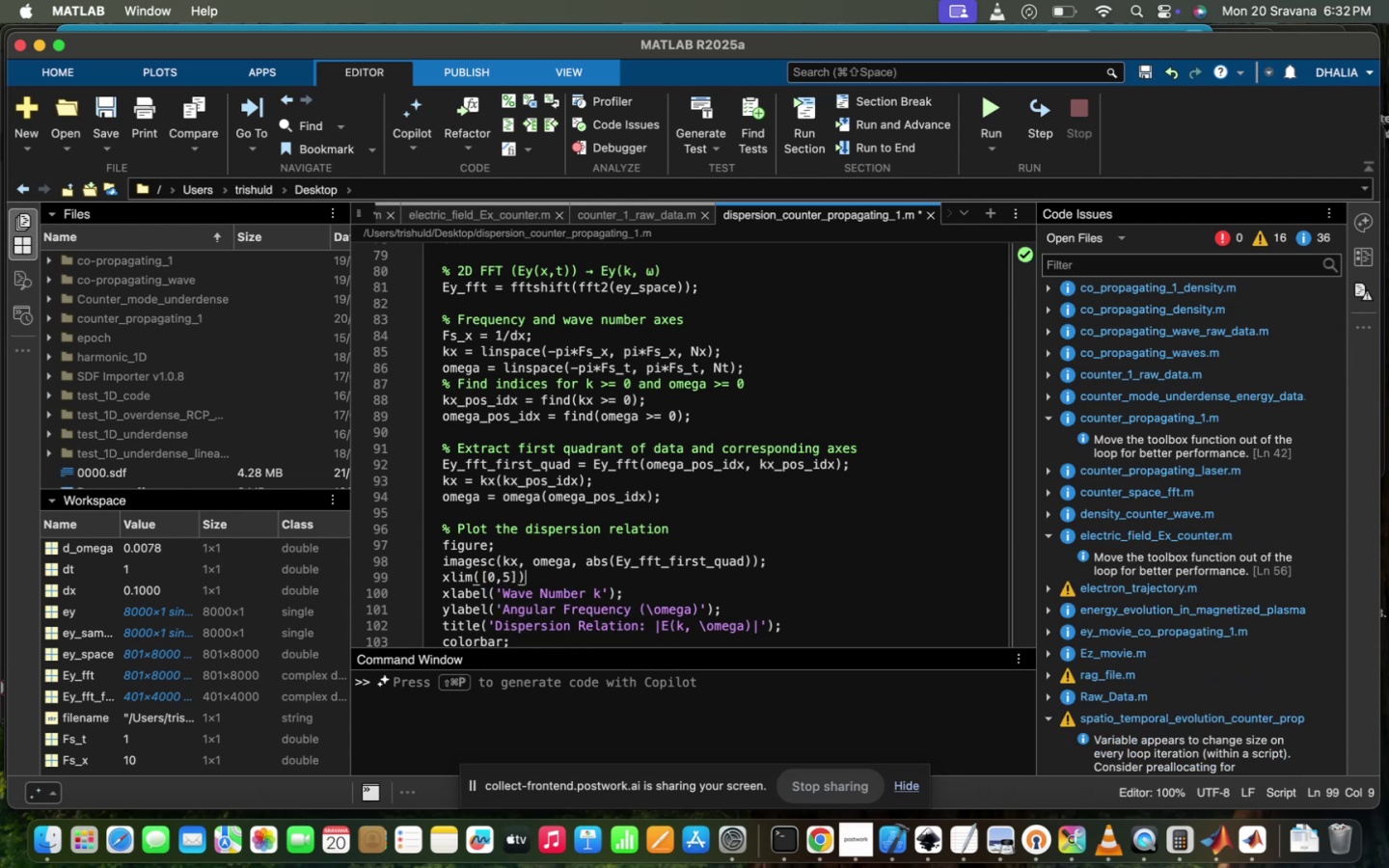 
key(Enter)
 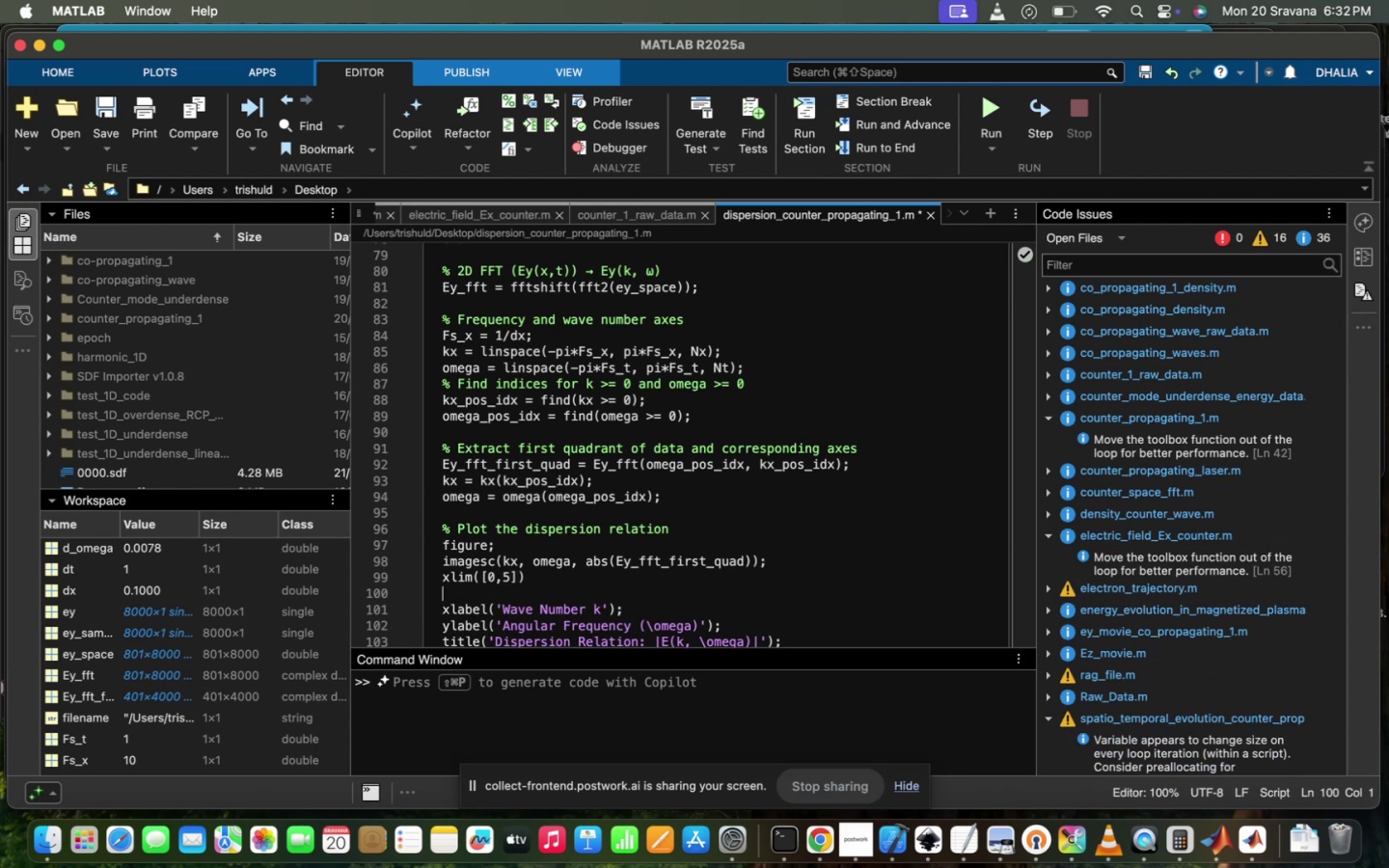 
type(YLM)
key(Backspace)
type(IM))
key(Backspace)
type(([0,1)
 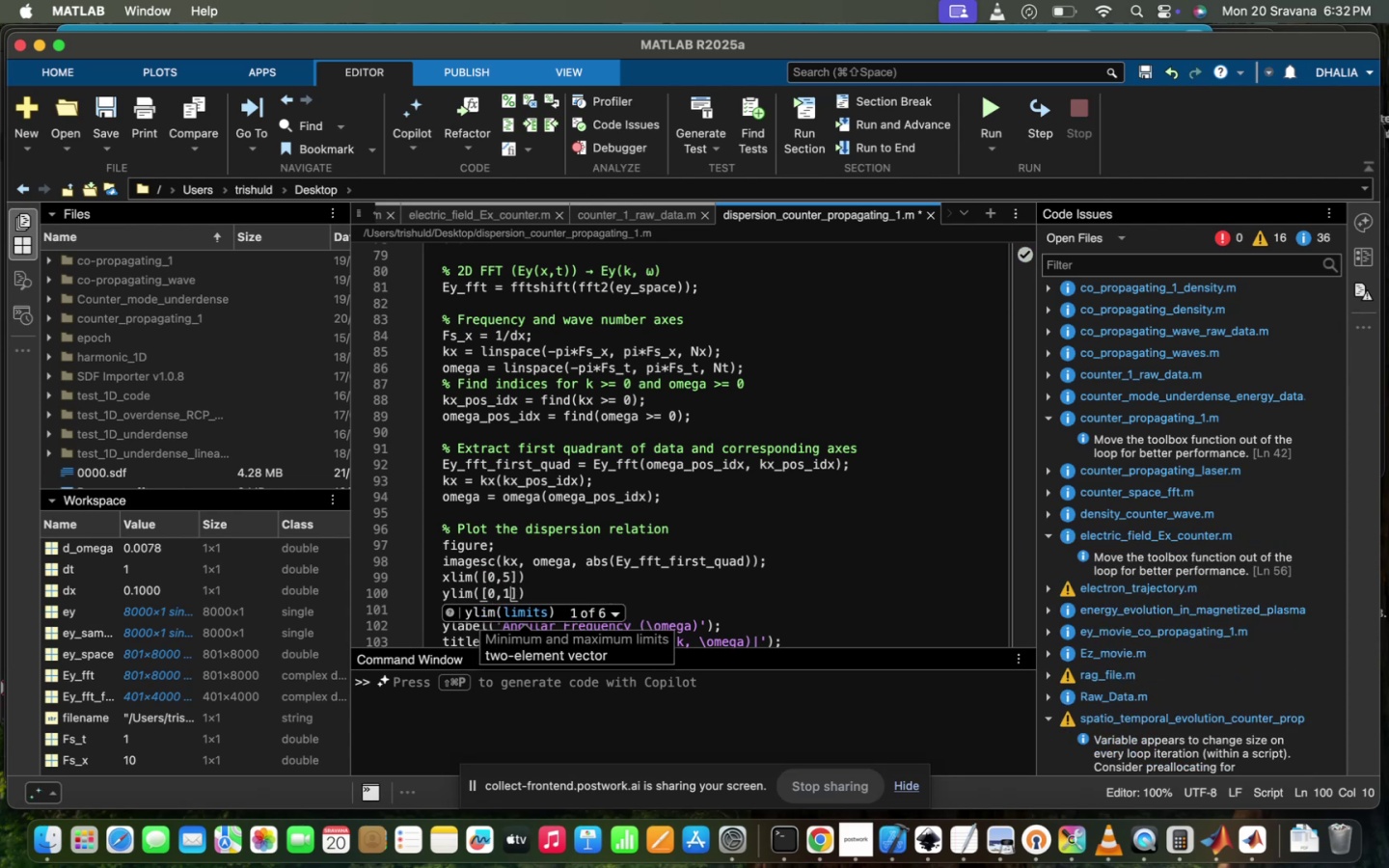 
left_click([991, 108])
 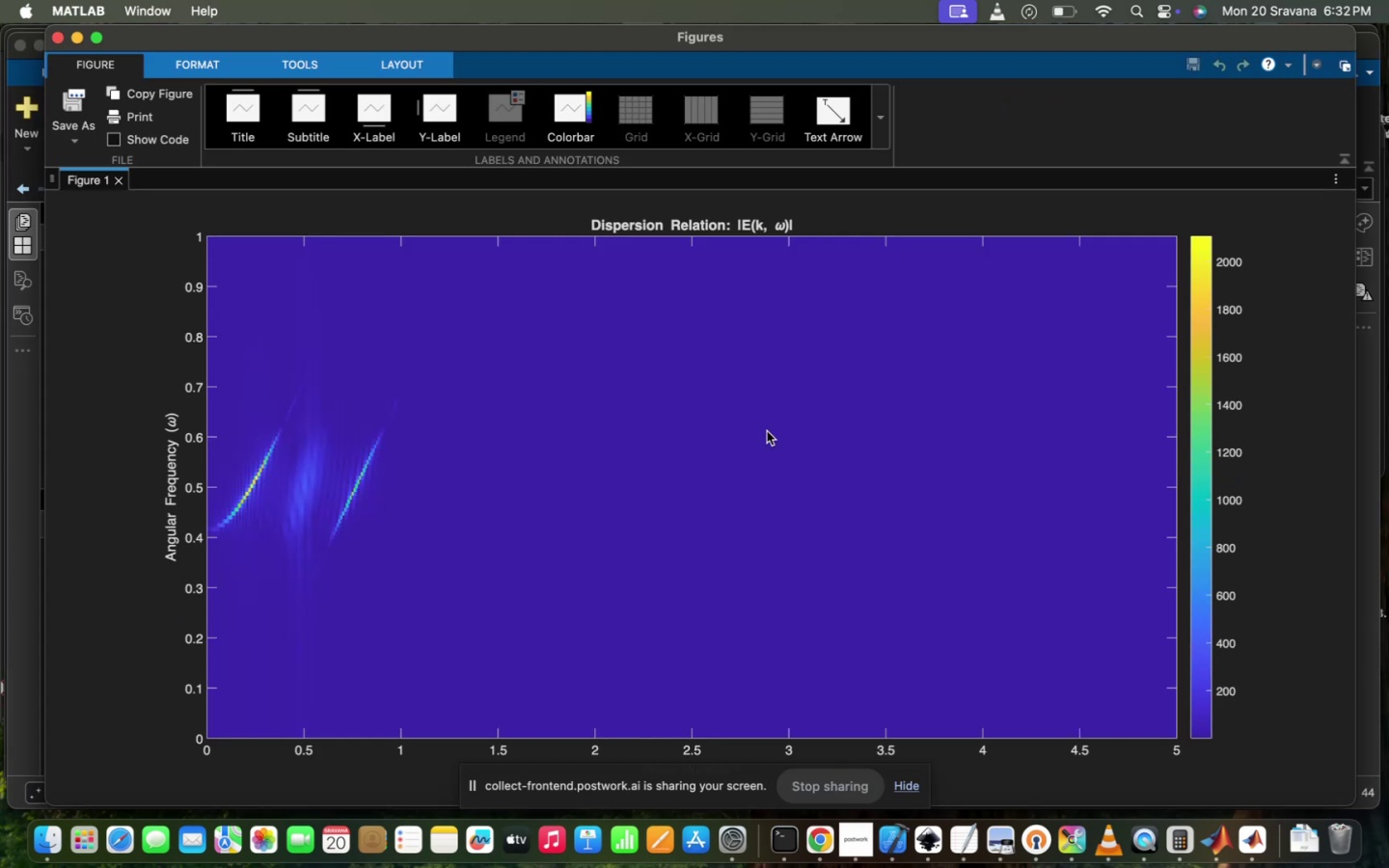 
wait(9.37)
 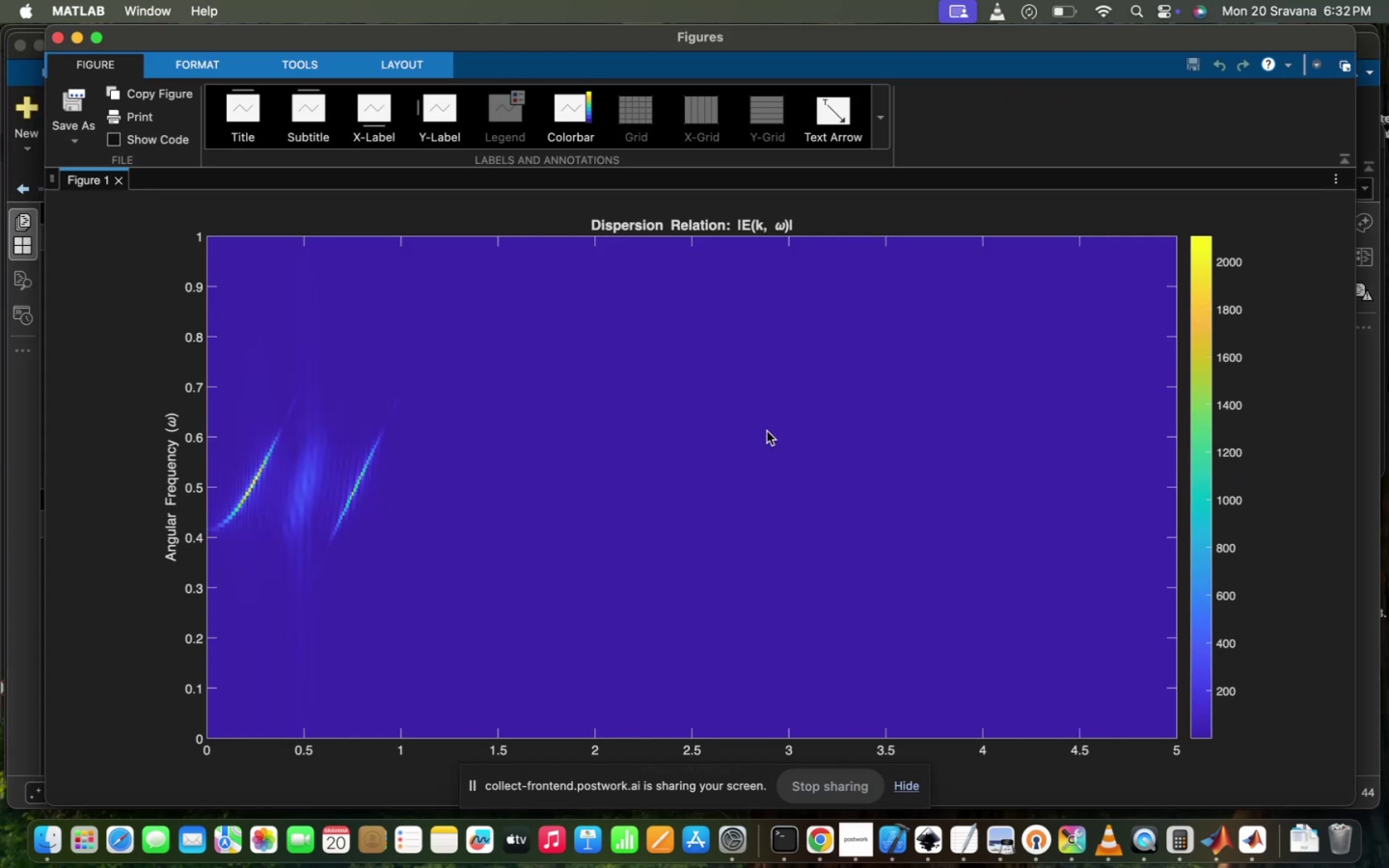 
left_click([309, 486])
 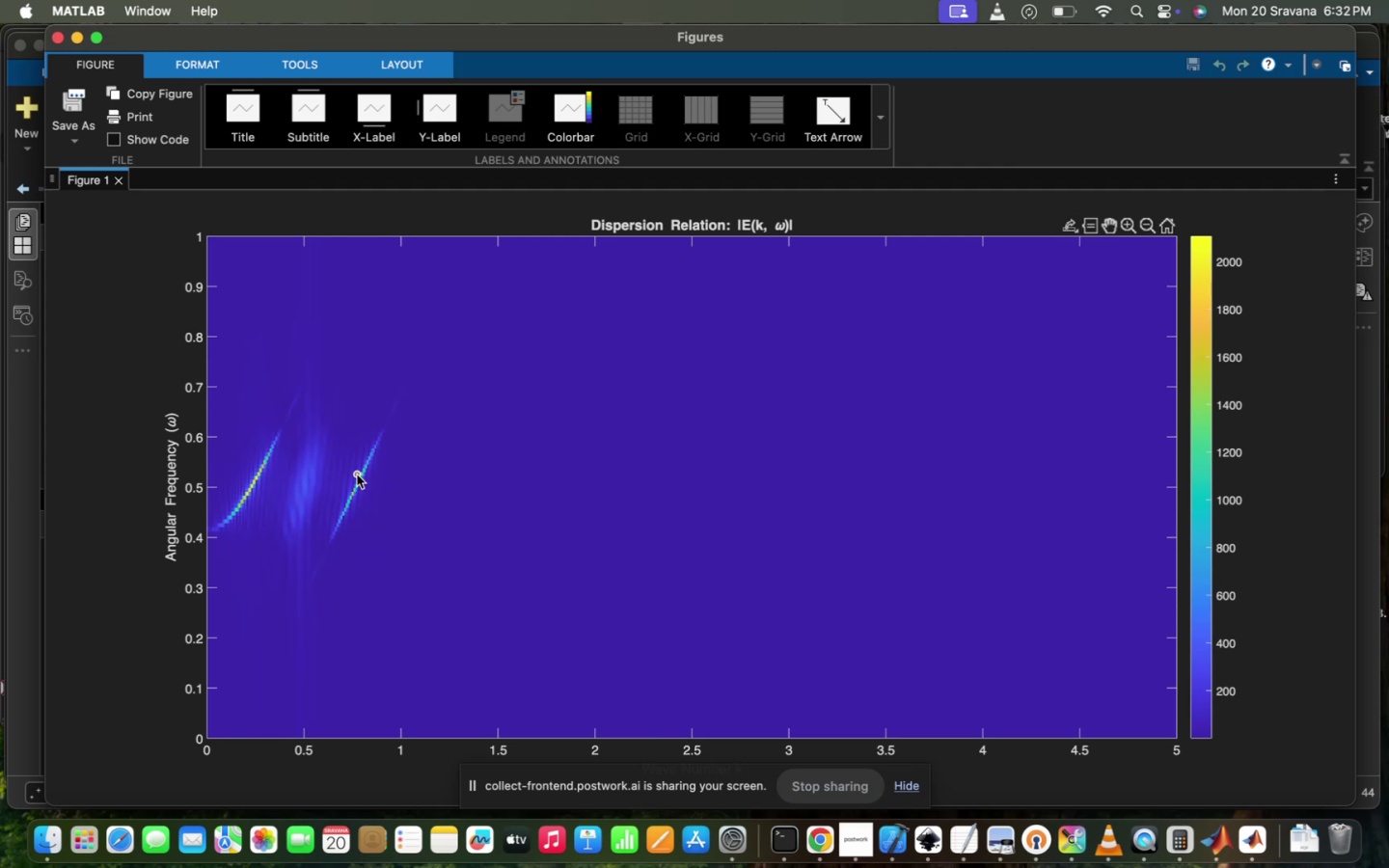 
left_click([361, 479])
 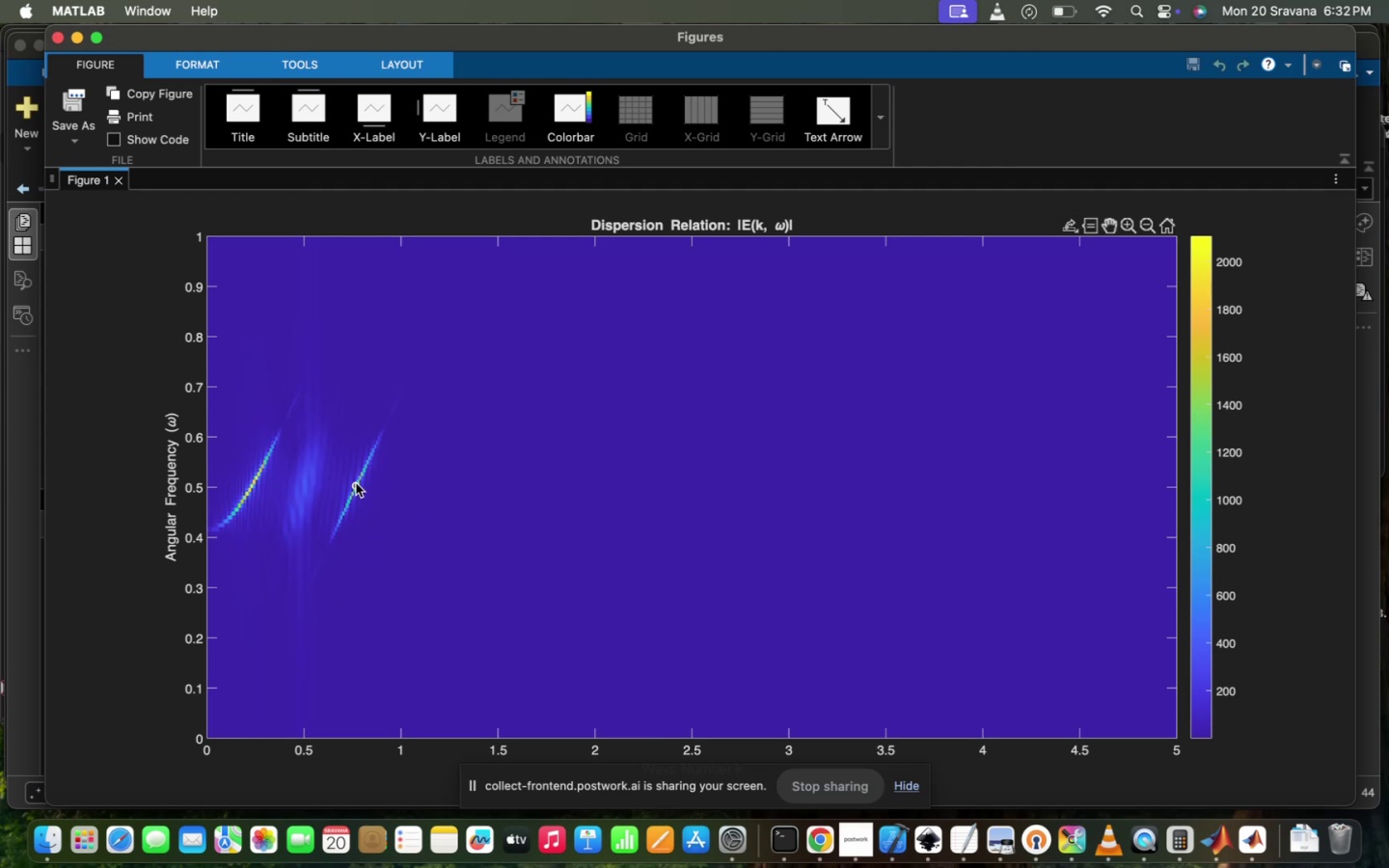 
left_click([355, 483])
 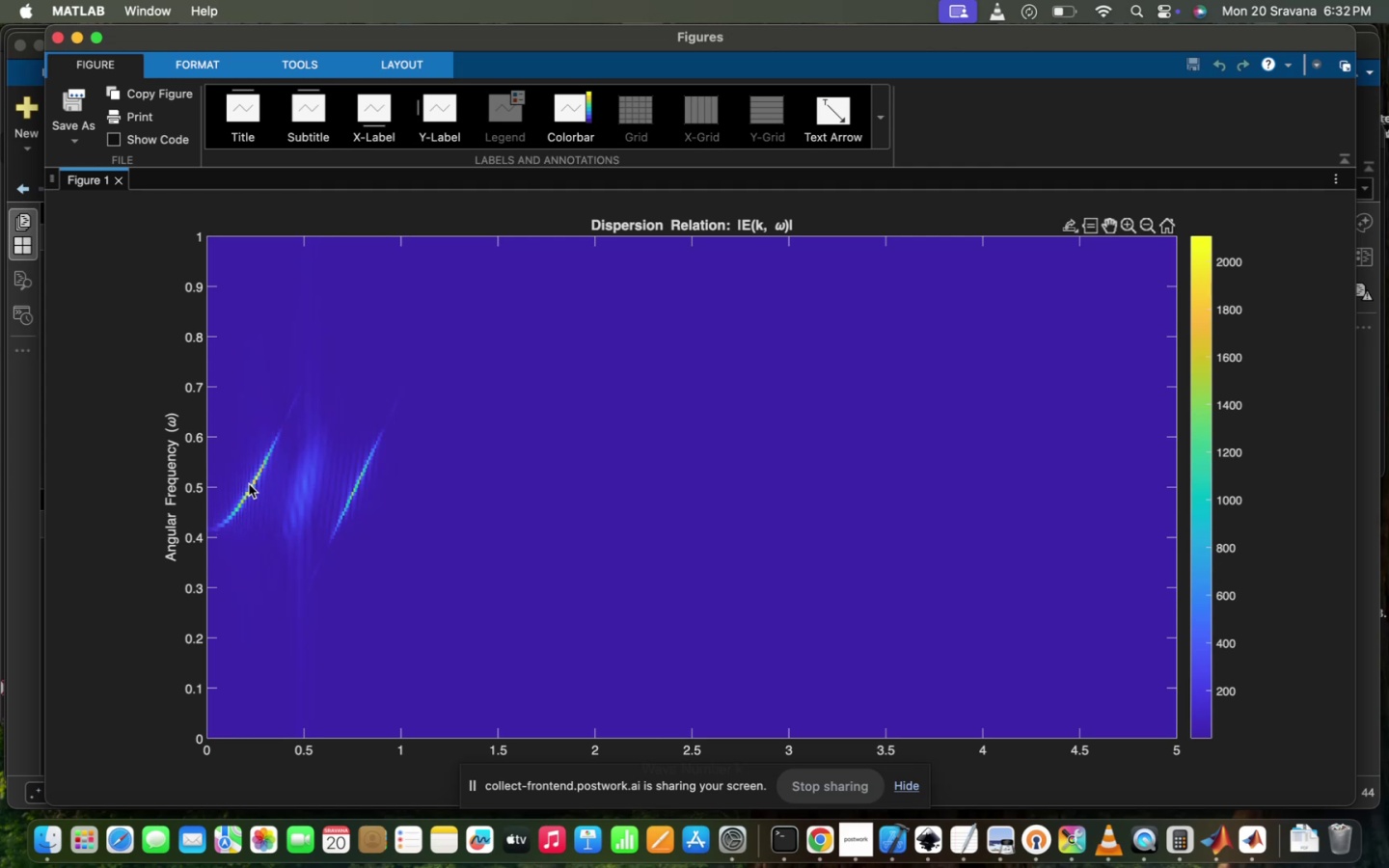 
wait(9.7)
 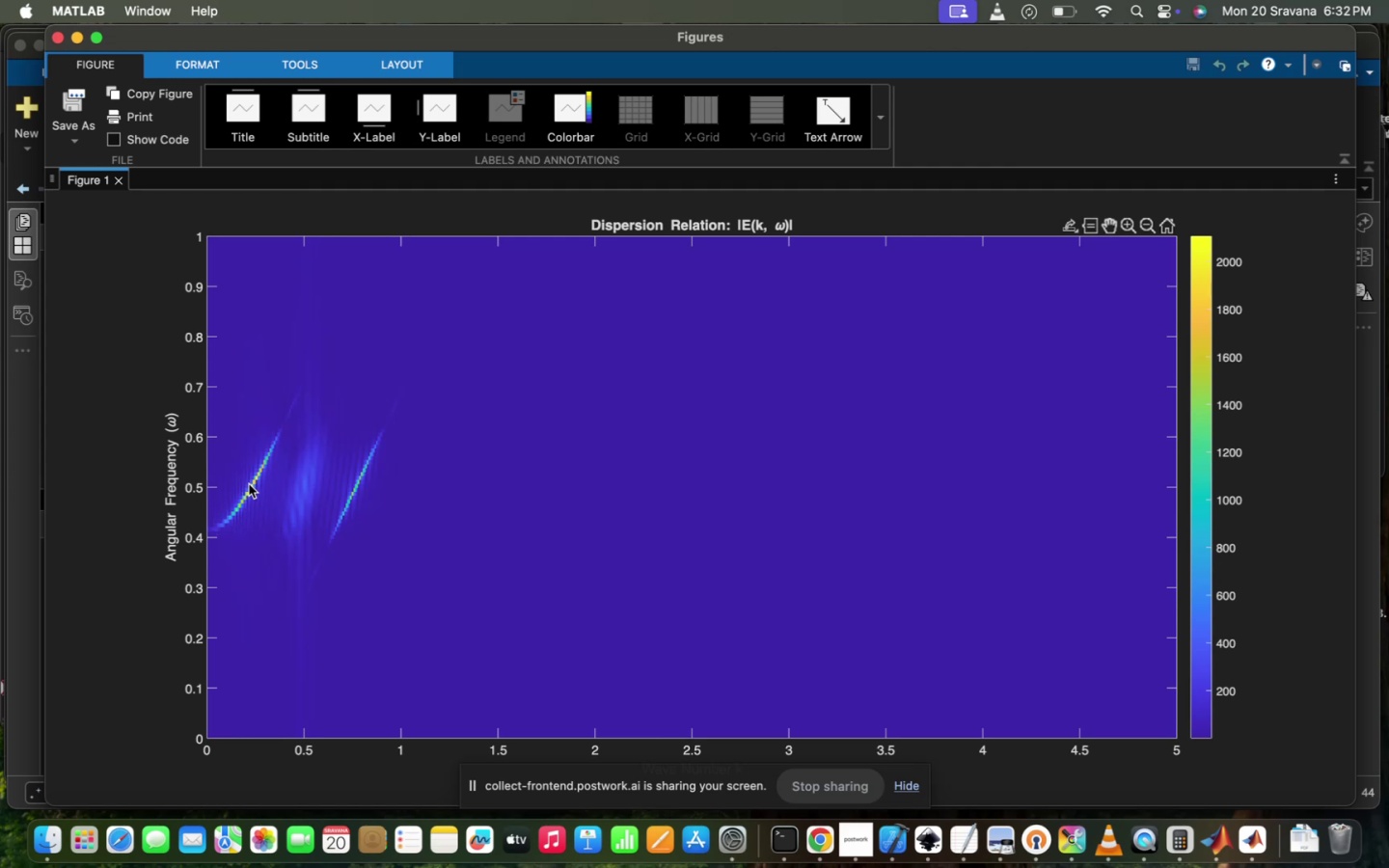 
scroll: coordinate [476, 537], scroll_direction: down, amount: 113.0
 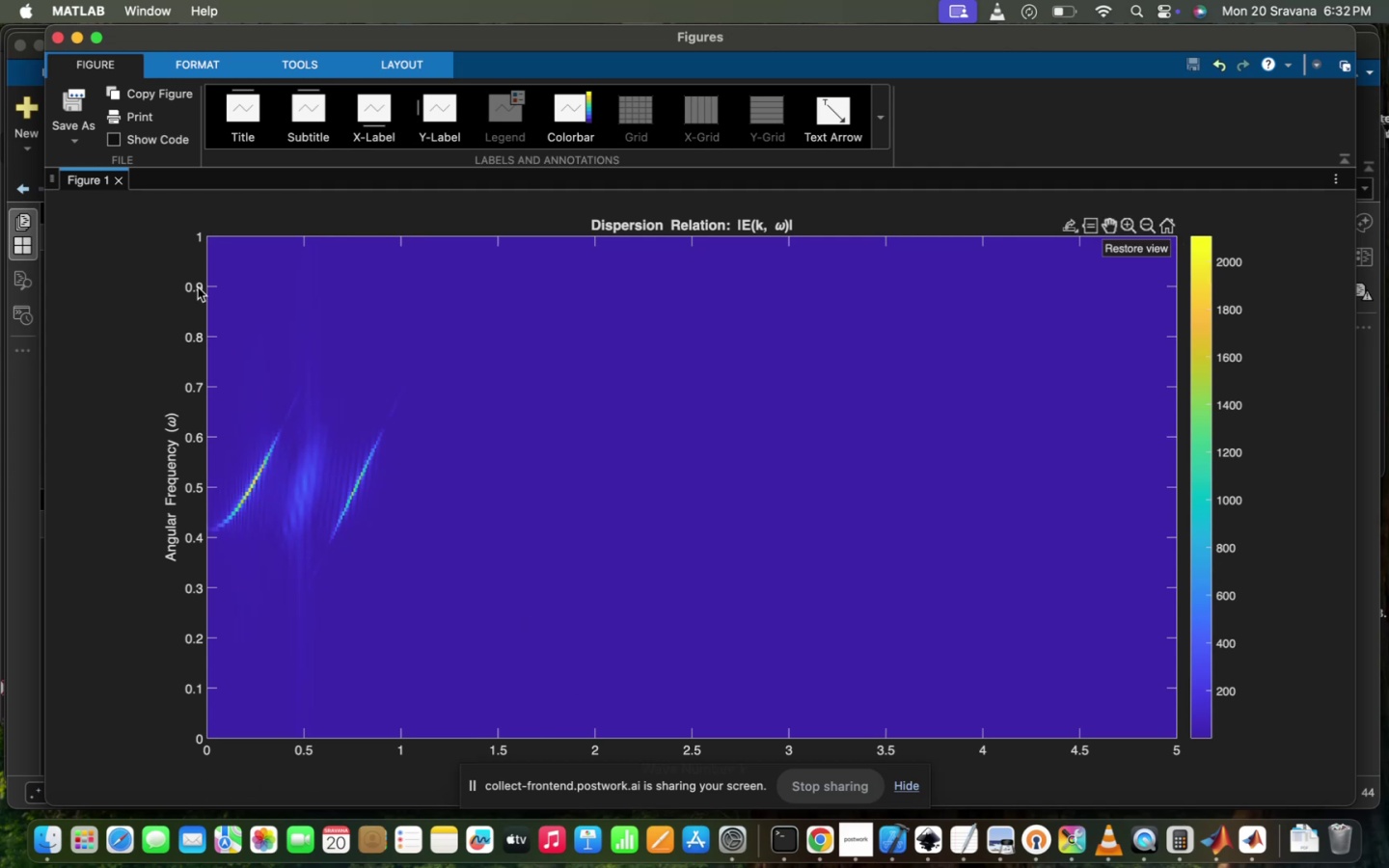 
wait(5.74)
 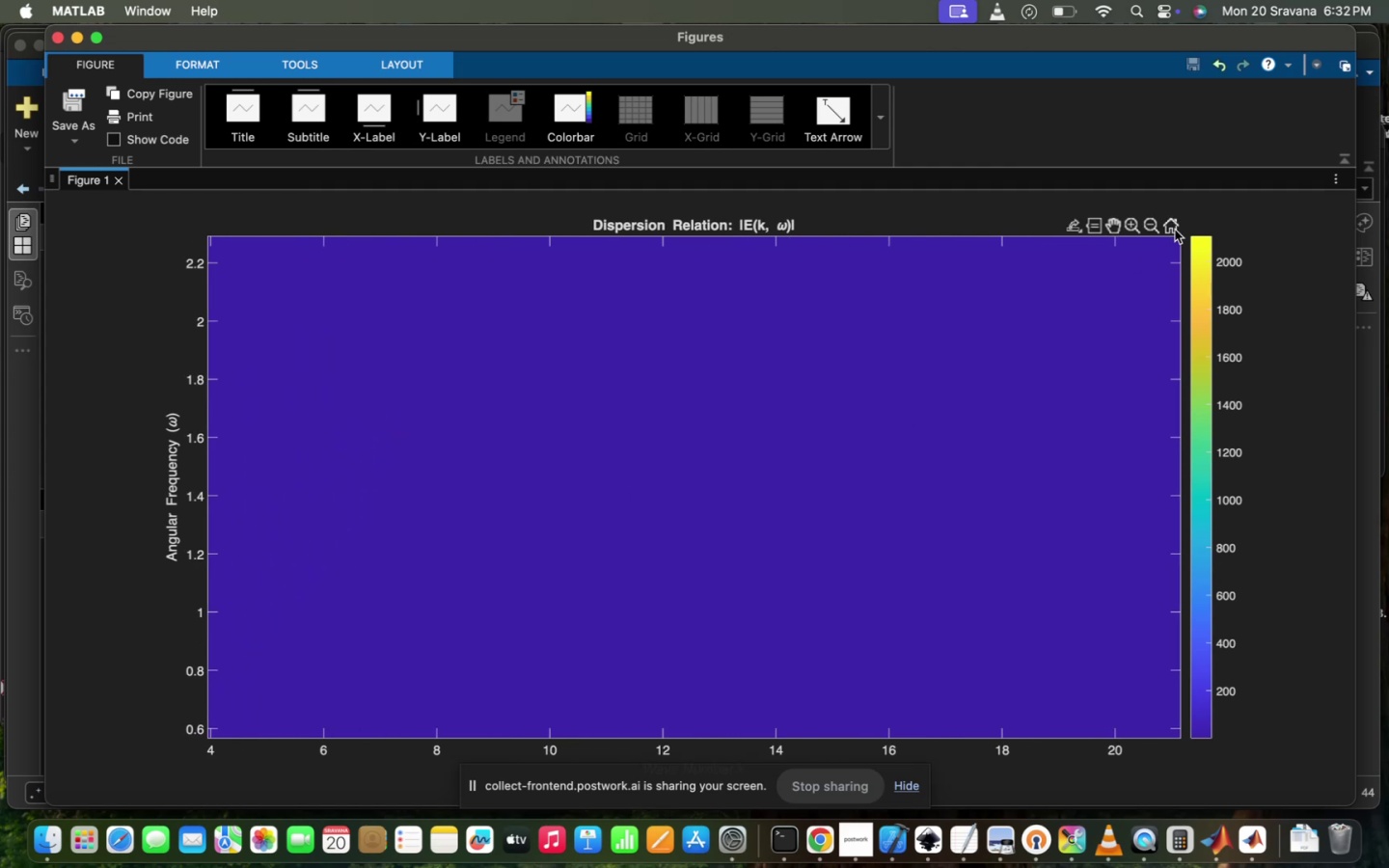 
left_click([64, 37])
 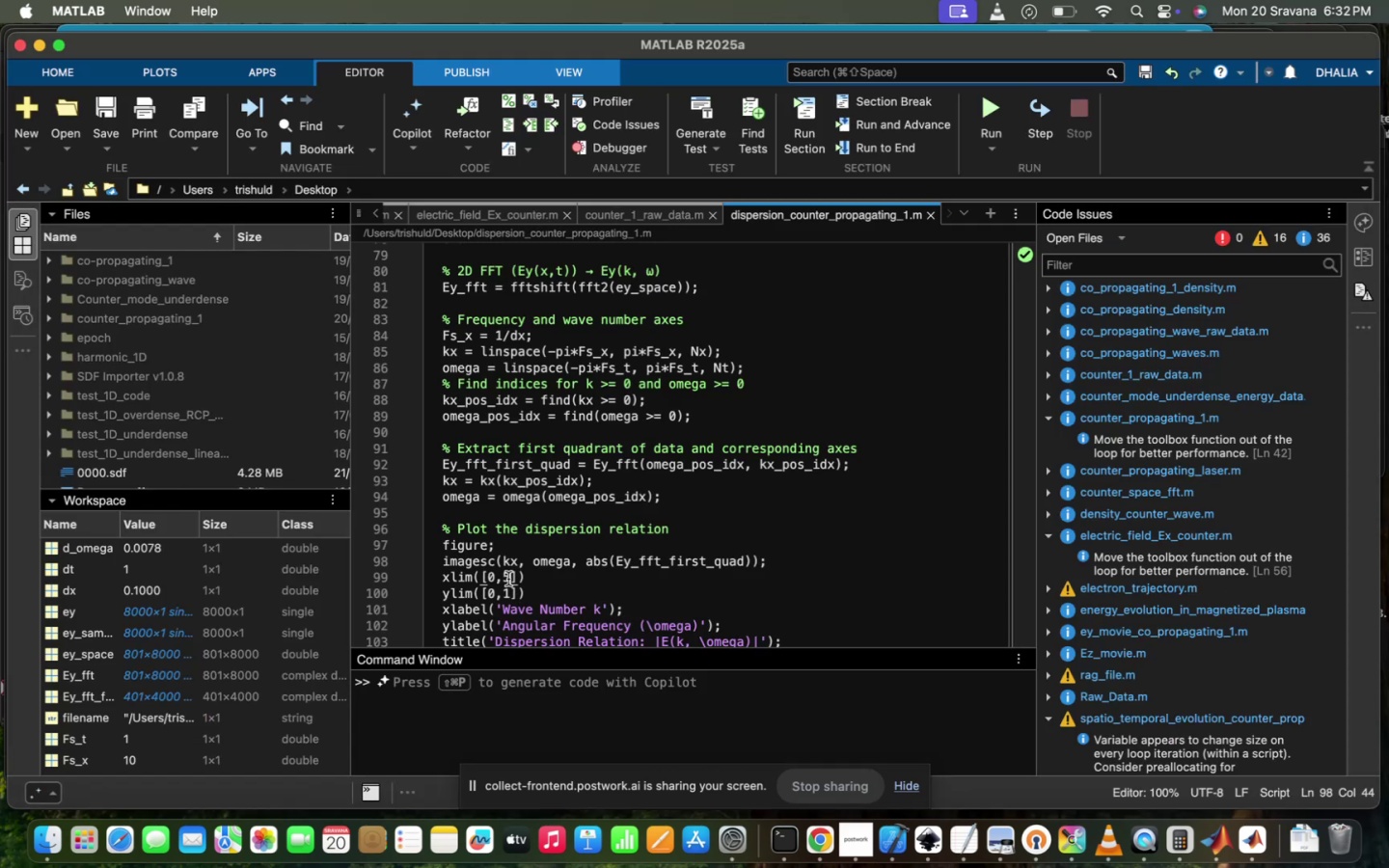 
key(Backspace)
 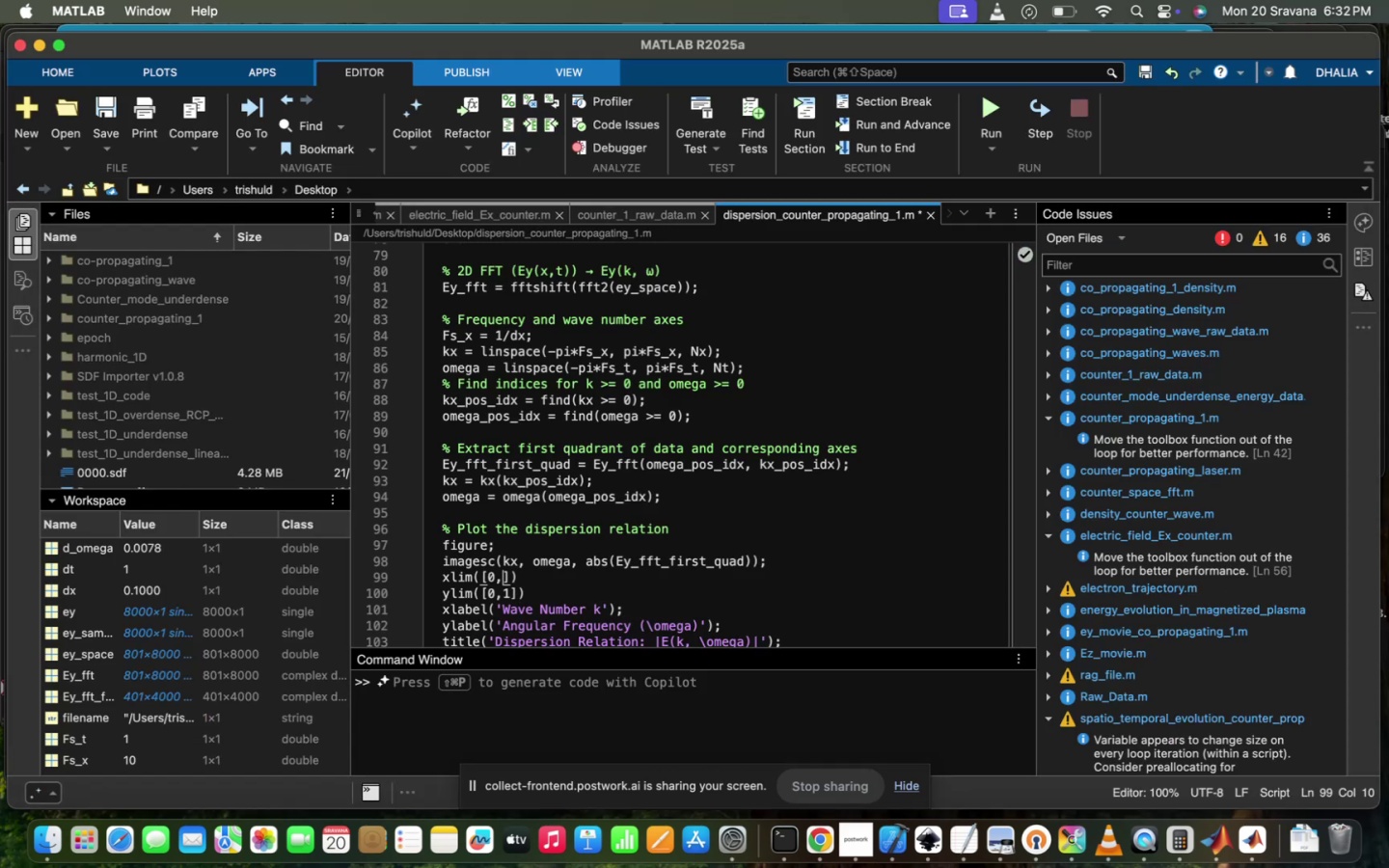 
key(2)
 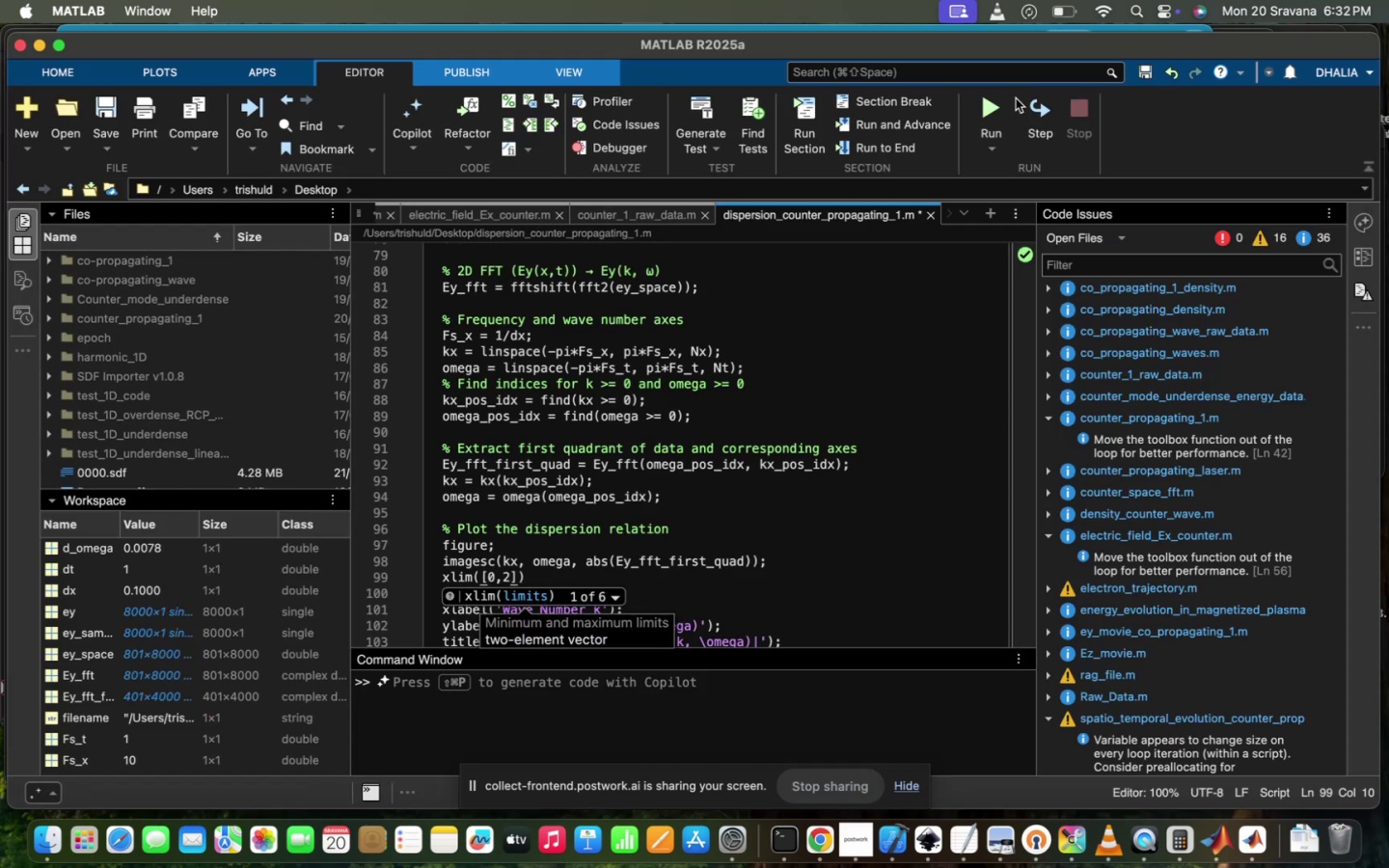 
left_click([992, 100])
 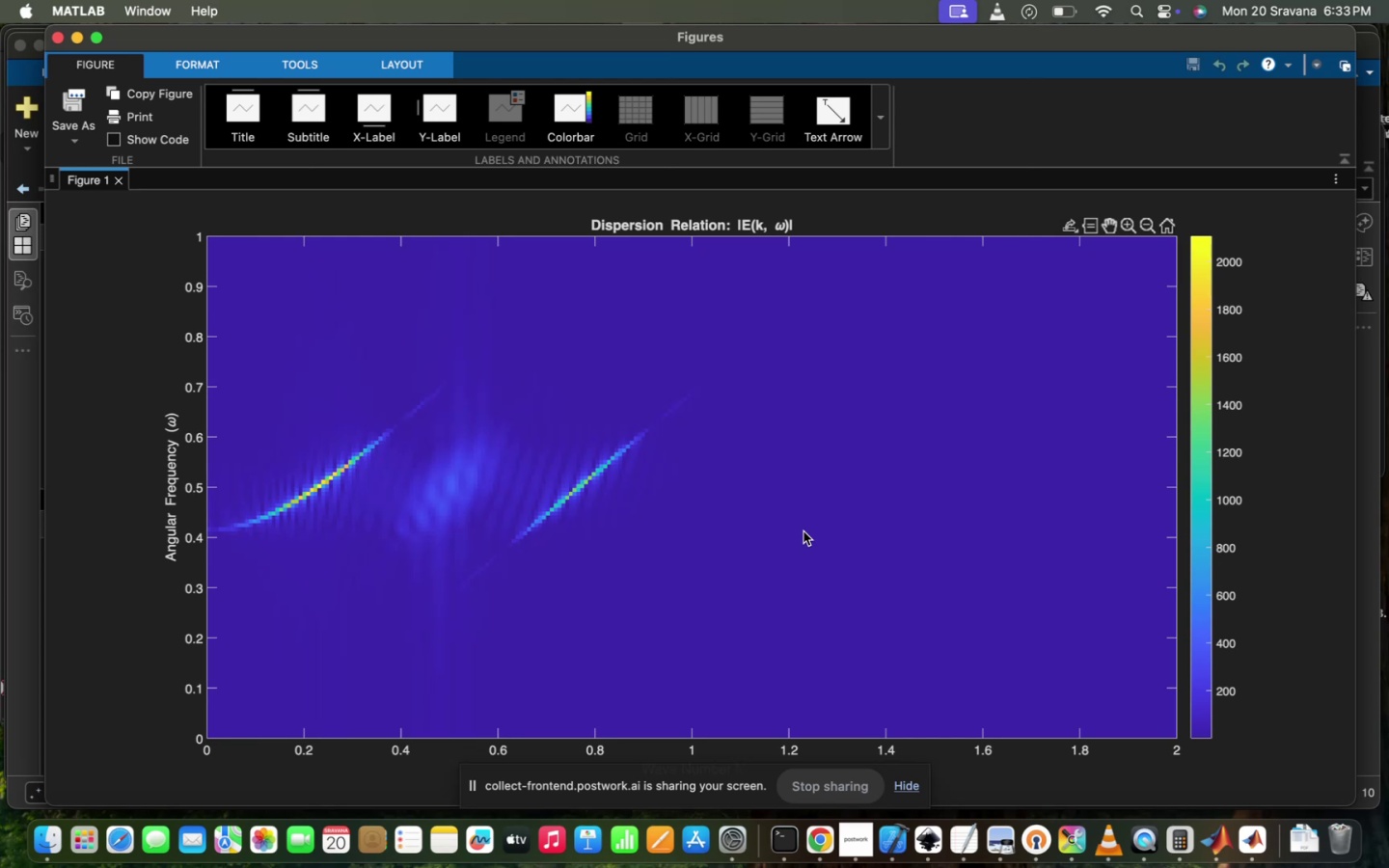 
wait(18.67)
 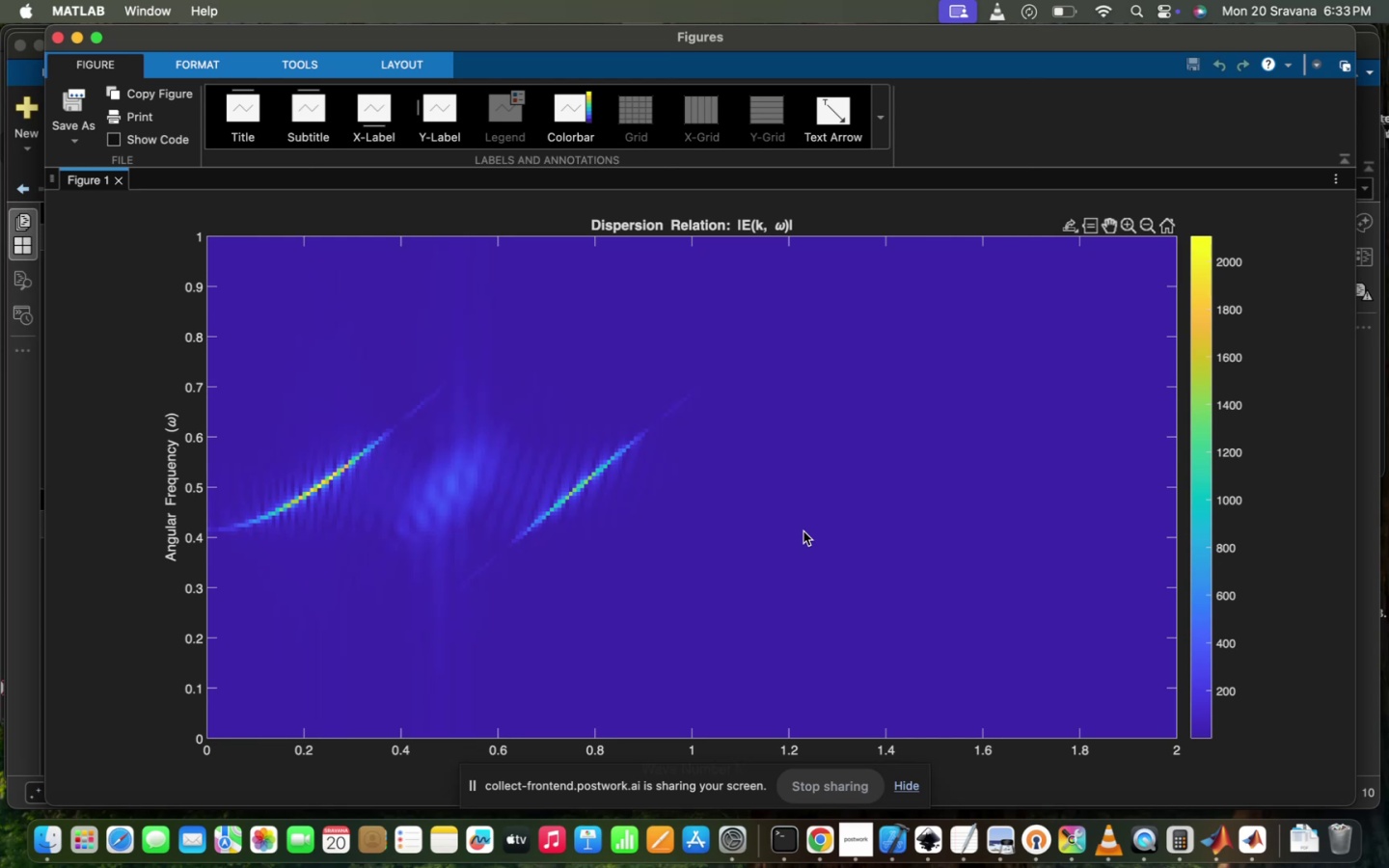 
left_click([821, 841])
 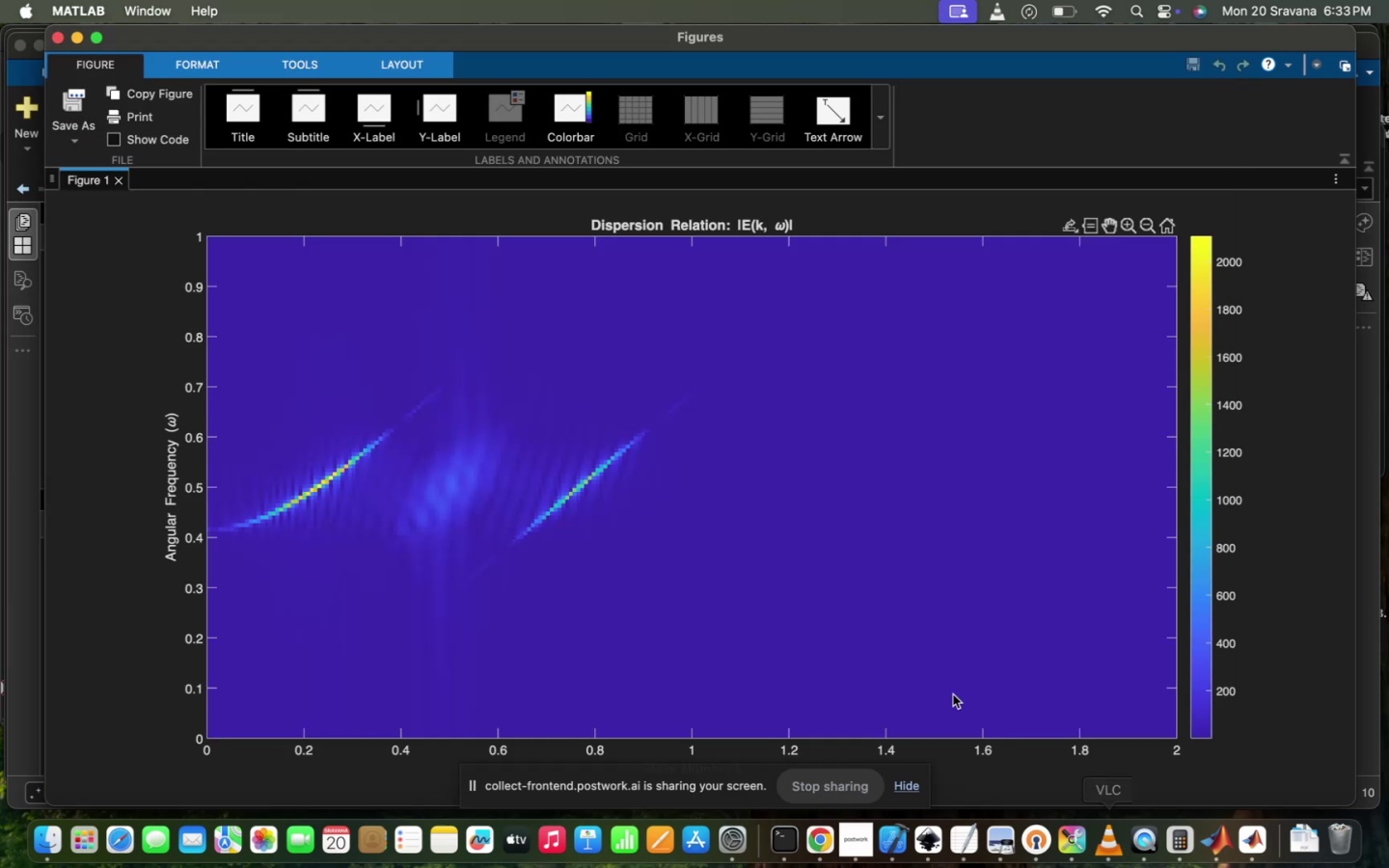 
left_click_drag(start_coordinate=[625, 38], to_coordinate=[744, 502])
 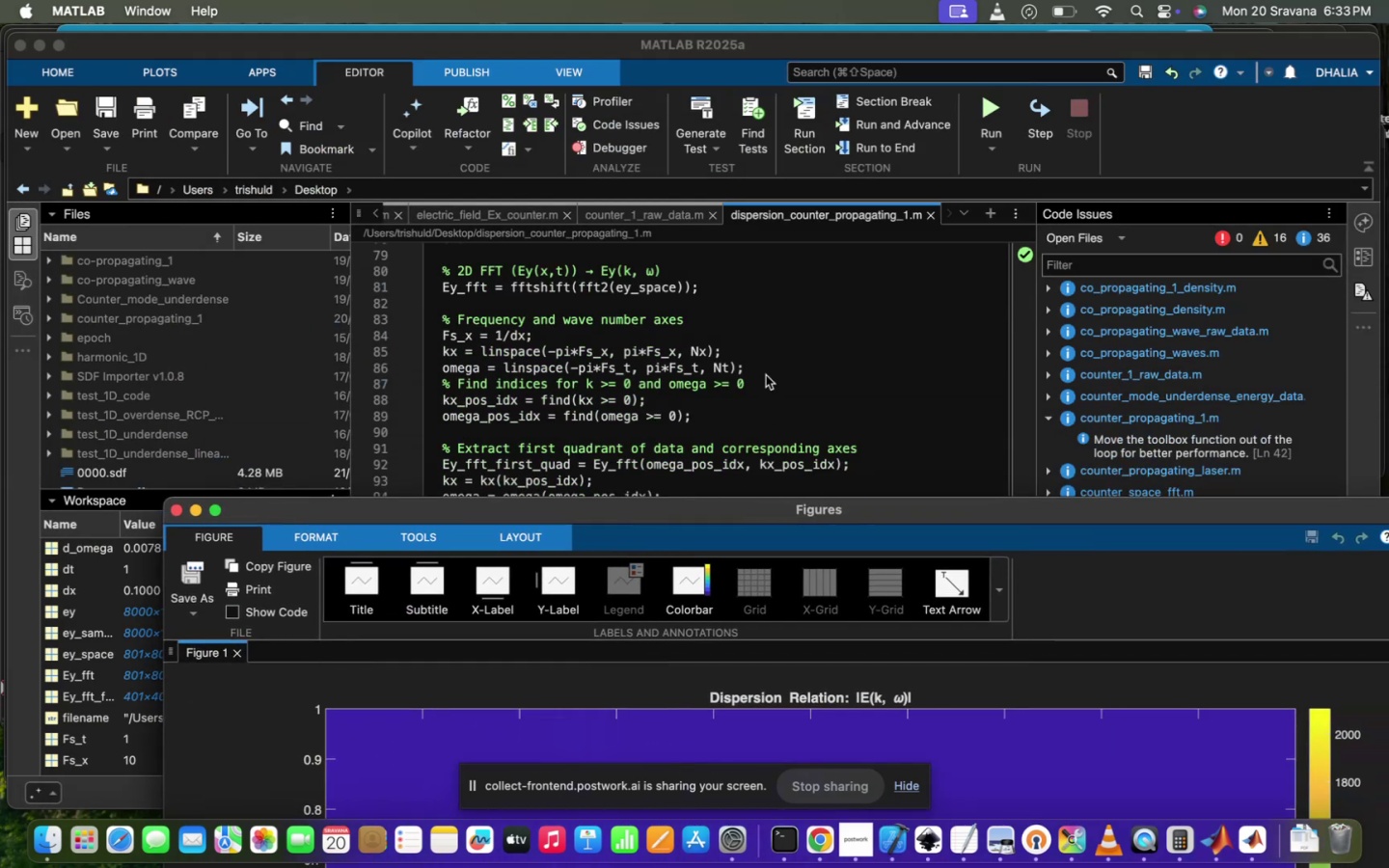 
left_click([766, 375])
 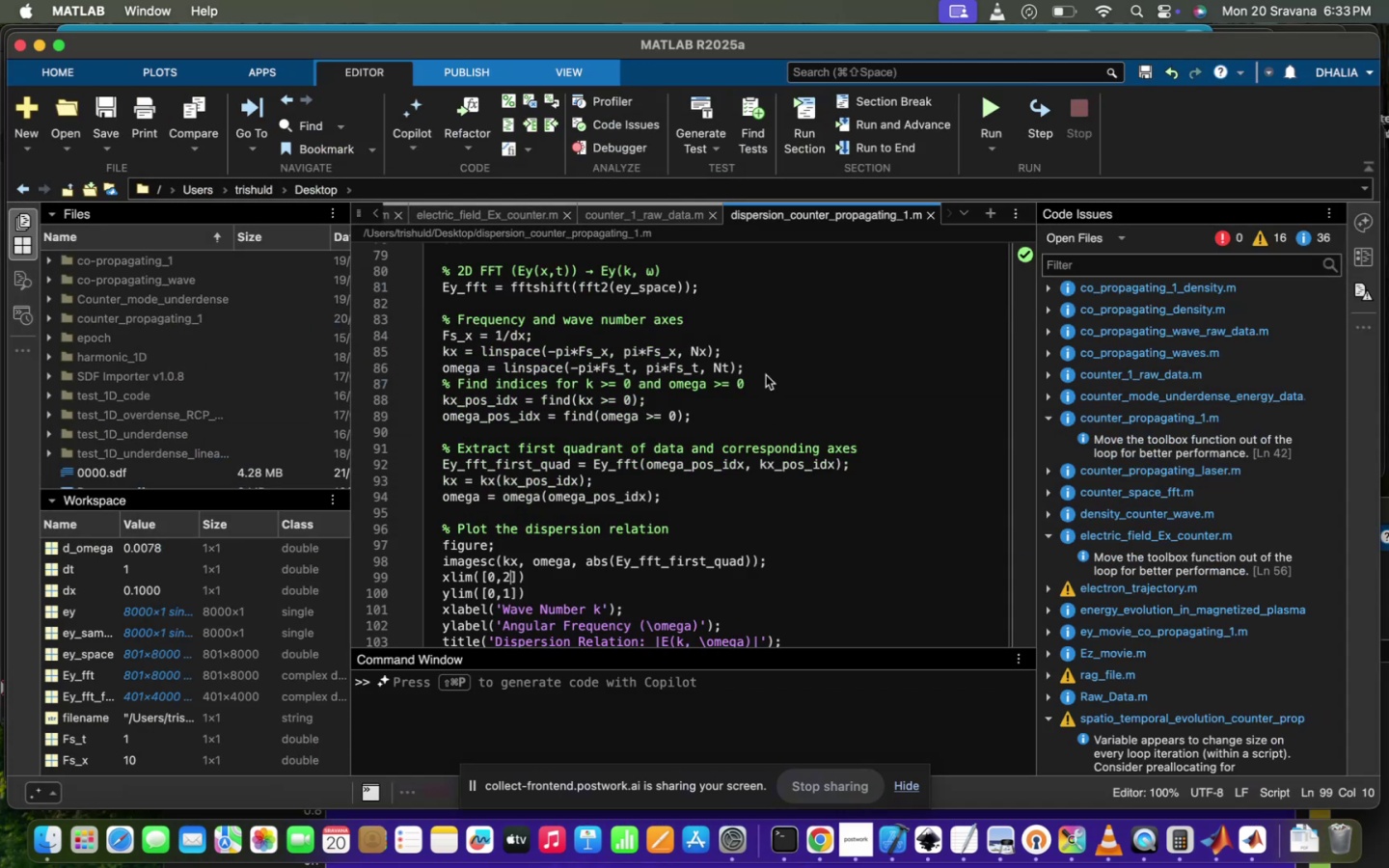 
scroll: coordinate [766, 375], scroll_direction: up, amount: 93.0
 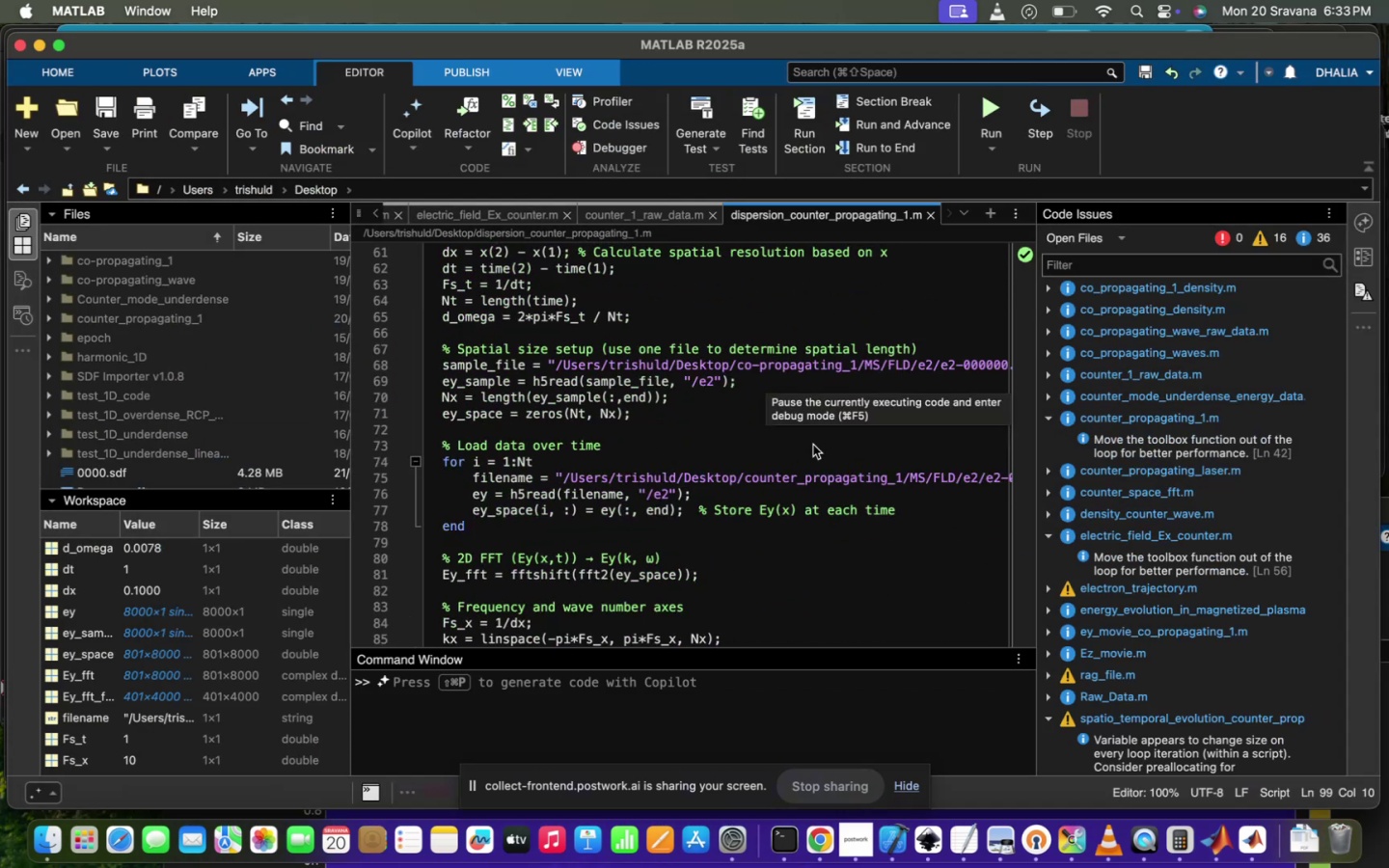 
scroll: coordinate [828, 483], scroll_direction: down, amount: 11.0
 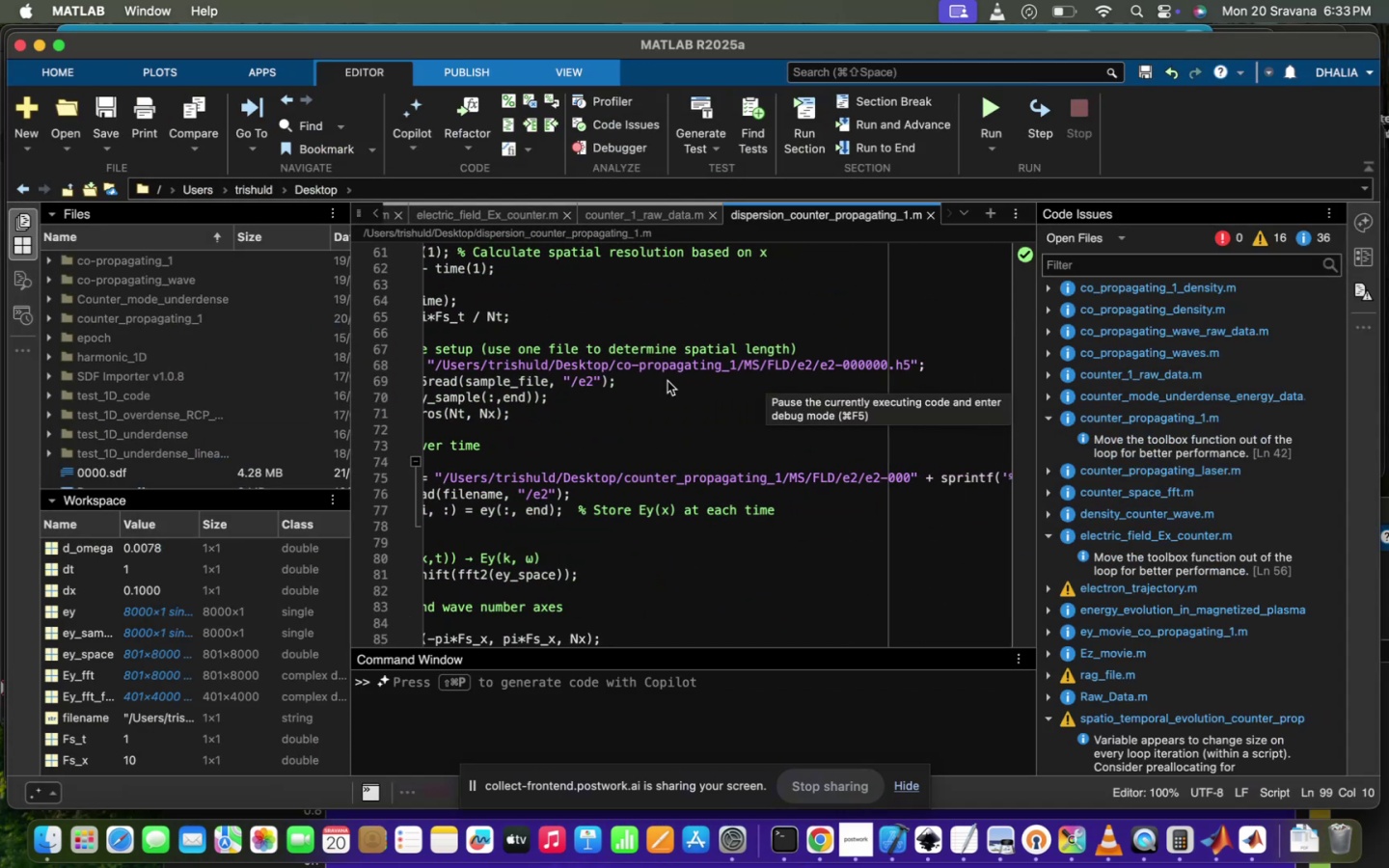 
left_click([642, 369])
 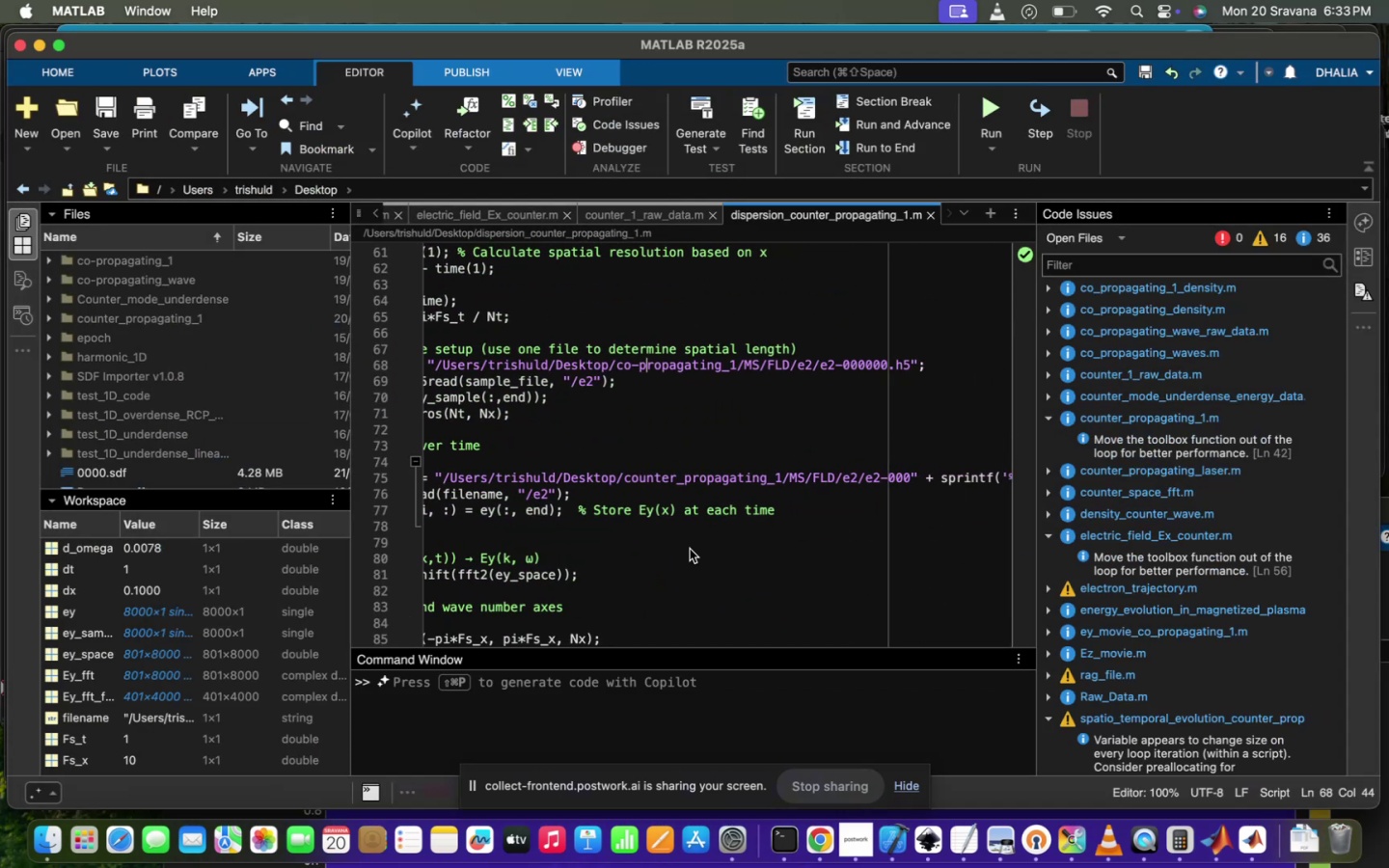 
key(ArrowLeft)
 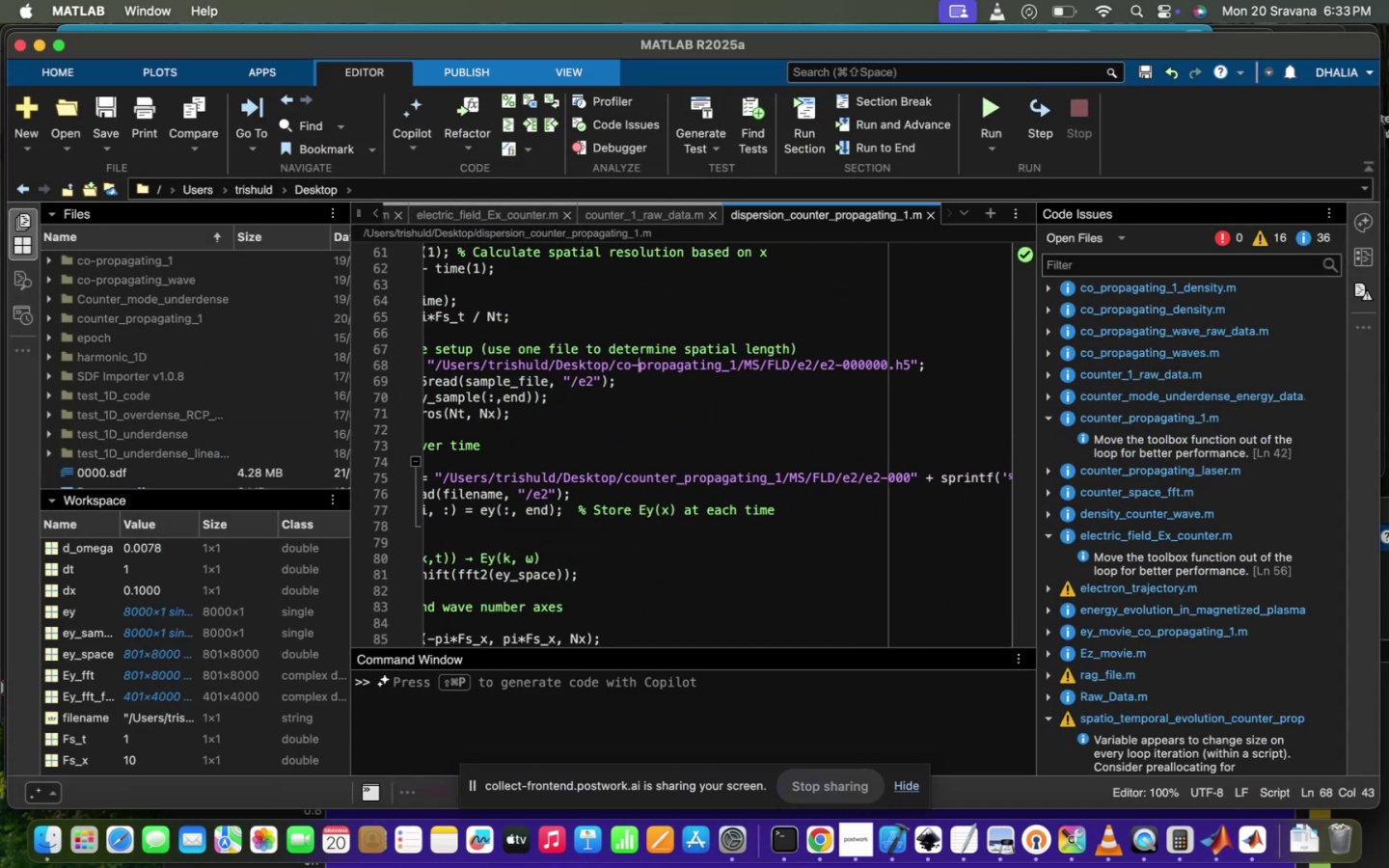 
type(UNT)
key(Backspace)
key(Backspace)
key(Backspace)
key(Backspace)
type(UNTER_)
 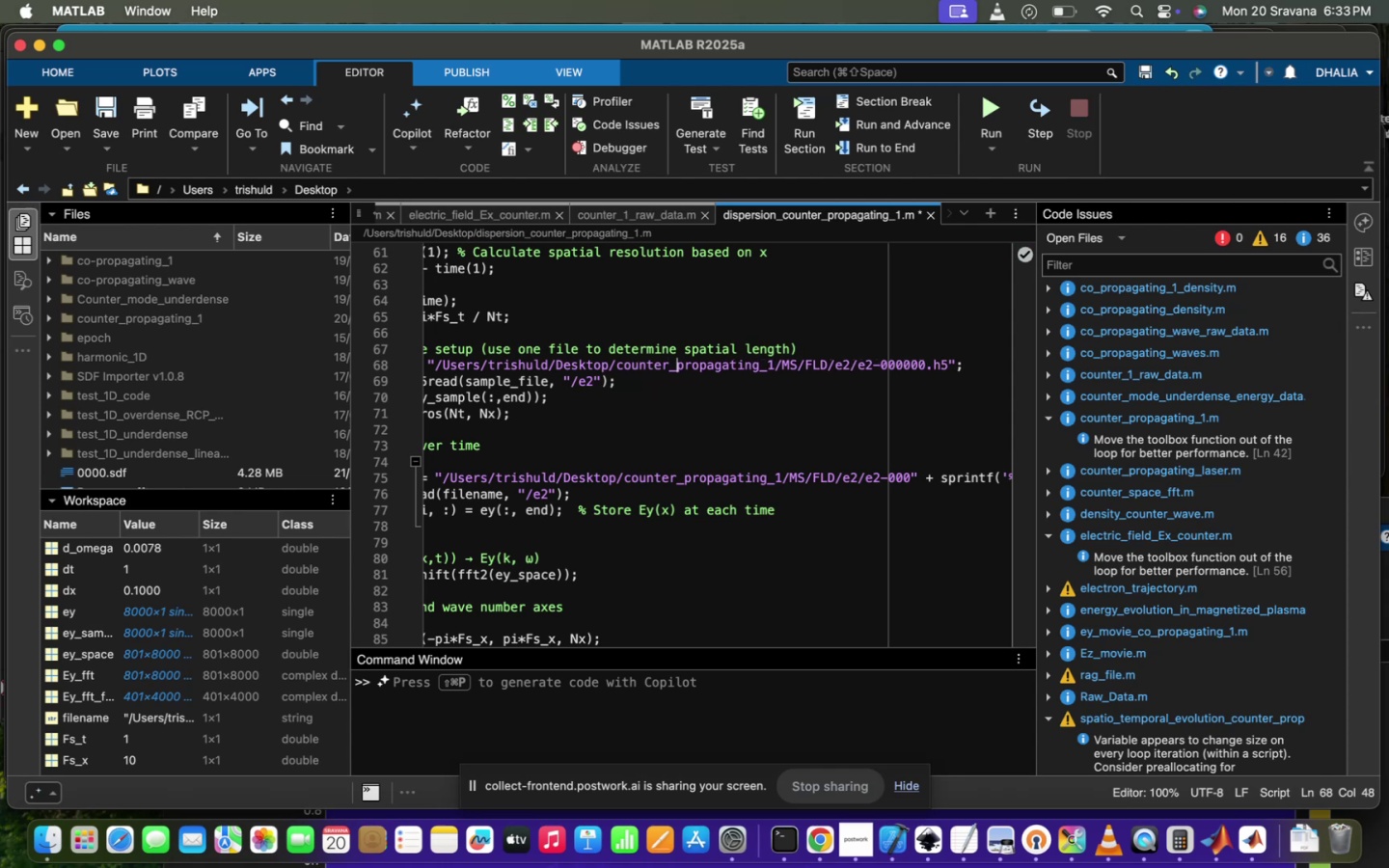 
left_click([989, 112])
 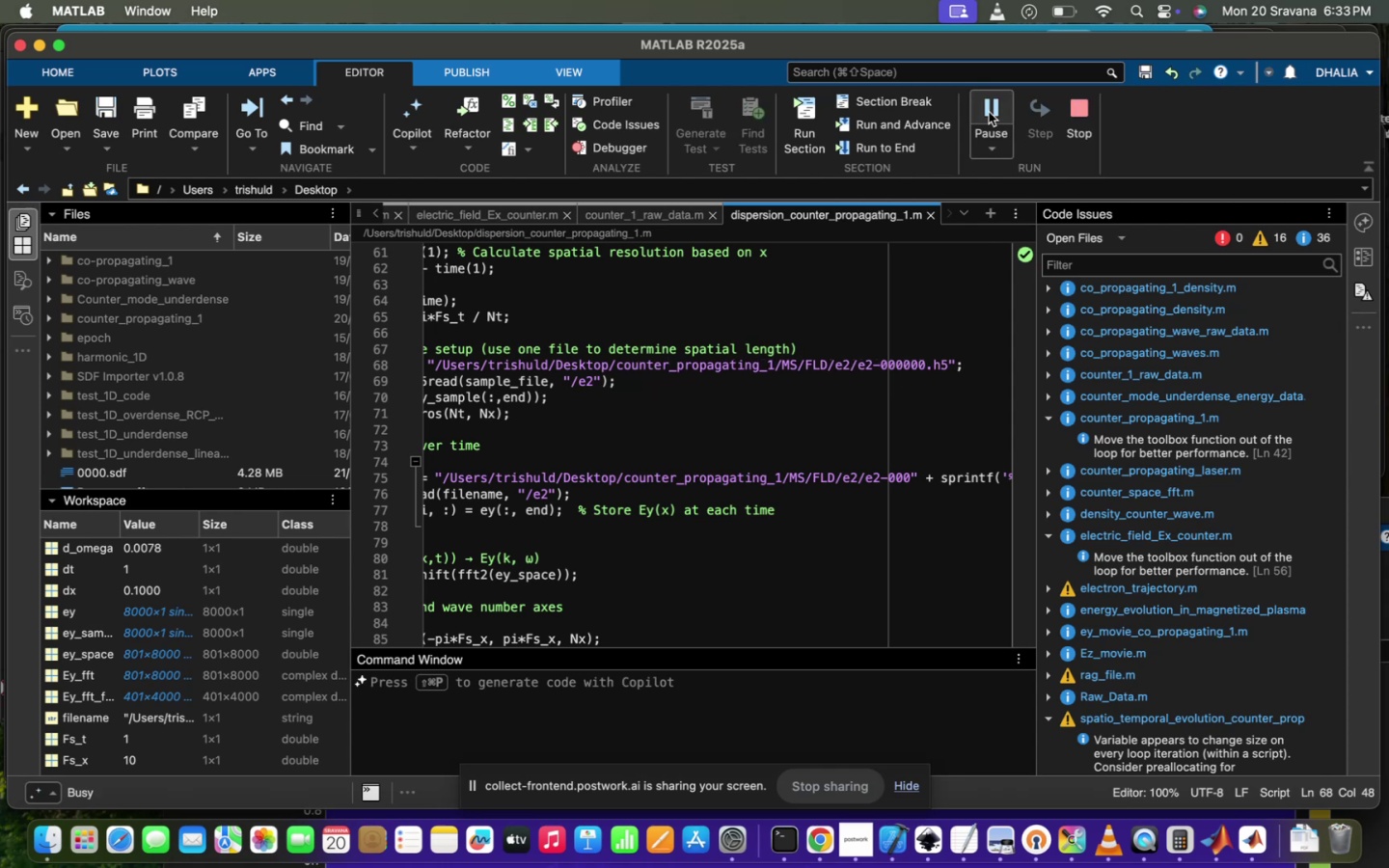 
mouse_move([764, 399])
 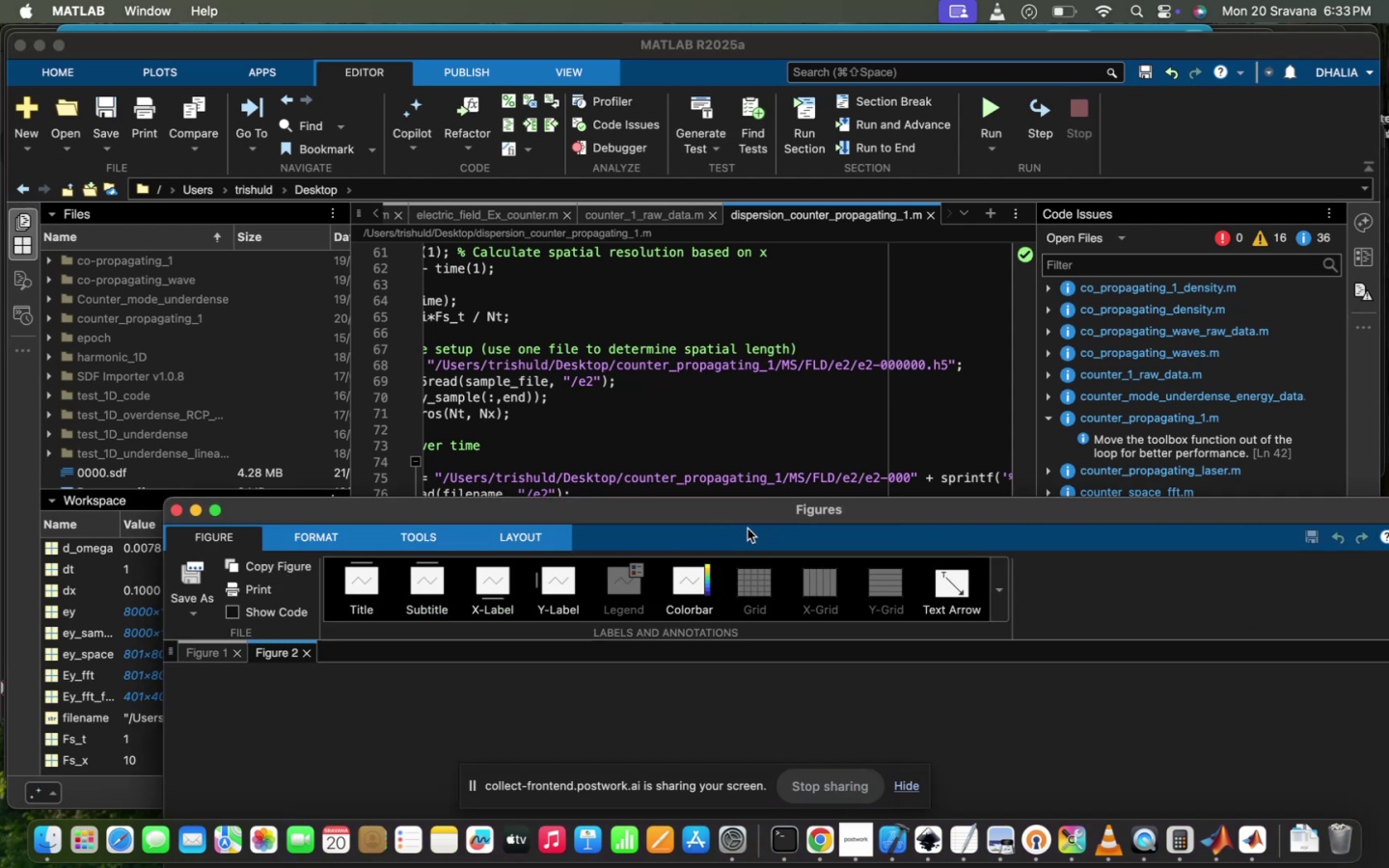 
left_click_drag(start_coordinate=[760, 507], to_coordinate=[732, 61])
 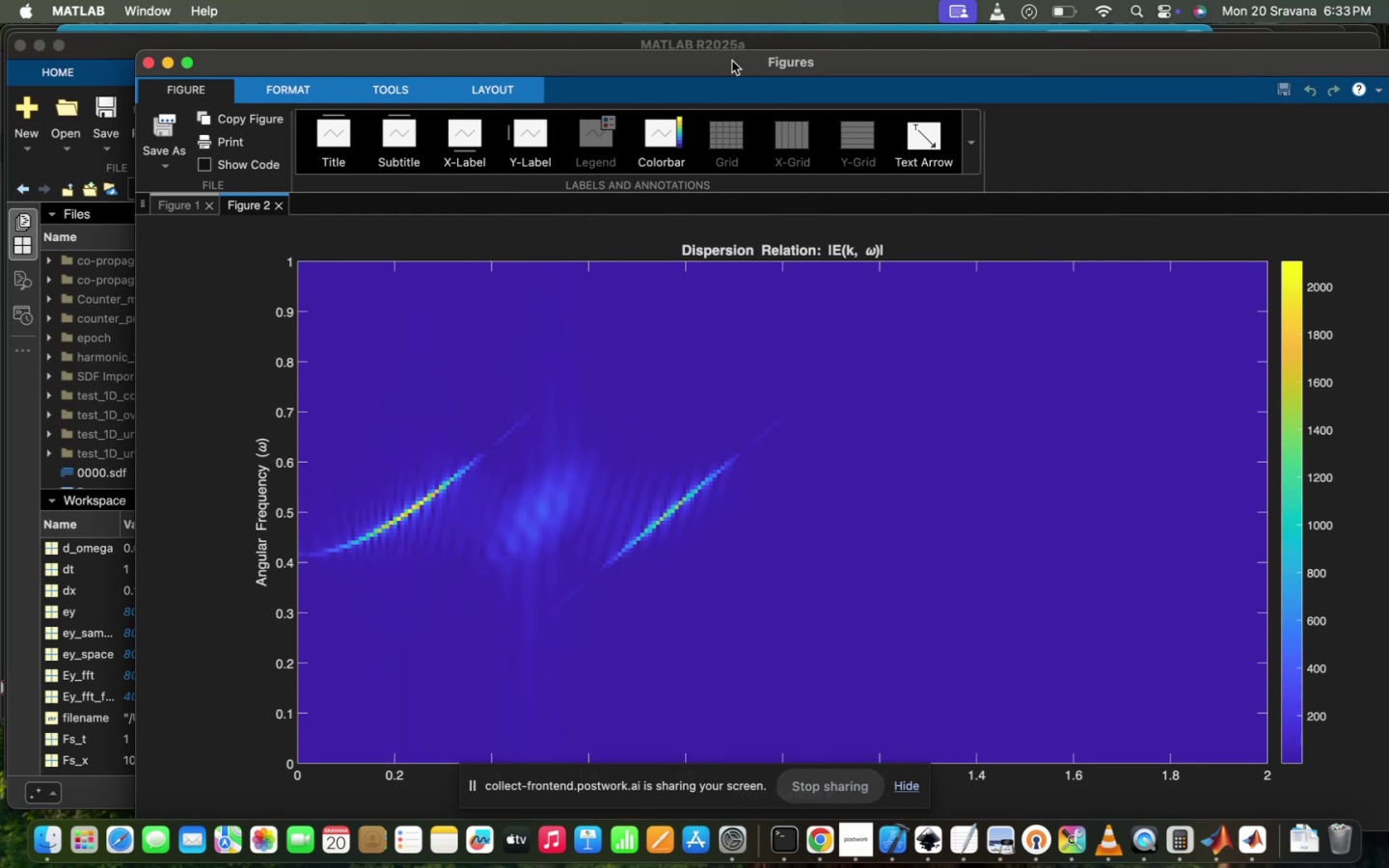 
left_click_drag(start_coordinate=[732, 61], to_coordinate=[694, 712])
 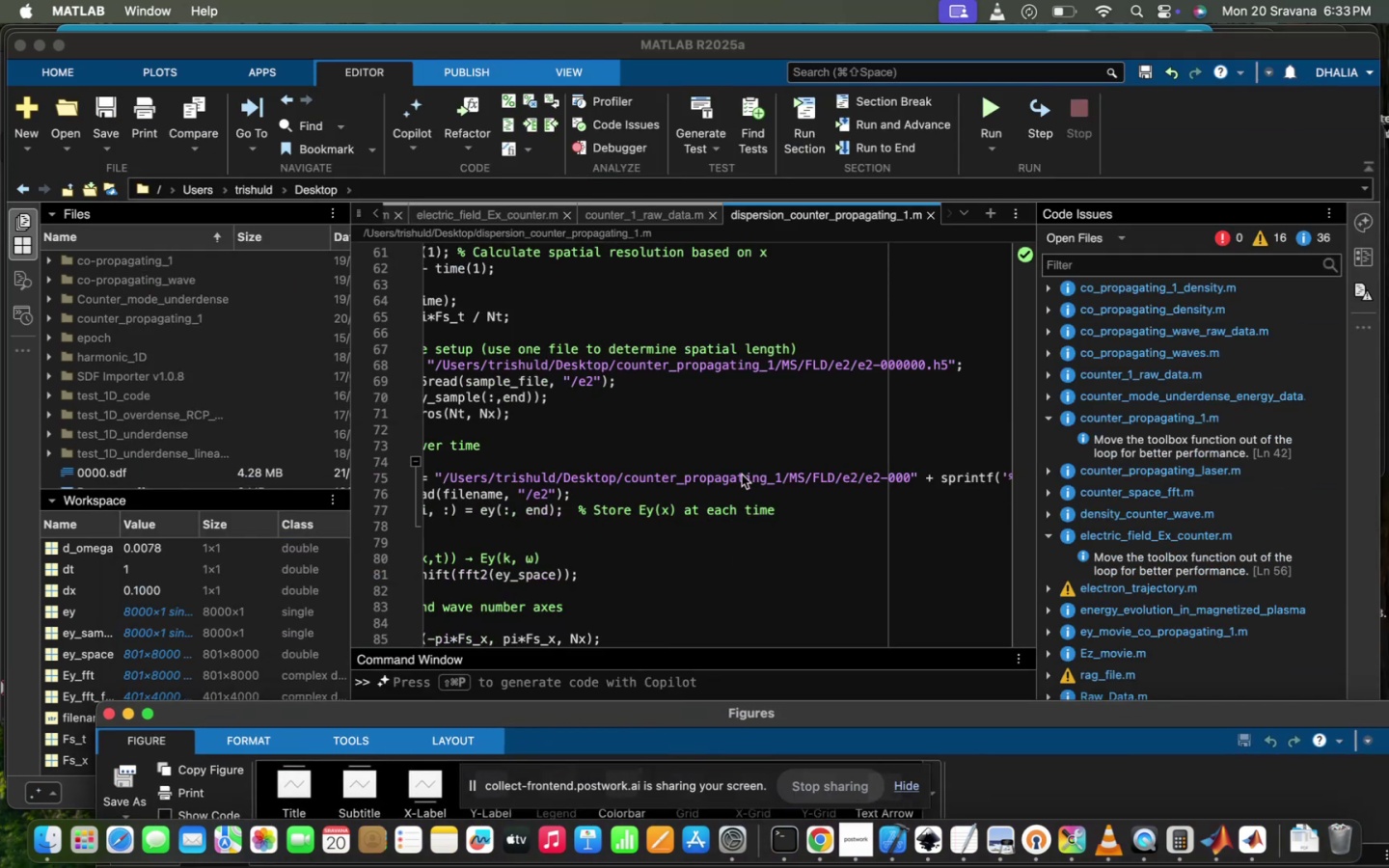 
scroll: coordinate [742, 475], scroll_direction: down, amount: 73.0
 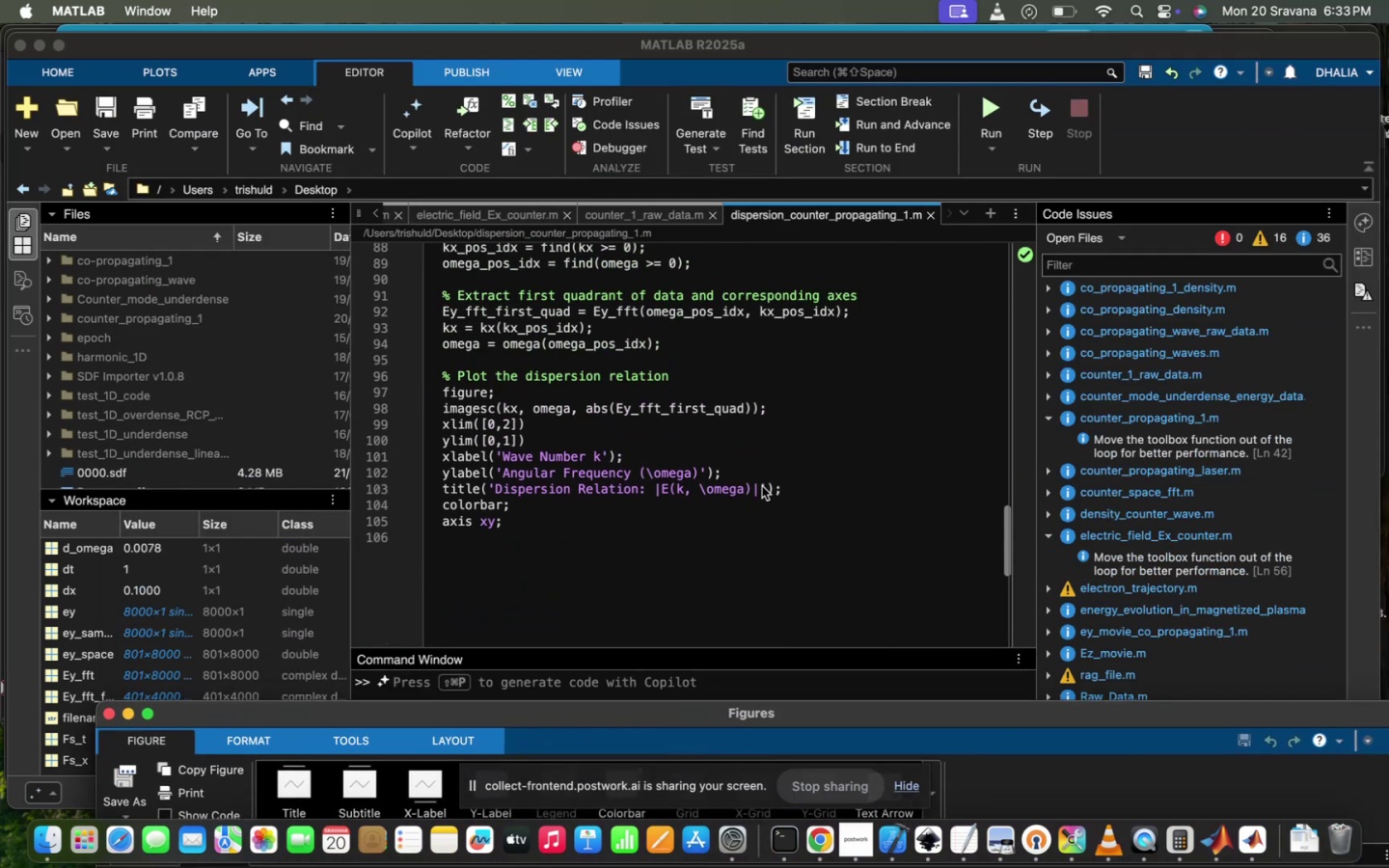 
left_click([761, 487])
 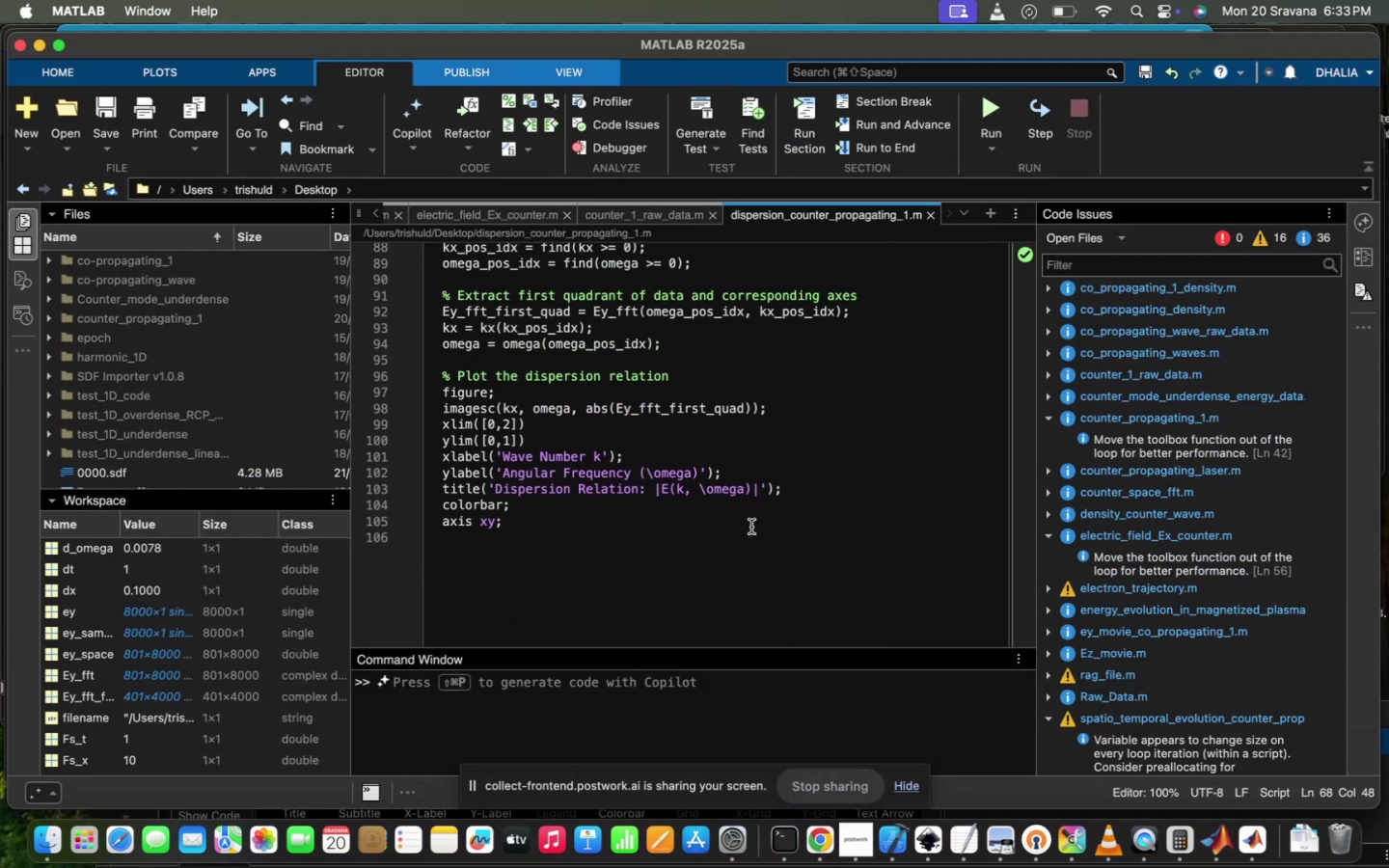 
left_click([764, 481])
 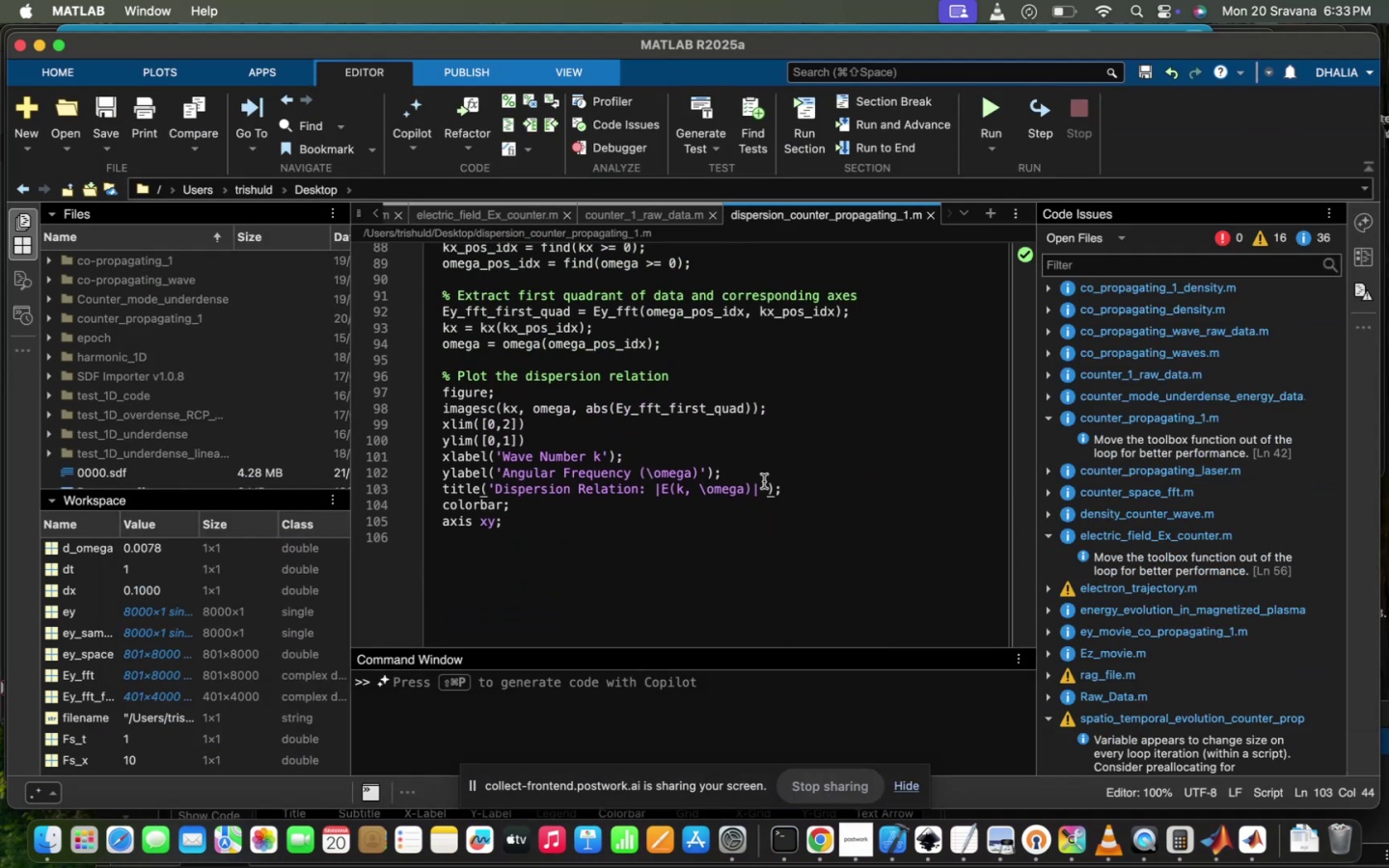 
key(ArrowLeft)
 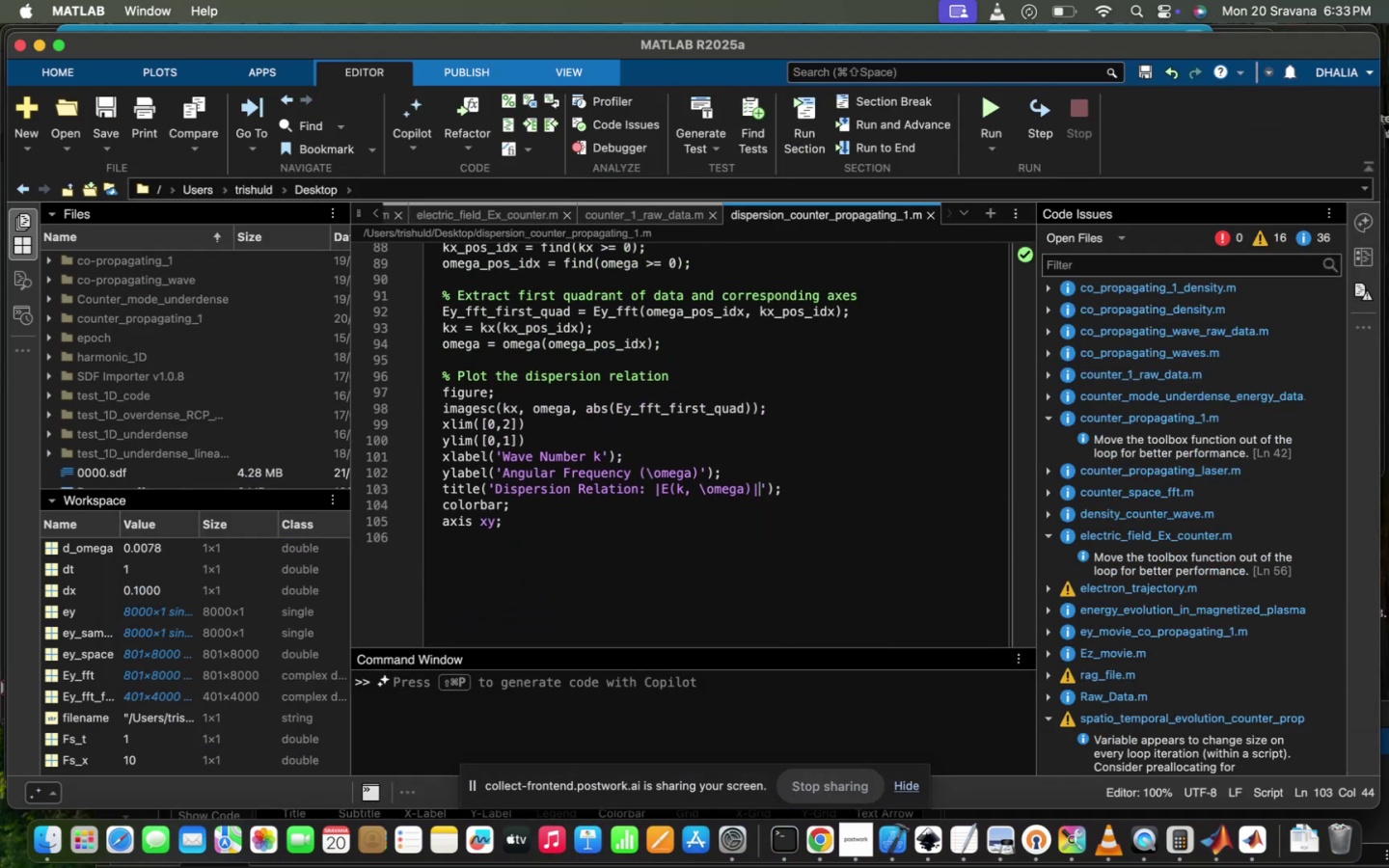 
type(,9)
key(Backspace)
type((COUNTER-PROPAGATING WAVES))
 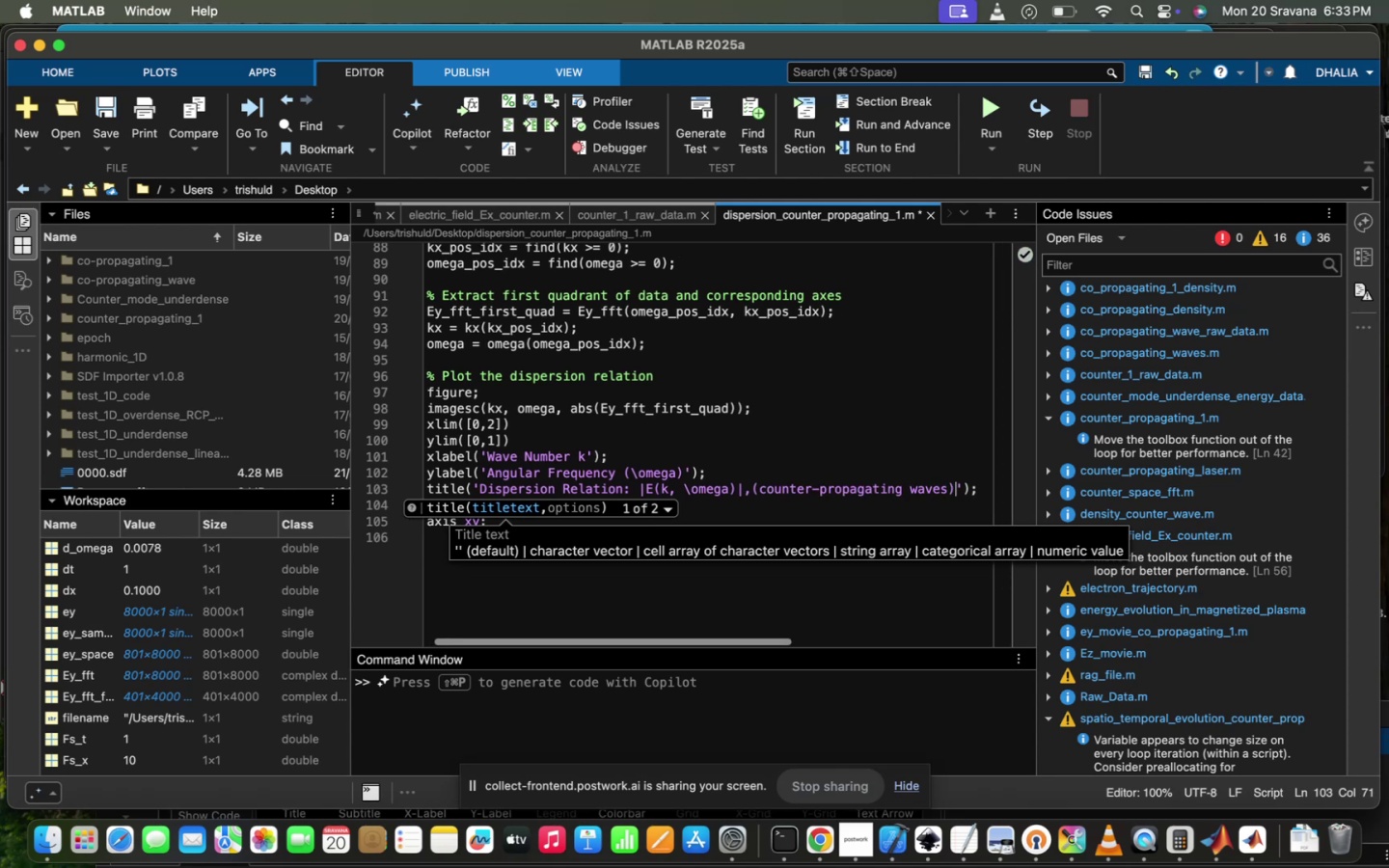 
left_click([995, 89])
 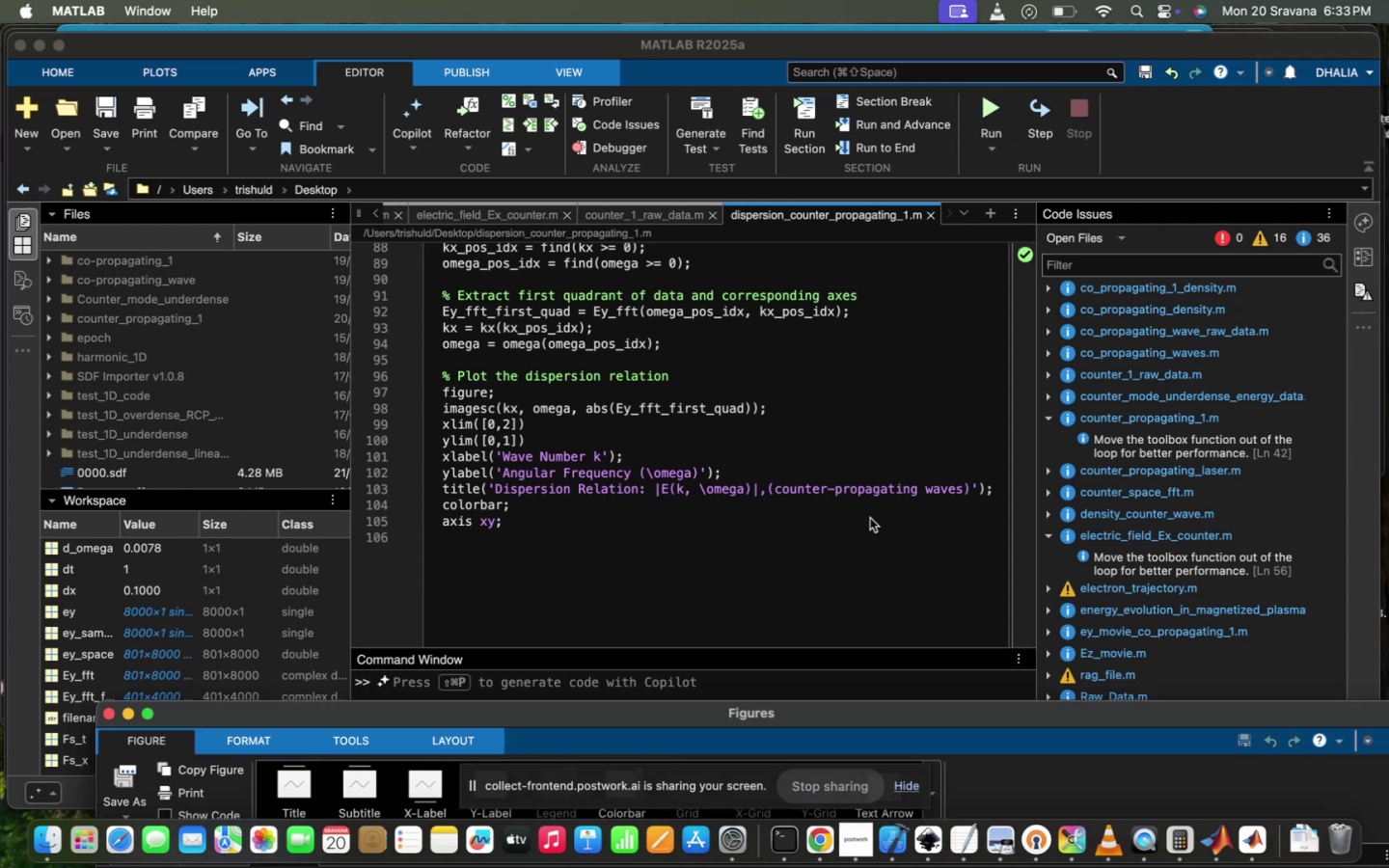 
left_click_drag(start_coordinate=[784, 715], to_coordinate=[783, 187])
 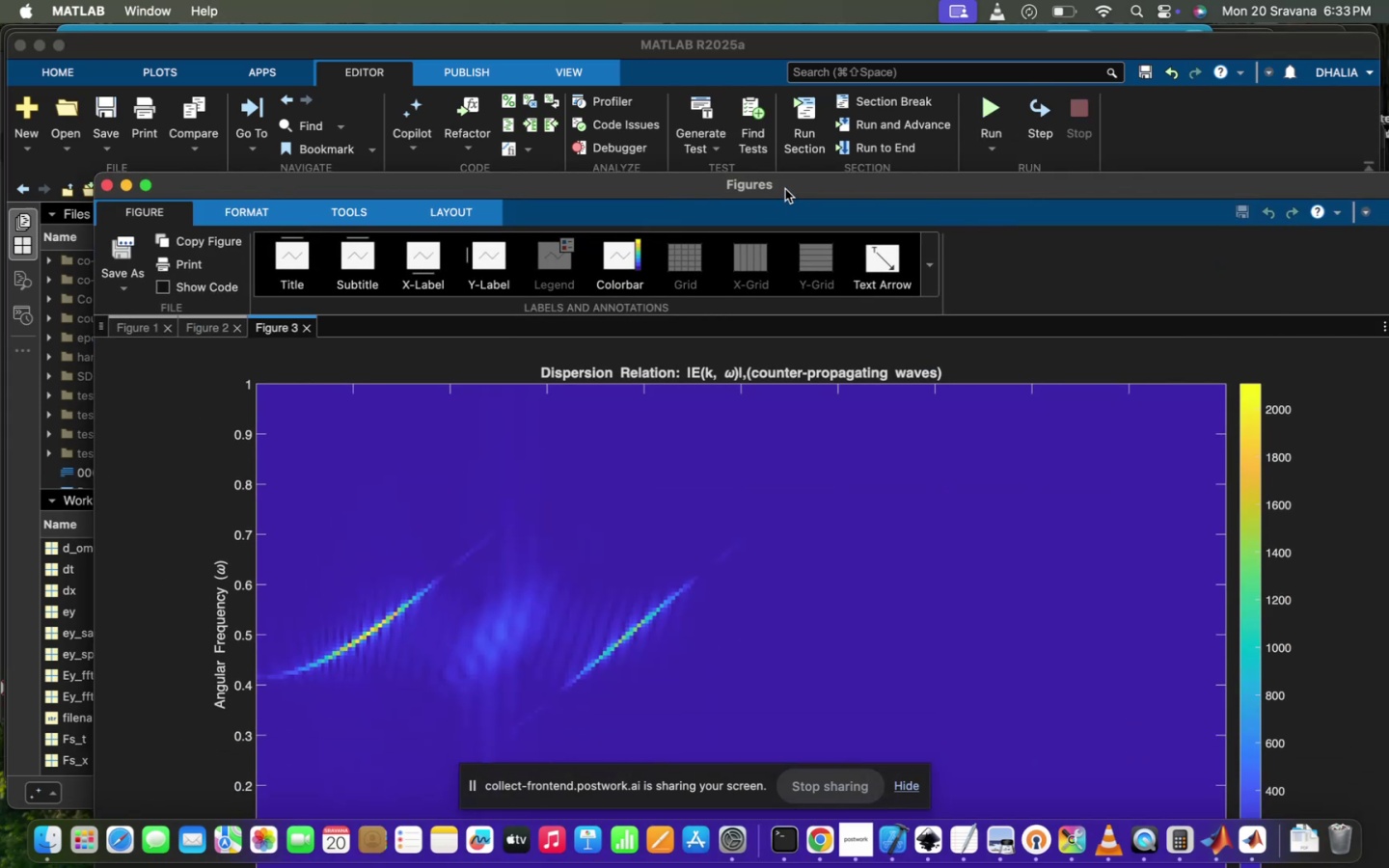 
left_click_drag(start_coordinate=[785, 189], to_coordinate=[785, 1])
 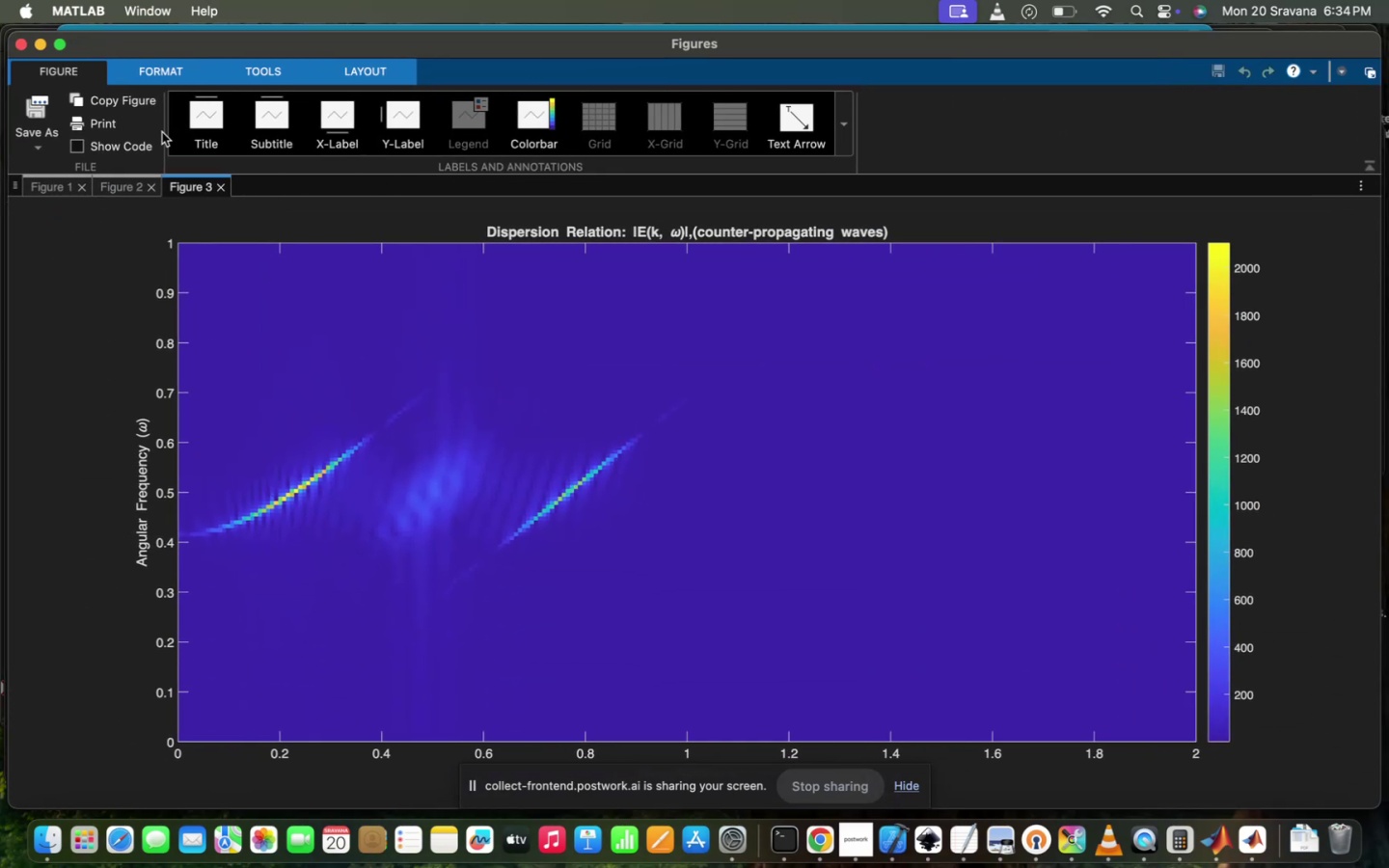 
left_click([156, 80])
 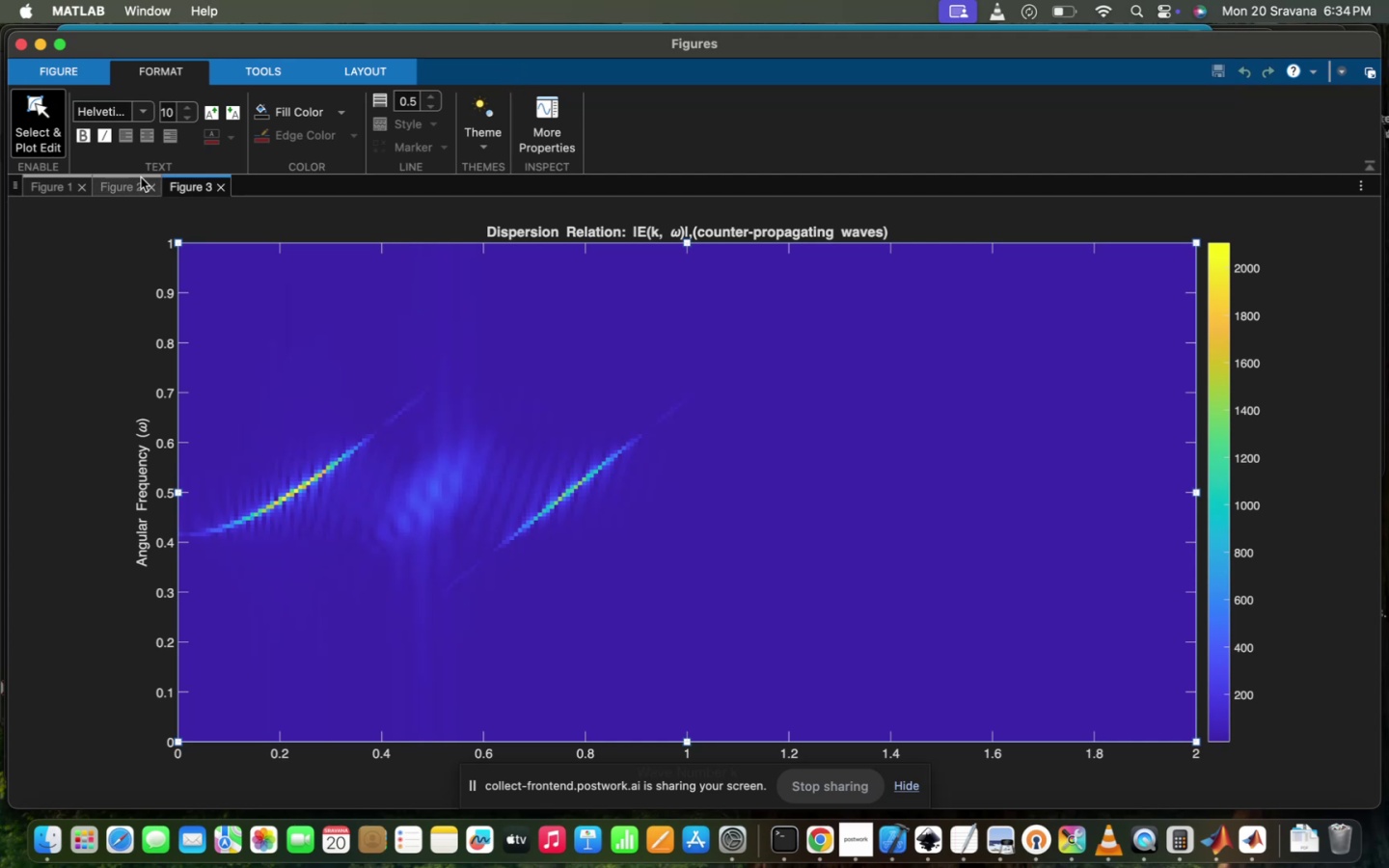 
wait(5.27)
 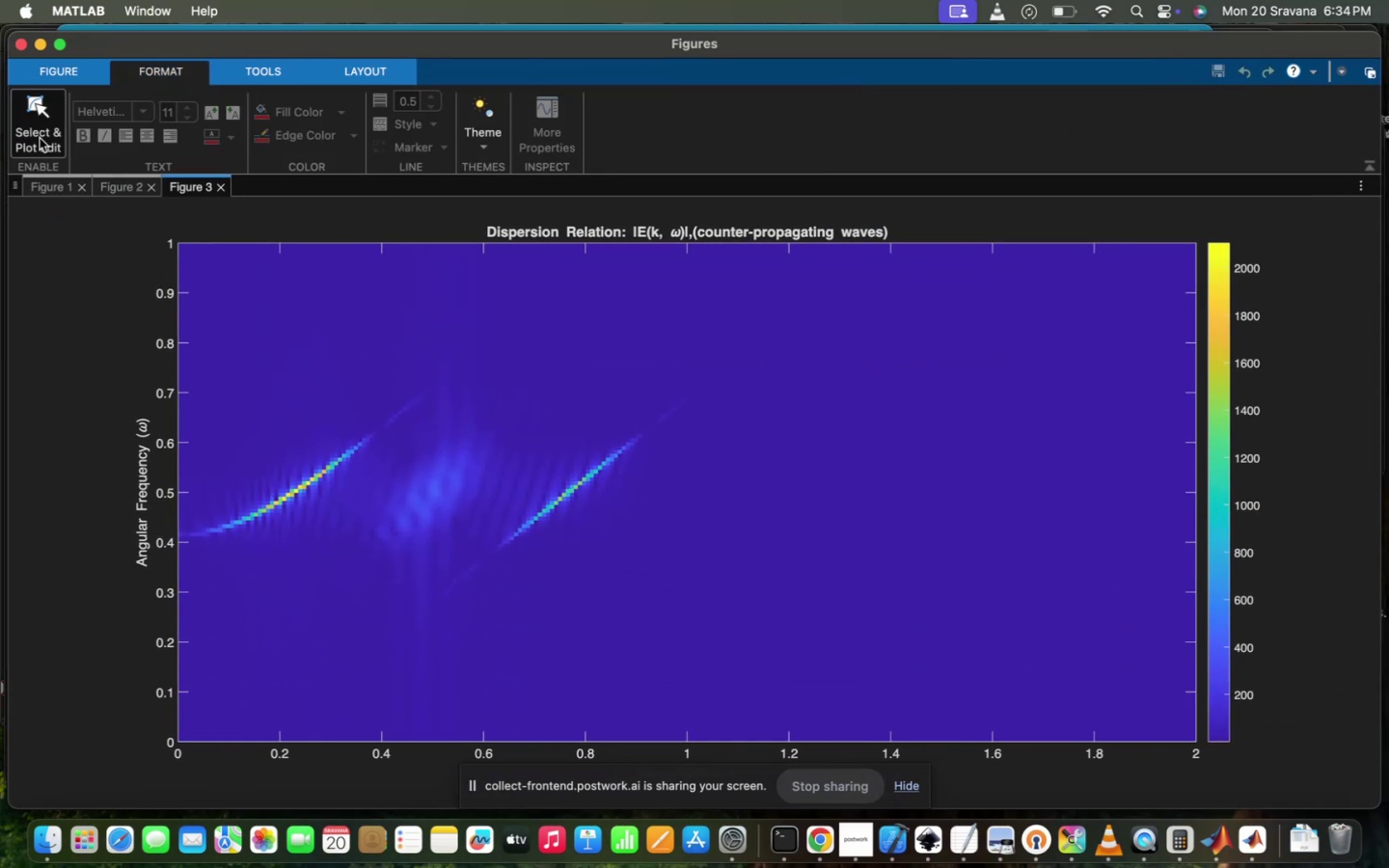 
left_click([190, 110])
 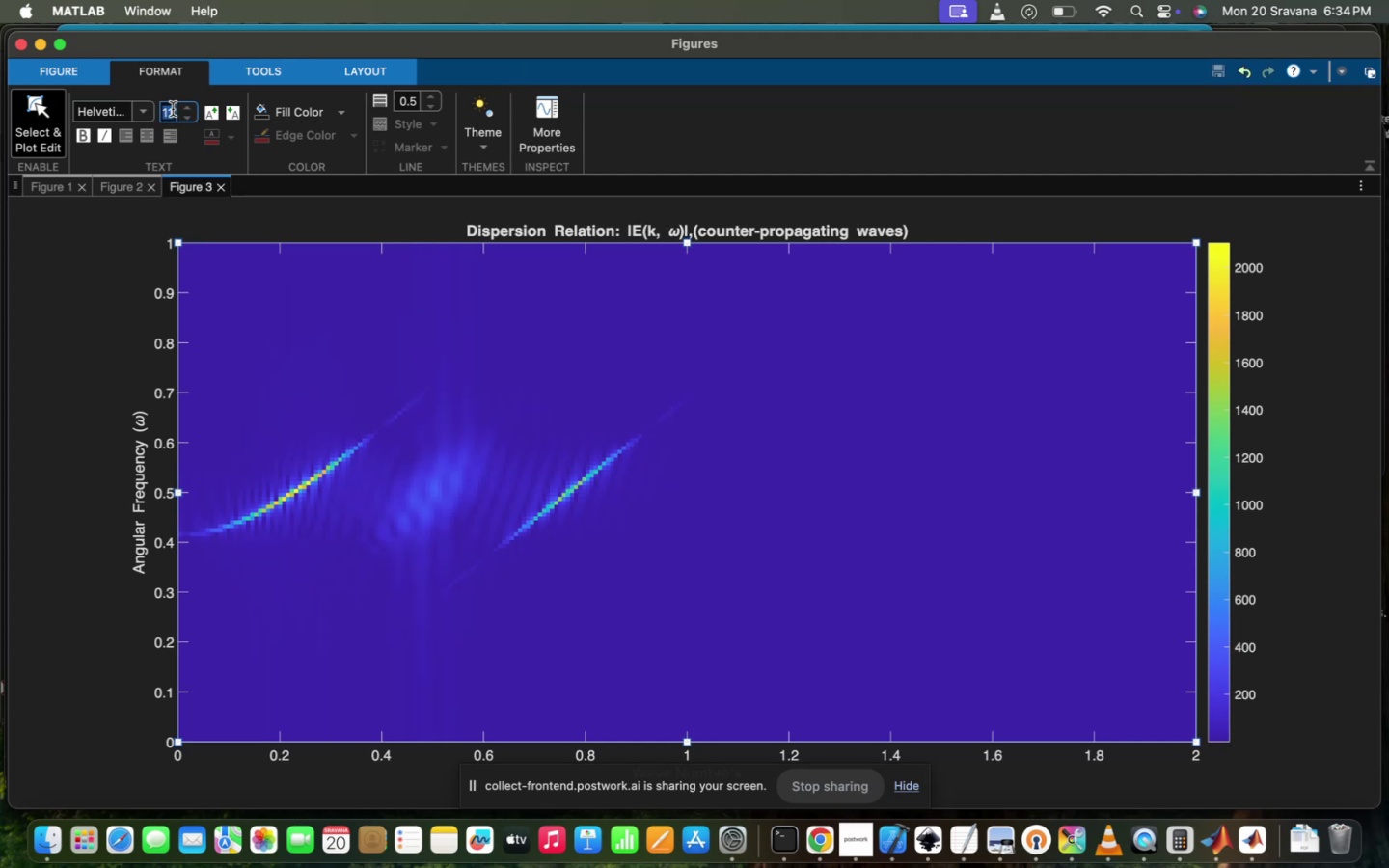 
type(20)
 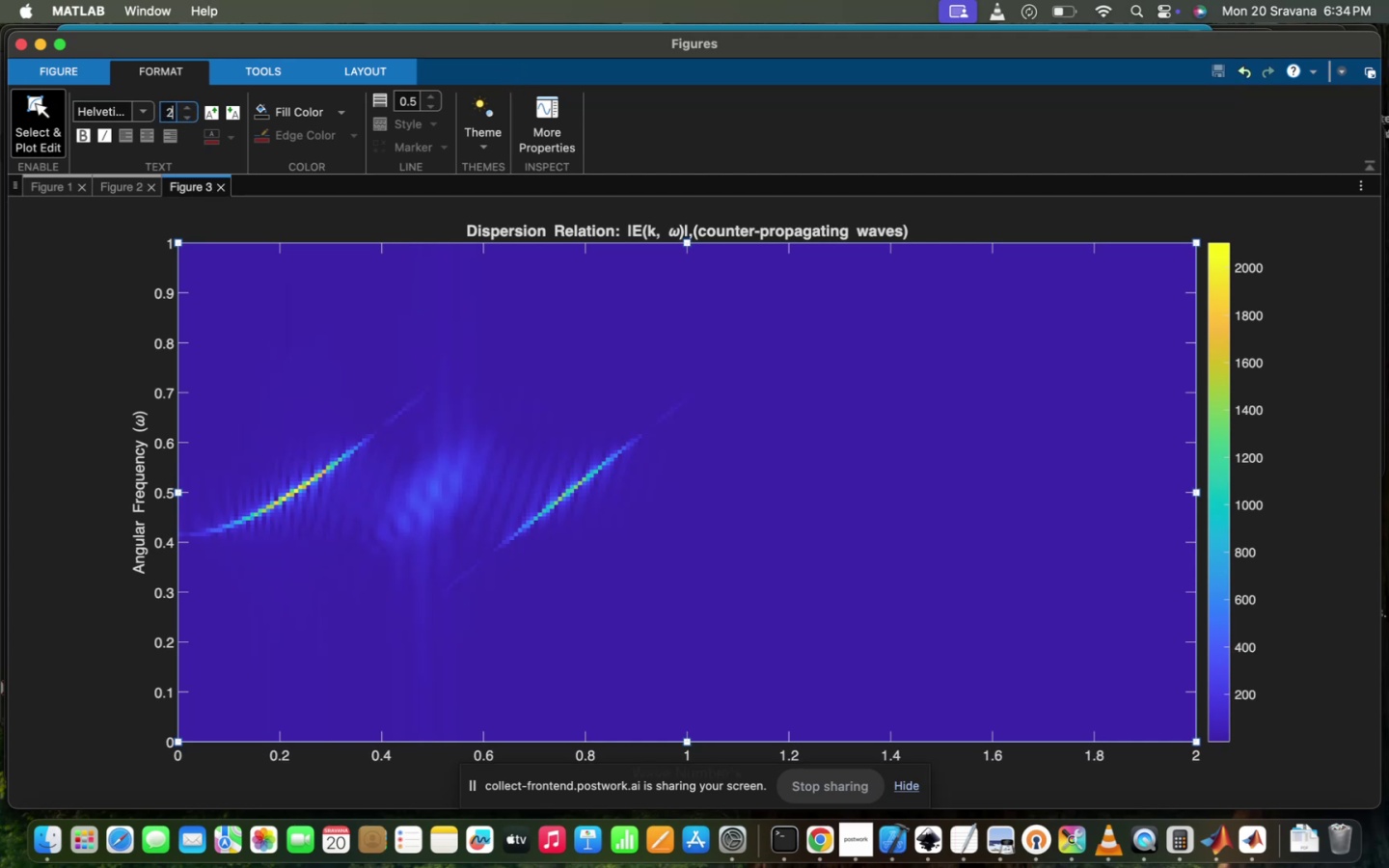 
key(Enter)
 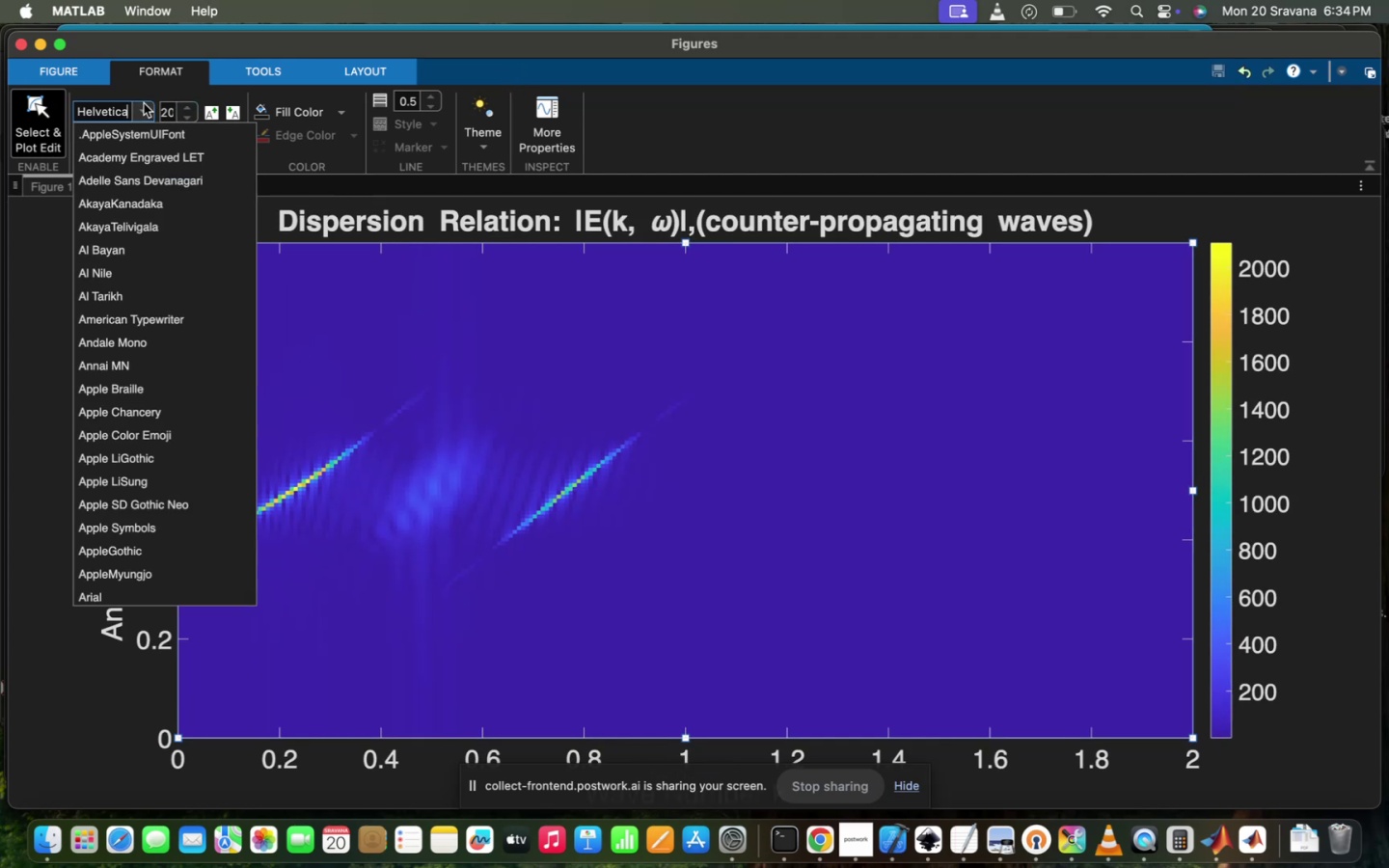 
type(TIME)
 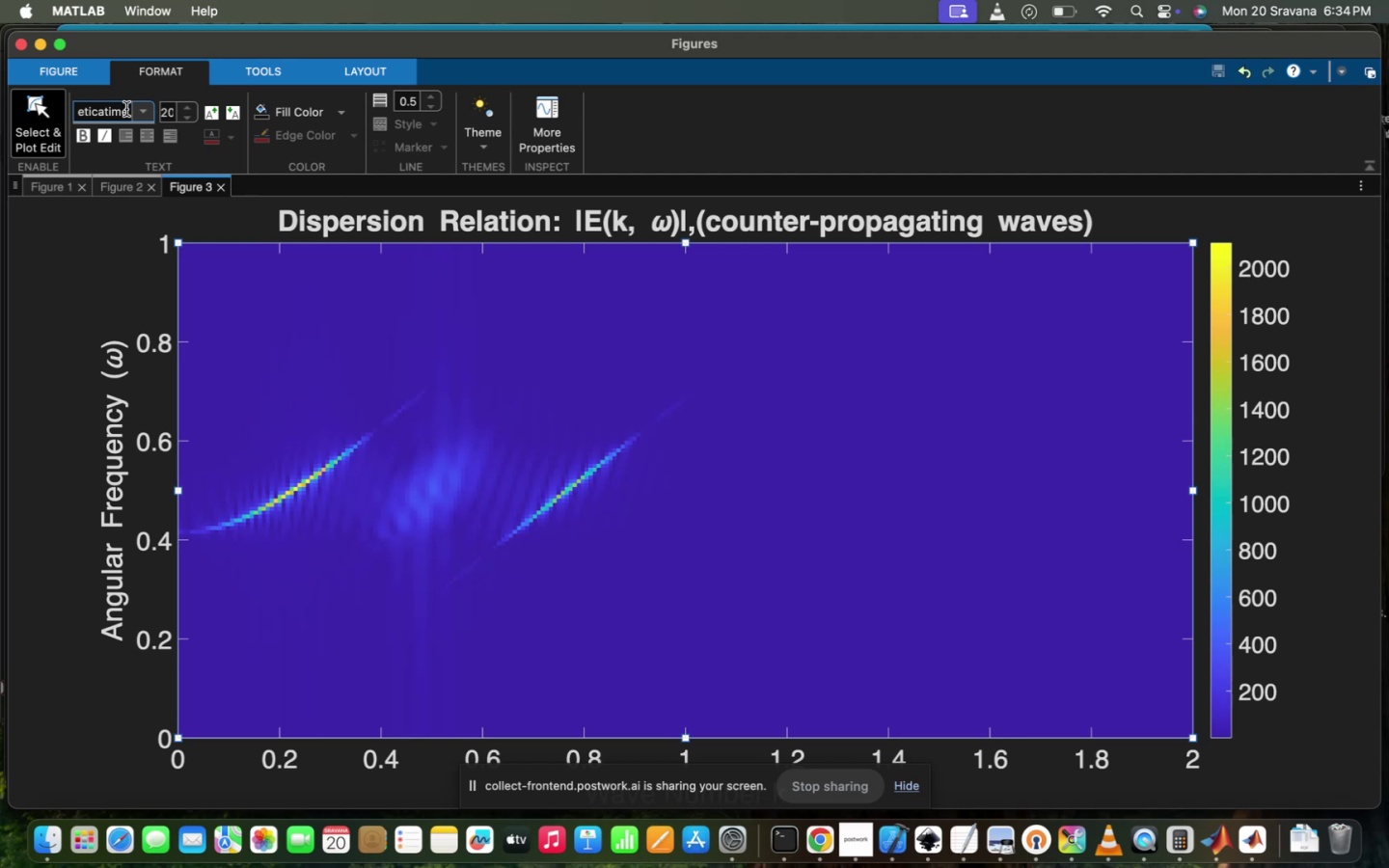 
double_click([124, 109])
 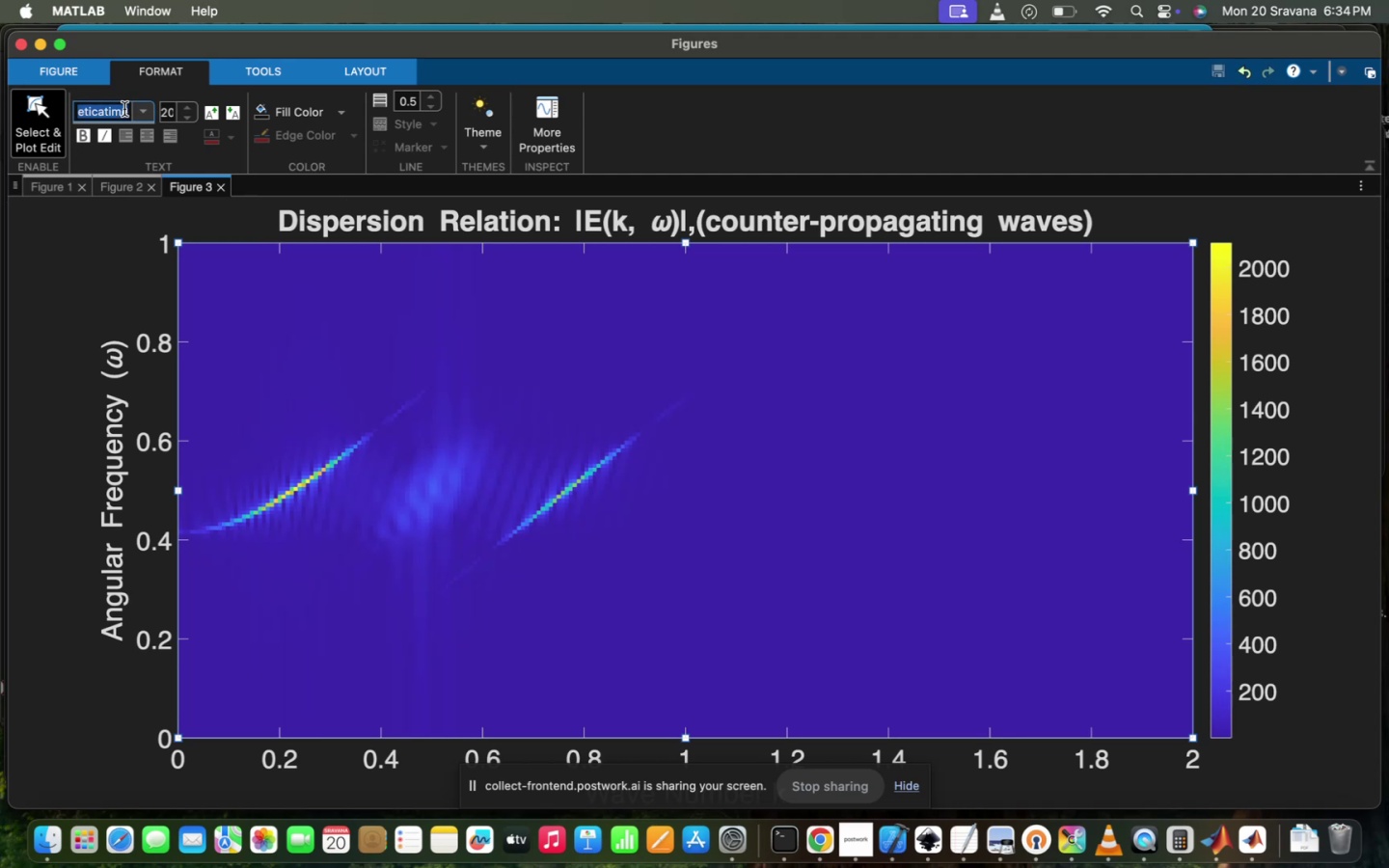 
triple_click([124, 109])
 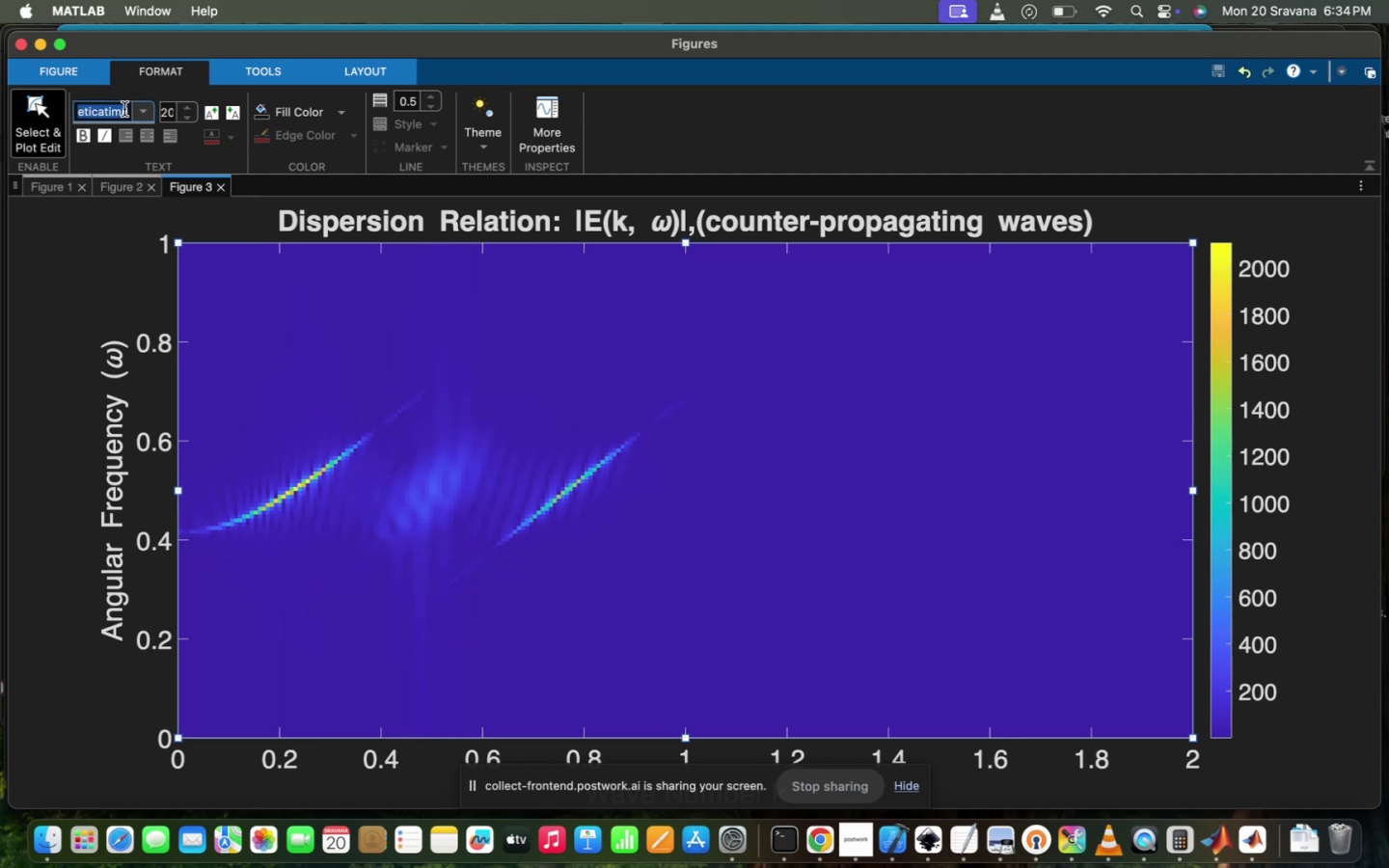 
type(TIME)
 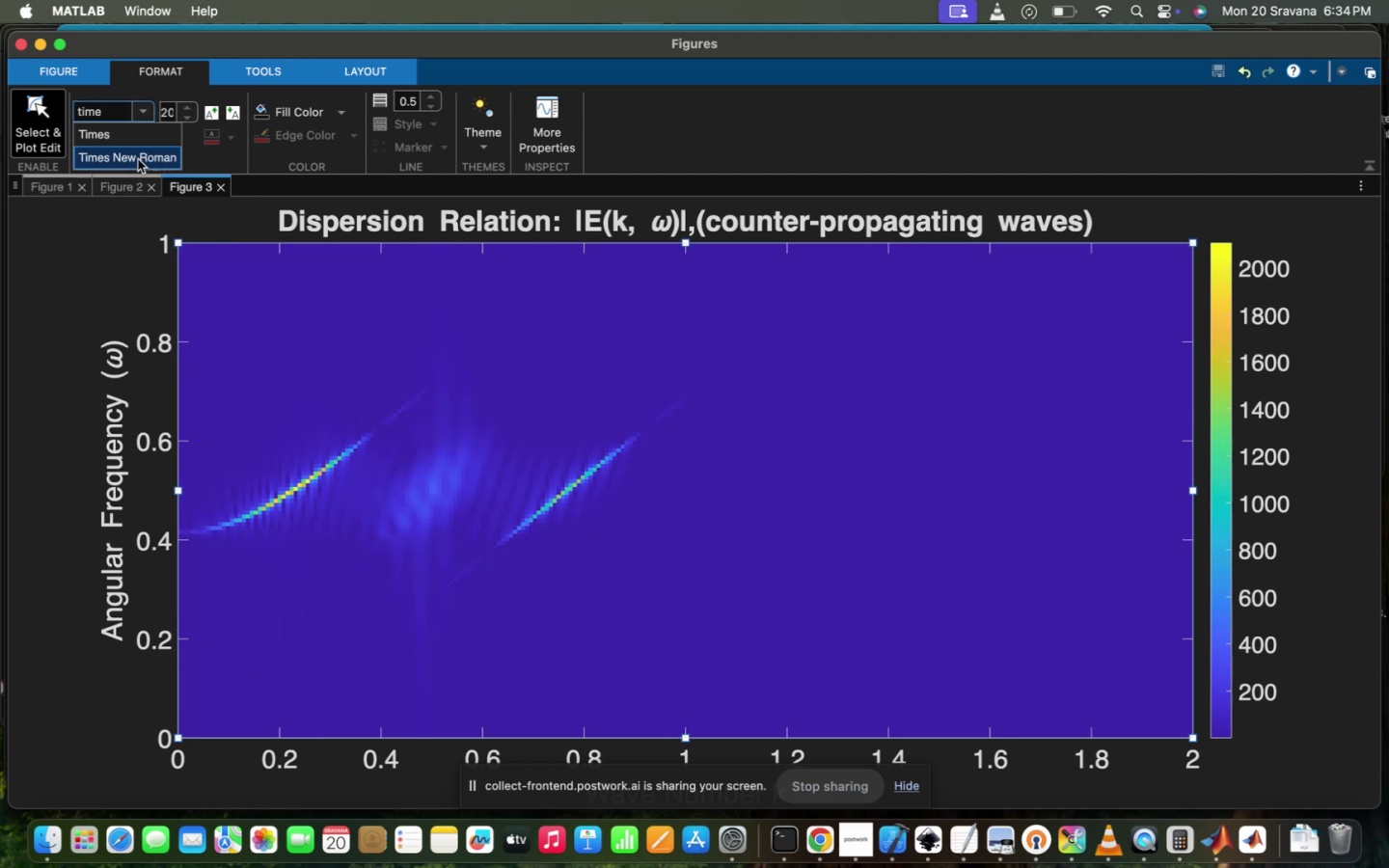 
left_click([137, 161])
 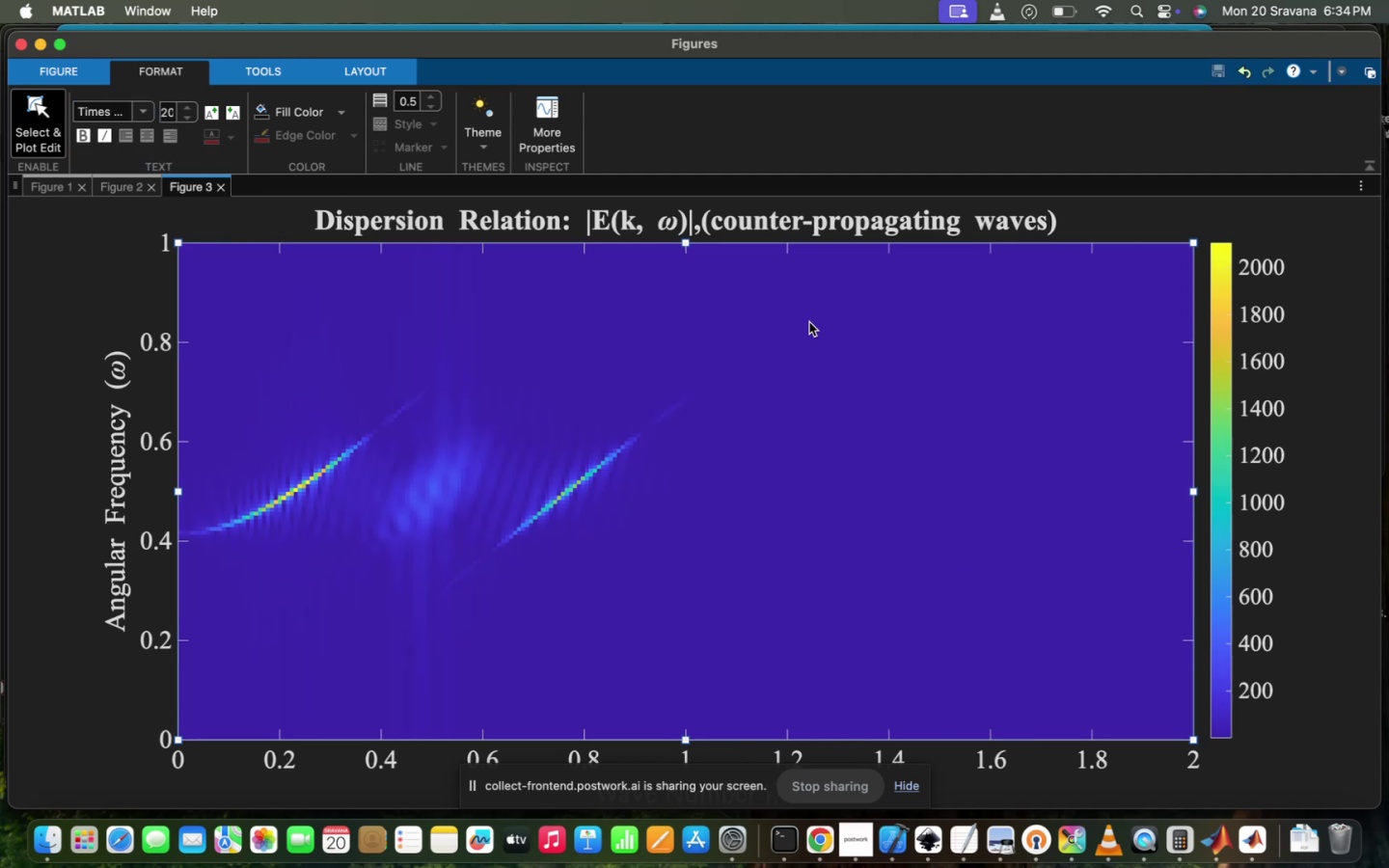 
wait(9.07)
 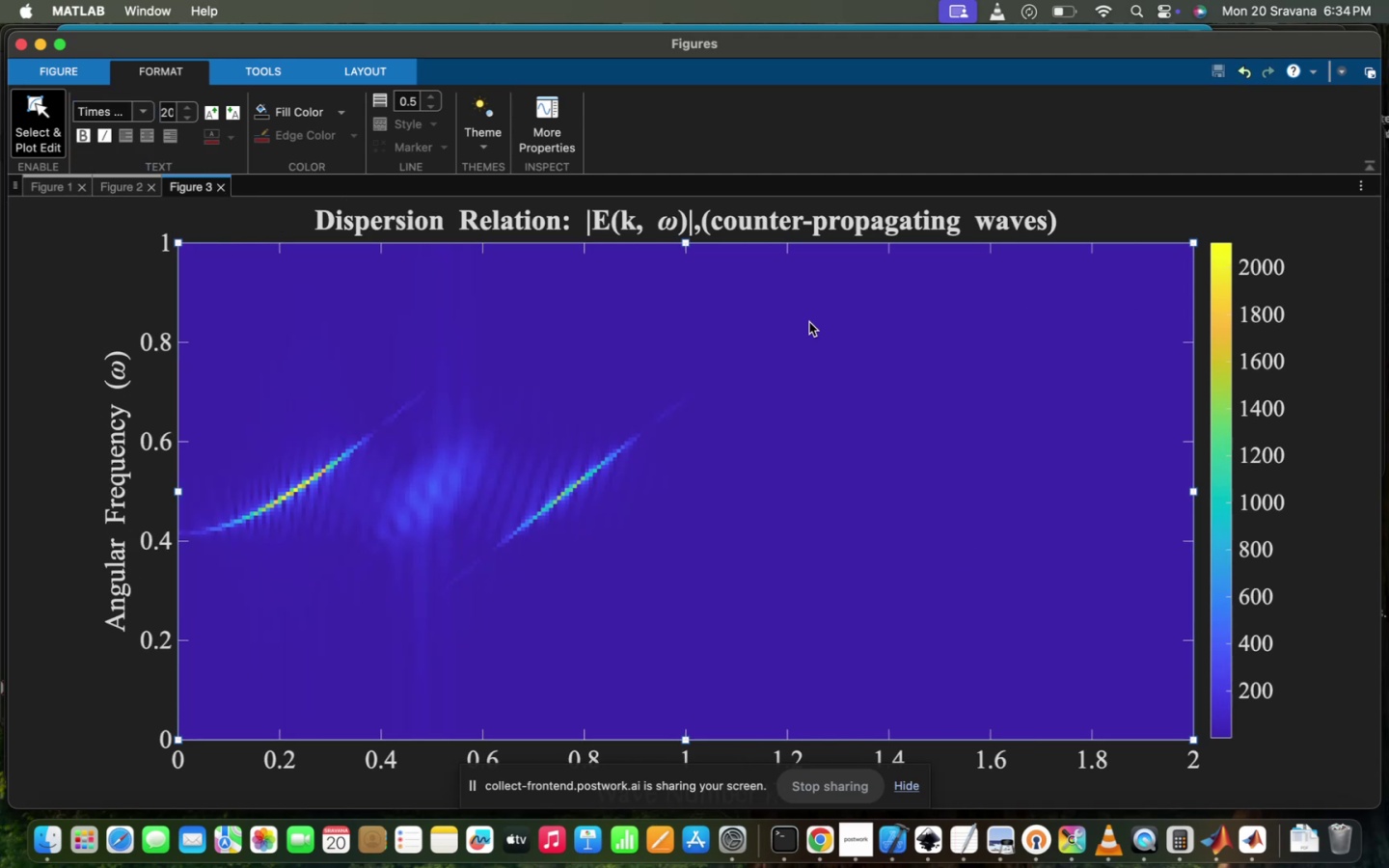 
left_click([28, 45])
 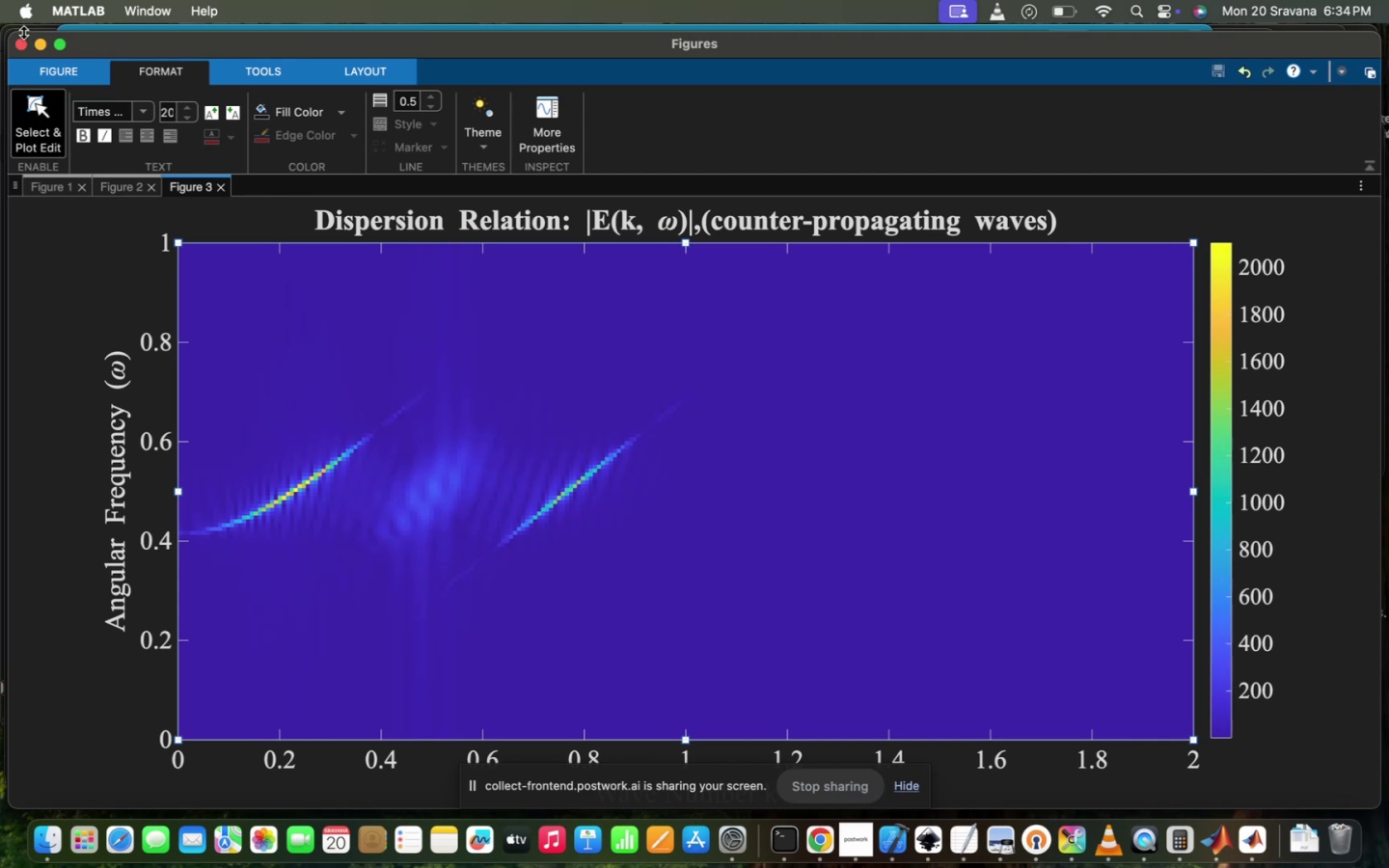 
left_click([24, 41])
 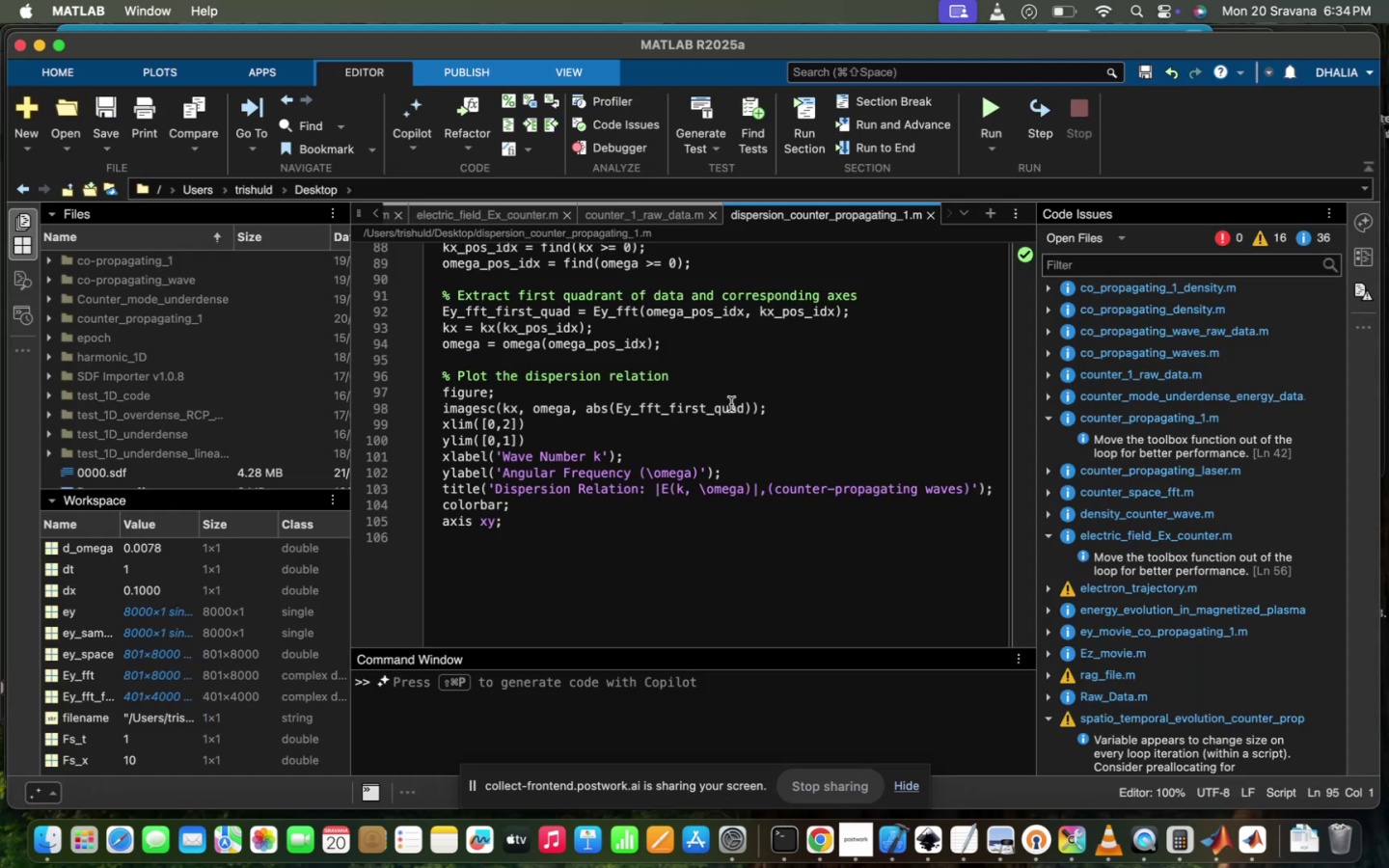 
left_click([739, 414])
 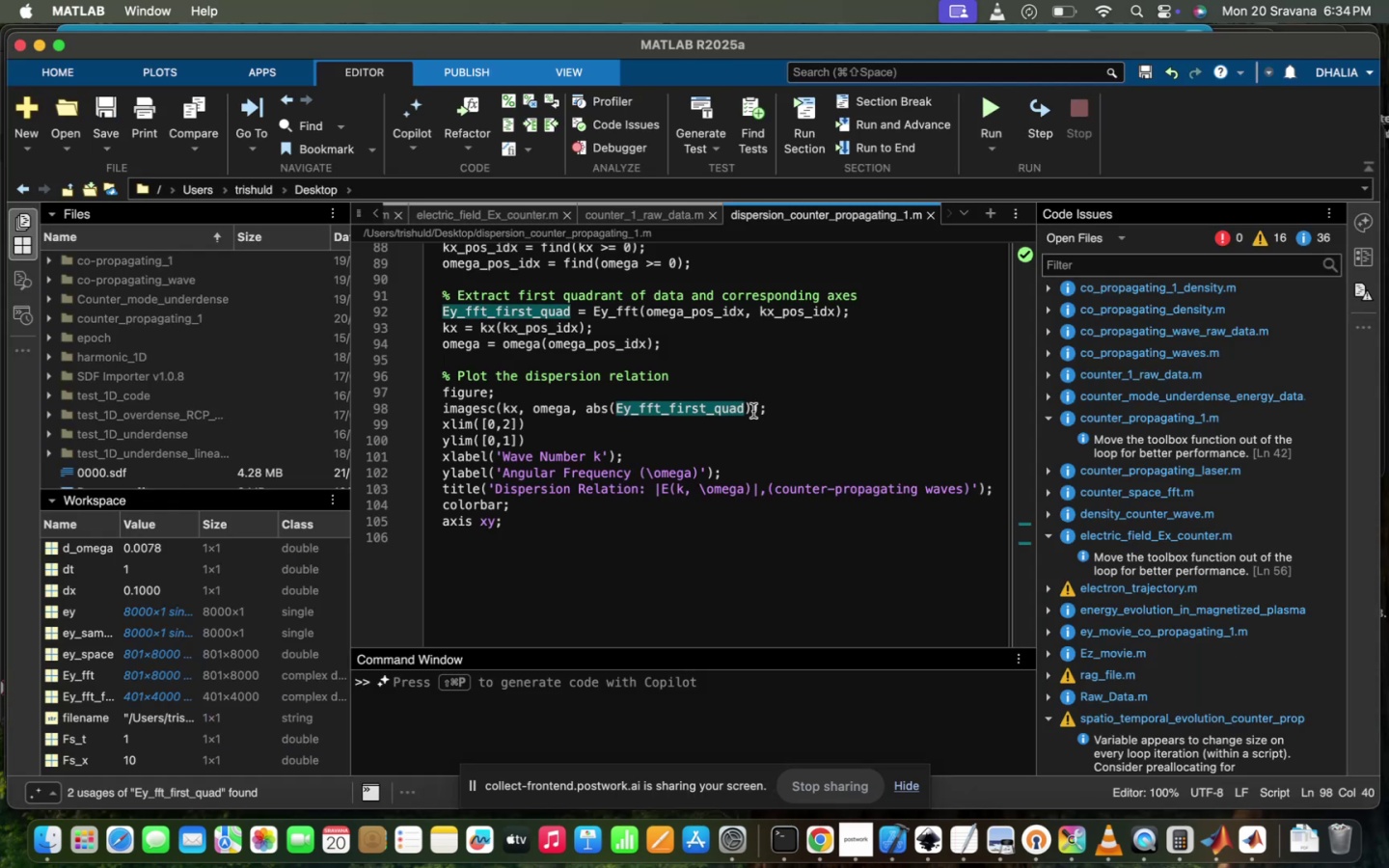 
left_click([750, 404])
 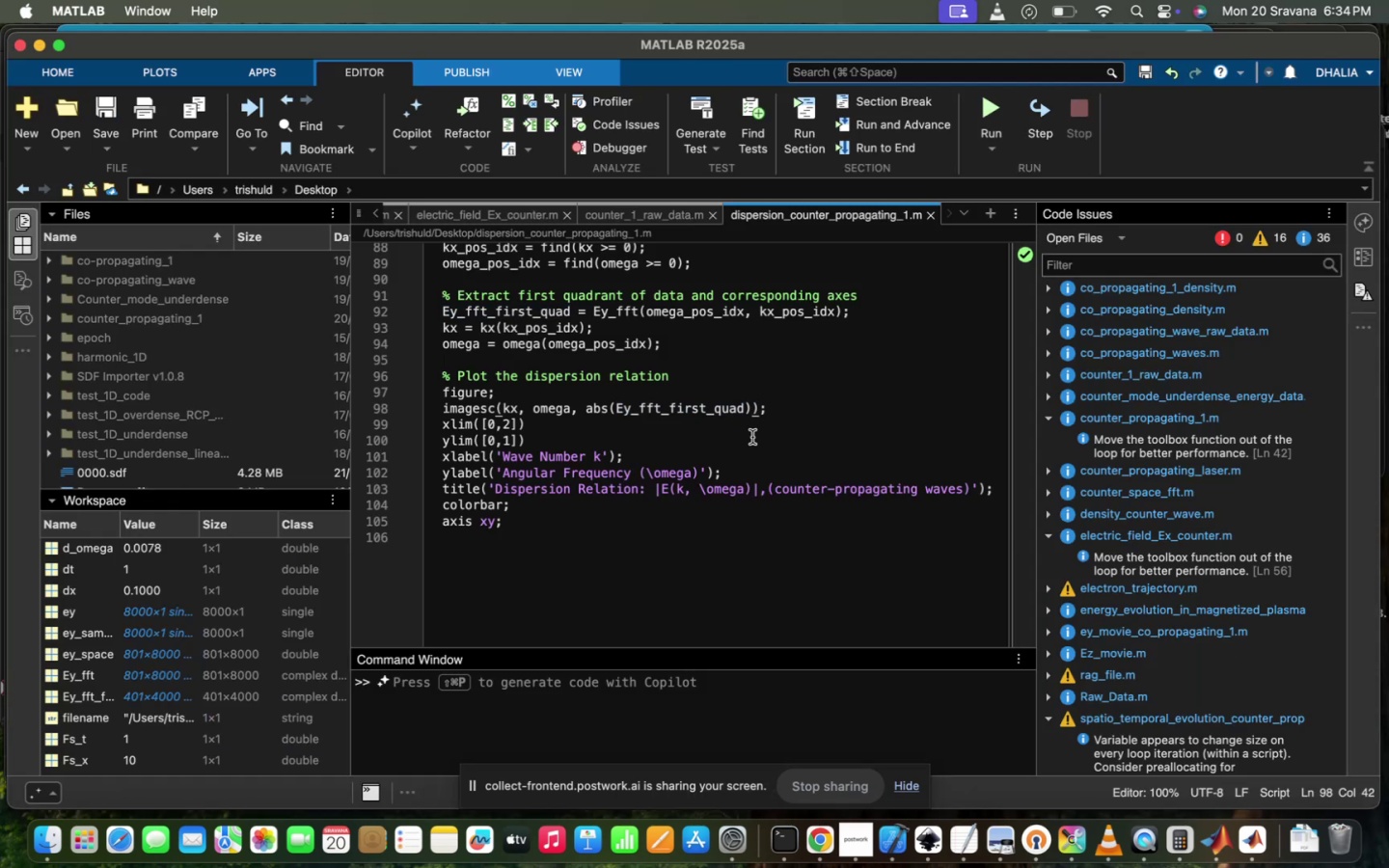 
type(/(nX*nT)
 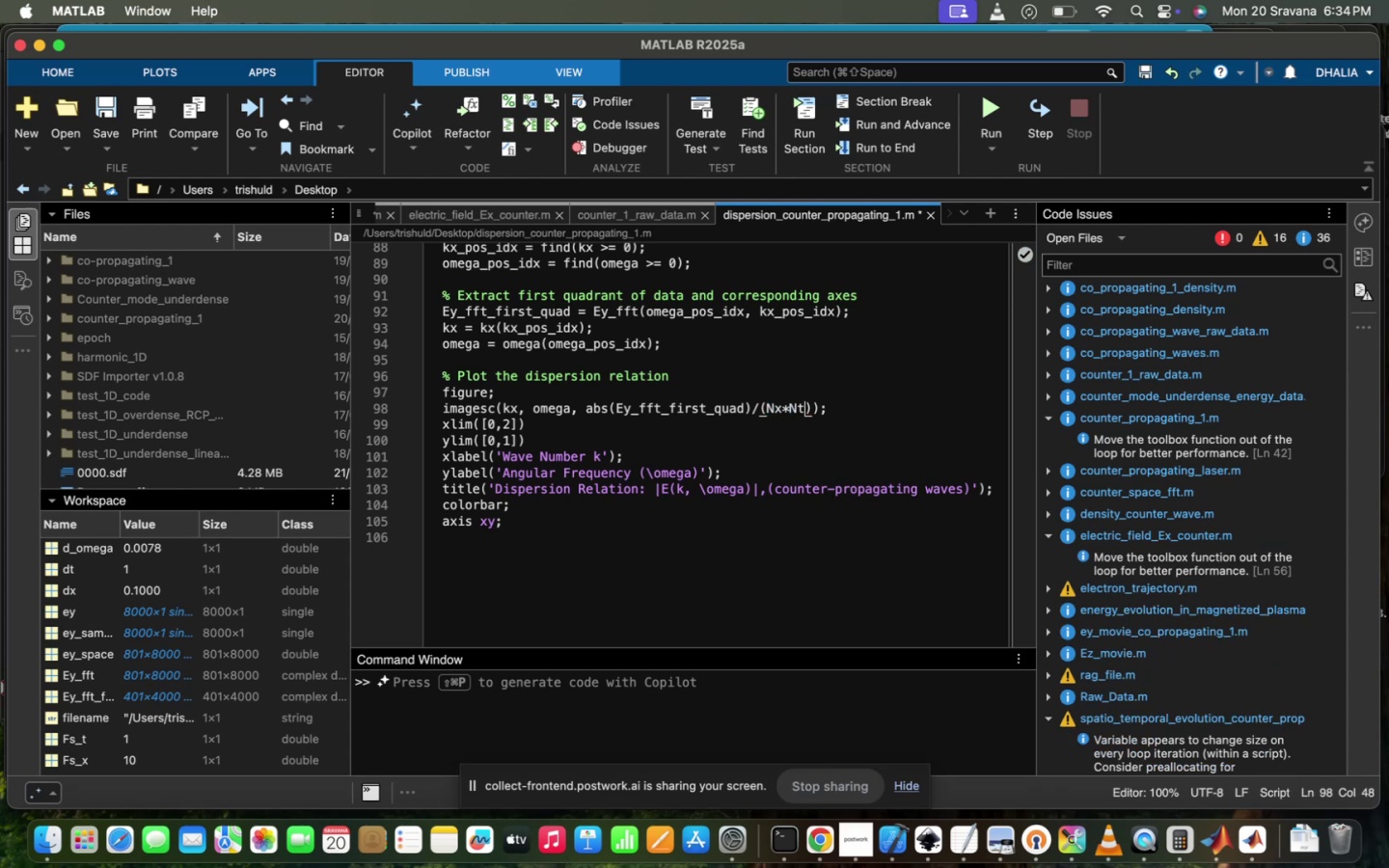 
left_click([851, 401])
 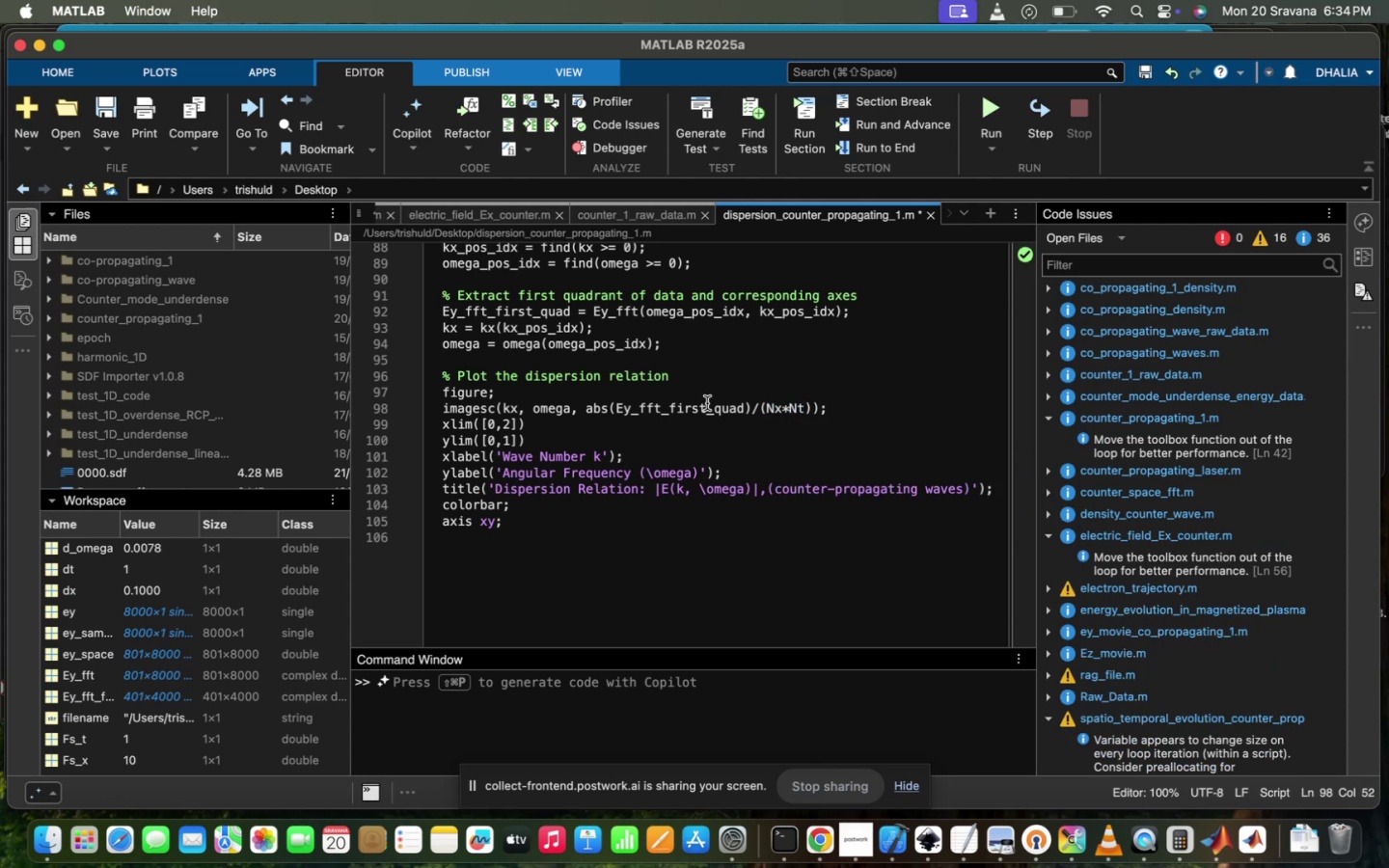 
scroll: coordinate [709, 366], scroll_direction: up, amount: 15.0
 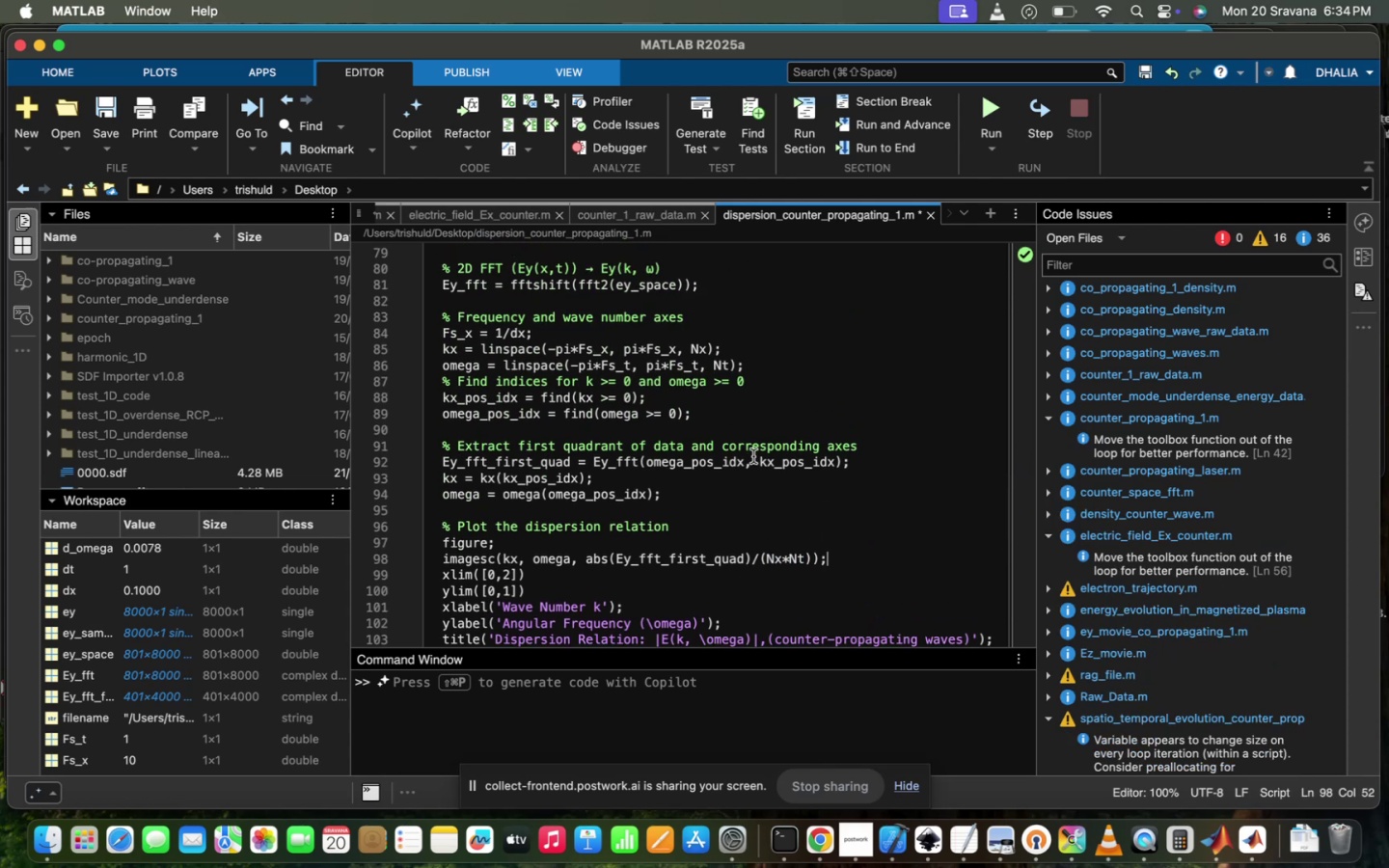 
scroll: coordinate [754, 508], scroll_direction: down, amount: 12.0
 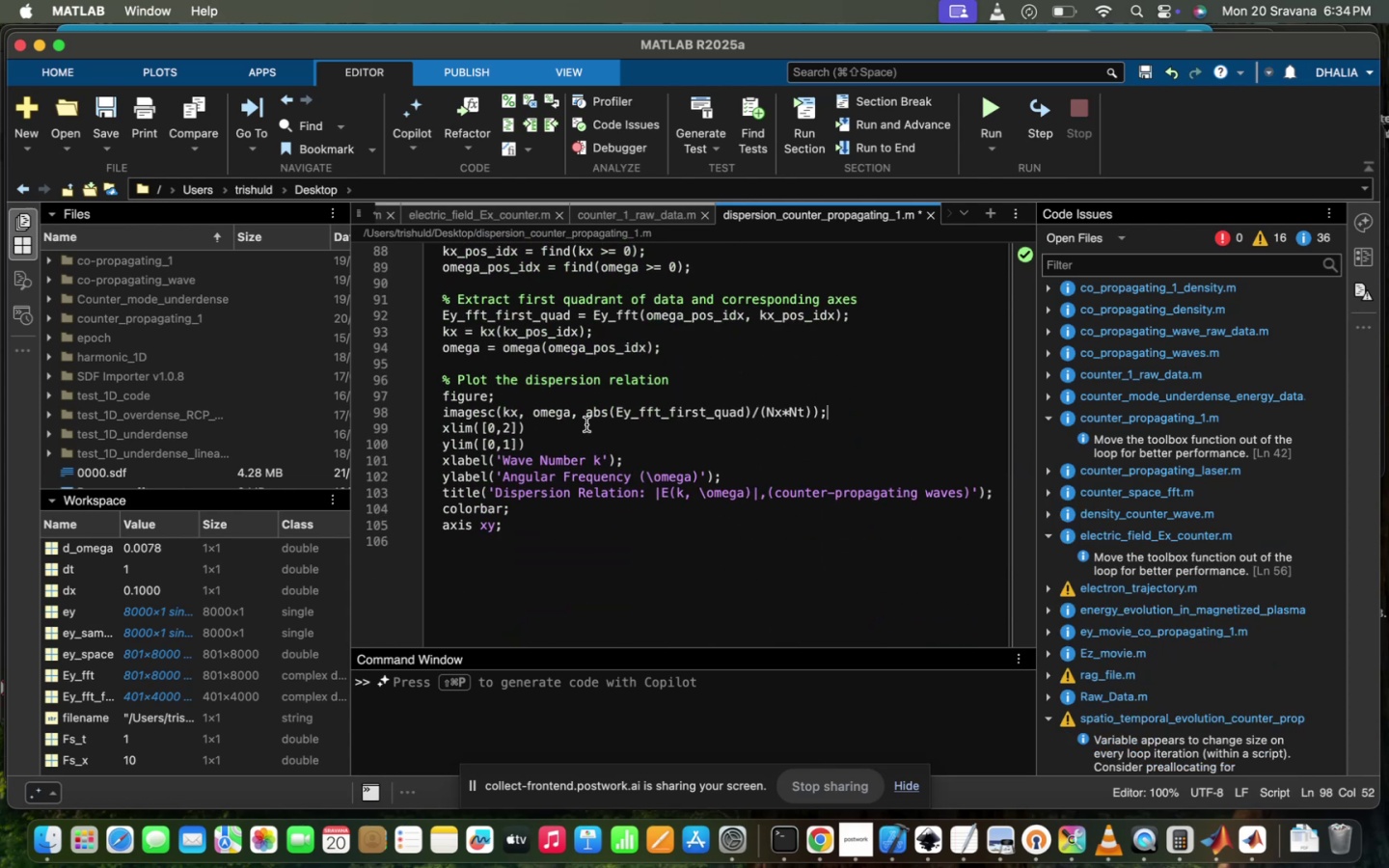 
left_click([585, 420])
 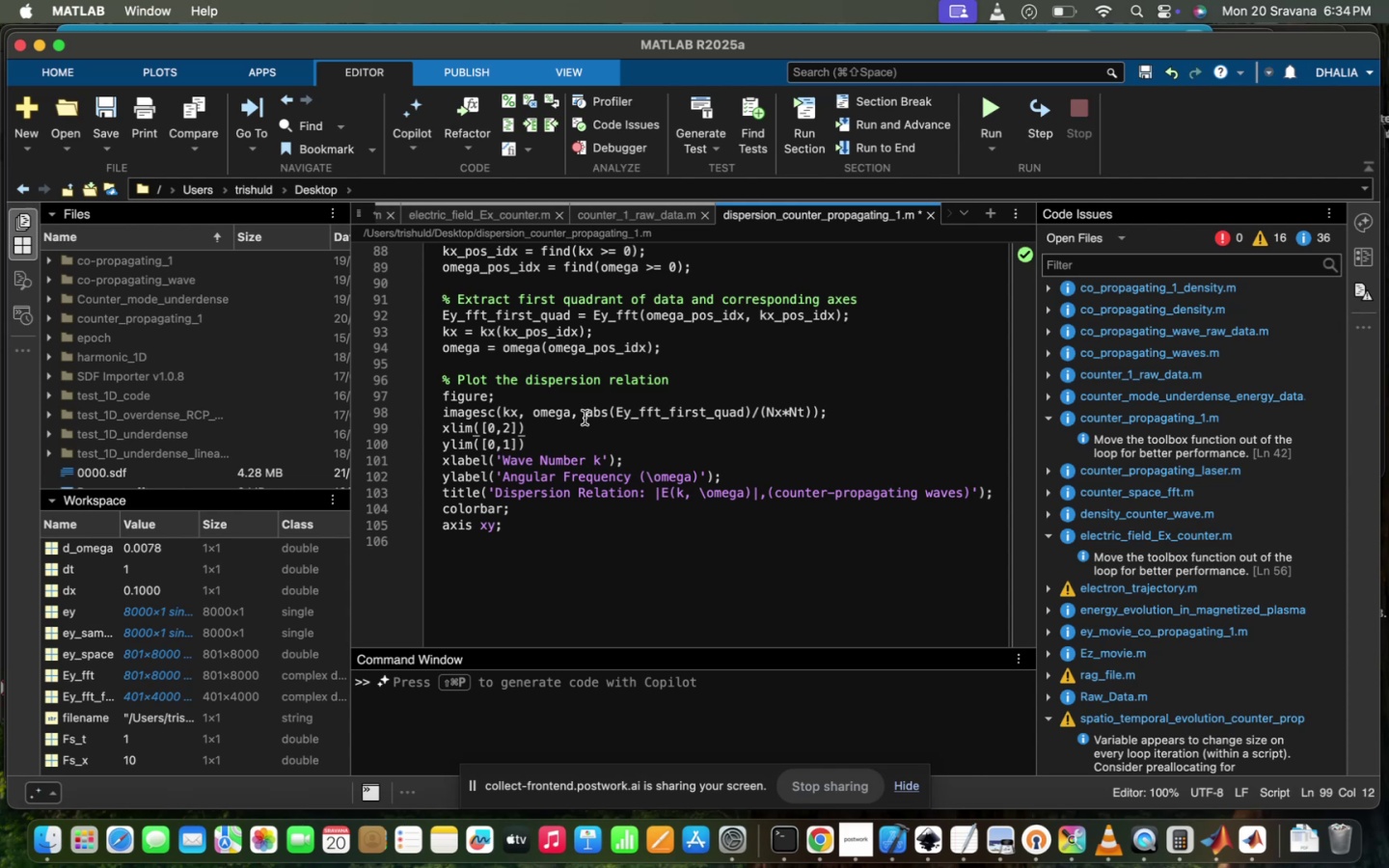 
left_click([585, 418])
 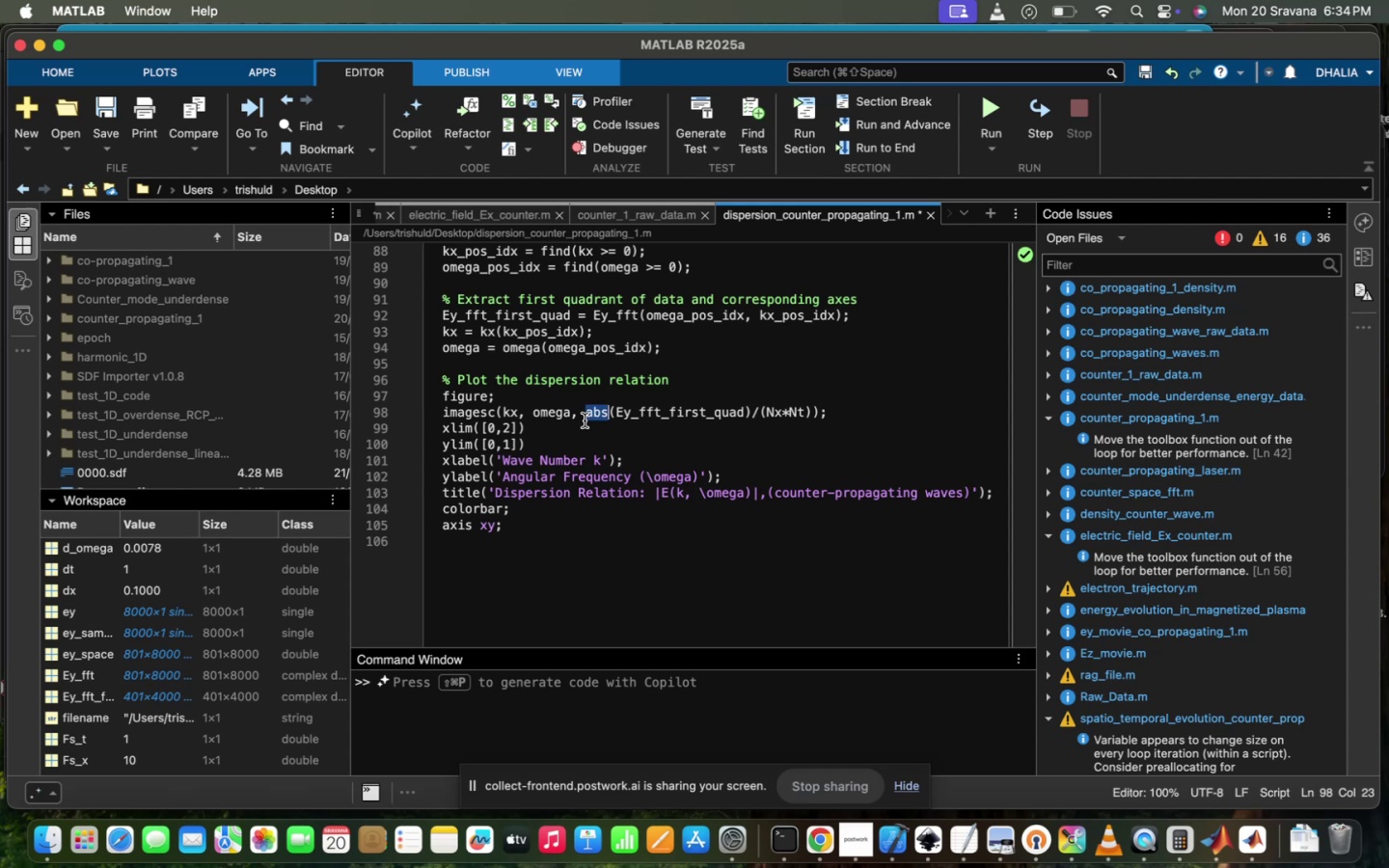 
key(4)
 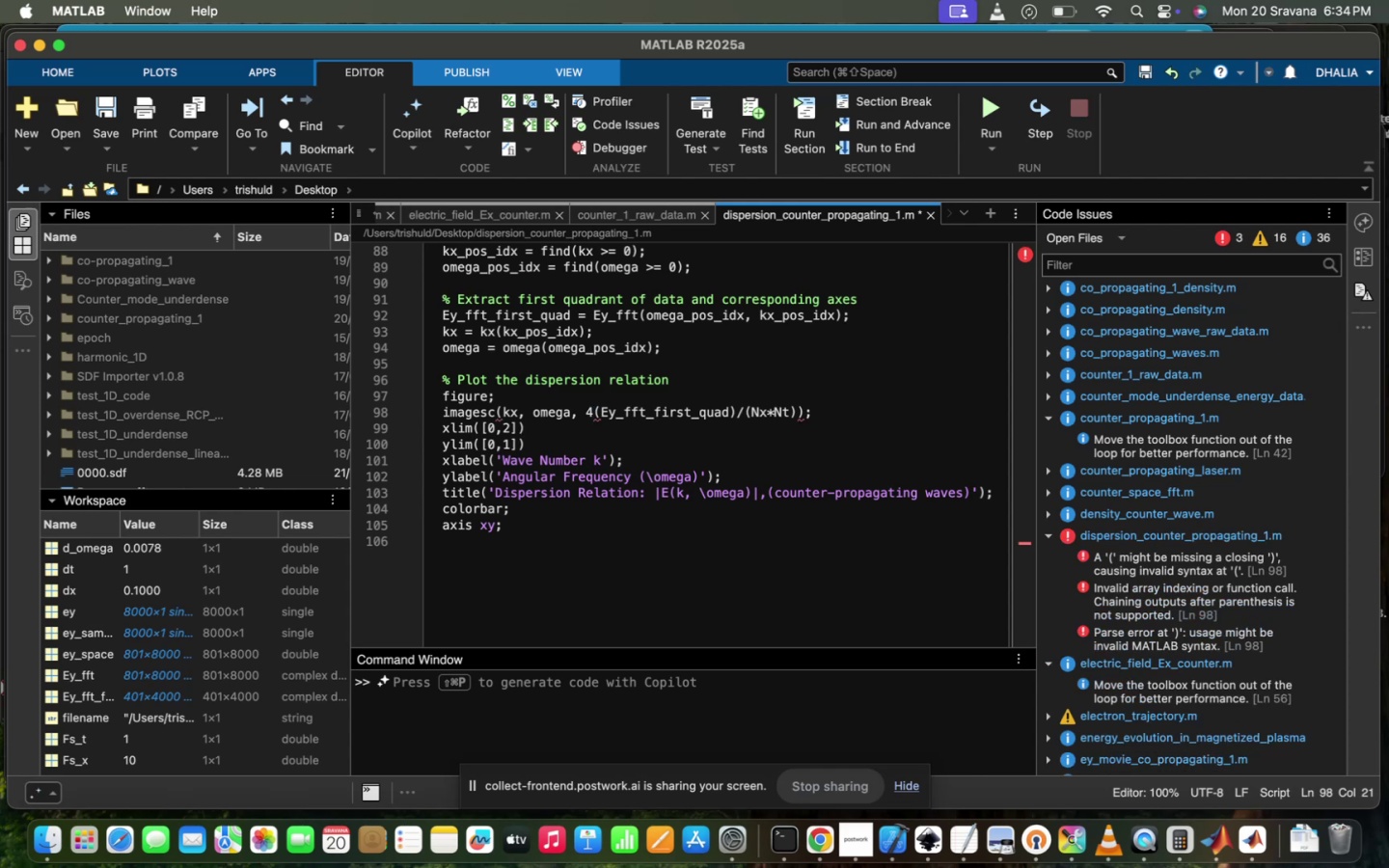 
key(Meta+Z)
 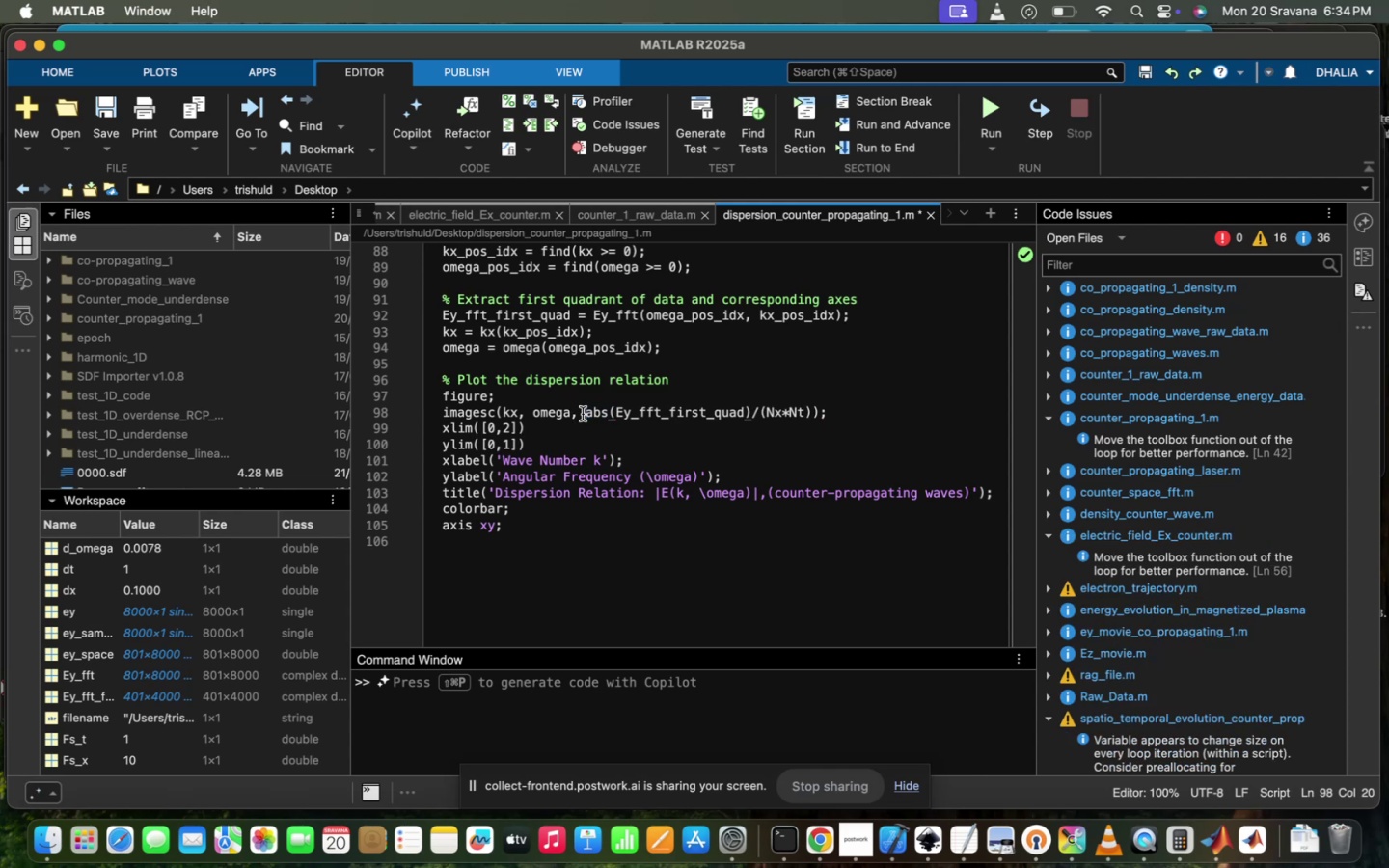 
type(4*)
 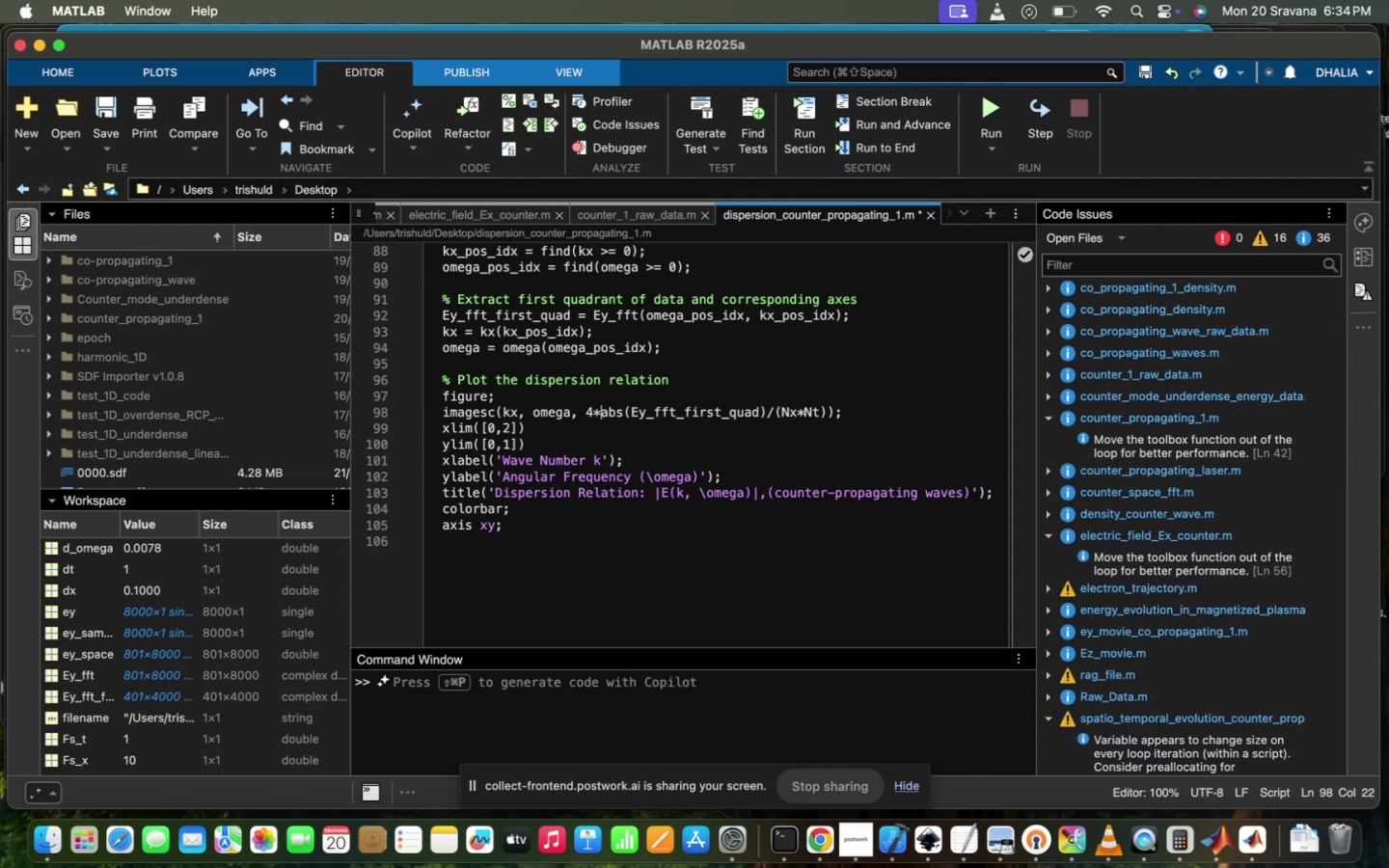 
wait(13.21)
 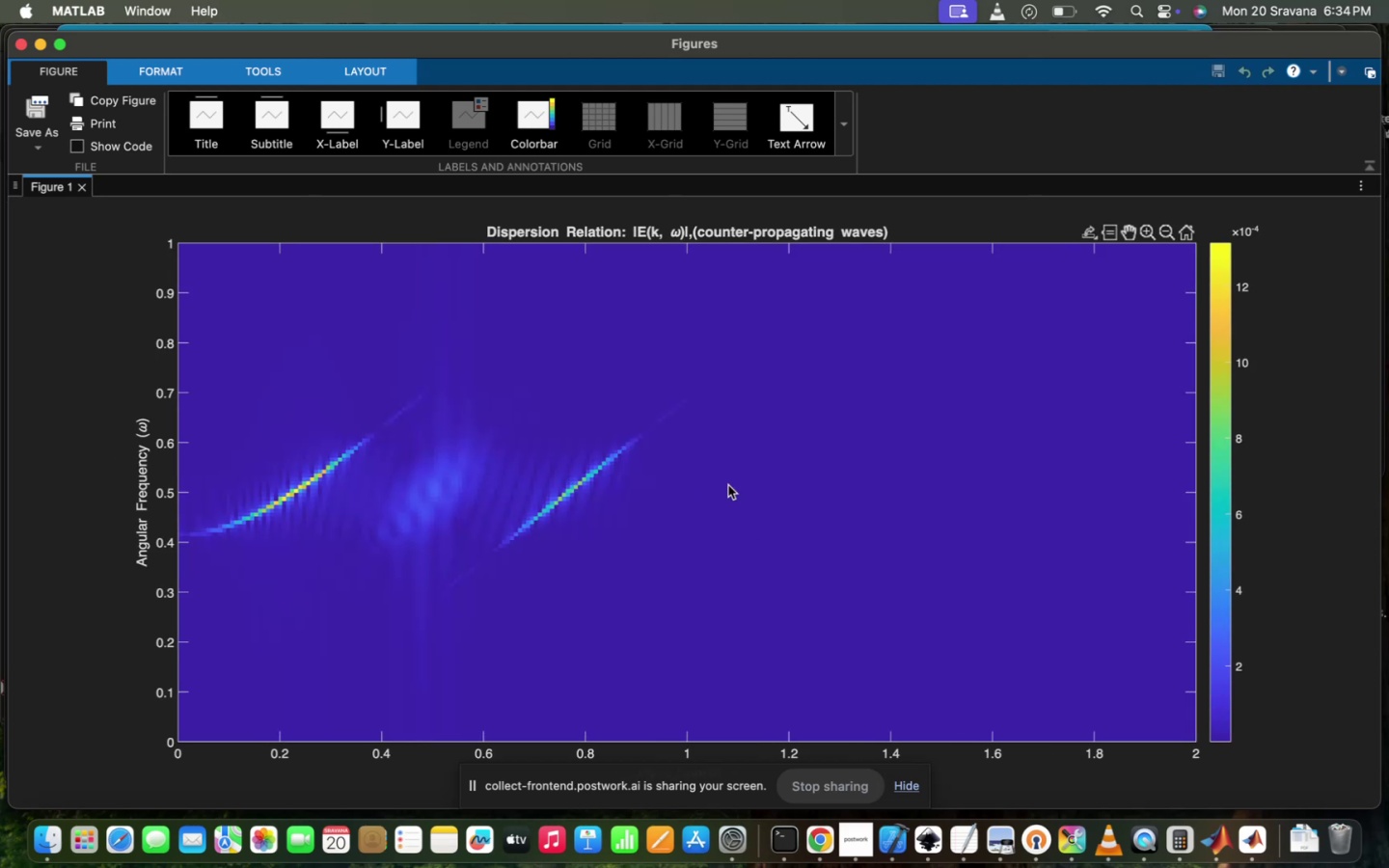 
left_click([165, 71])
 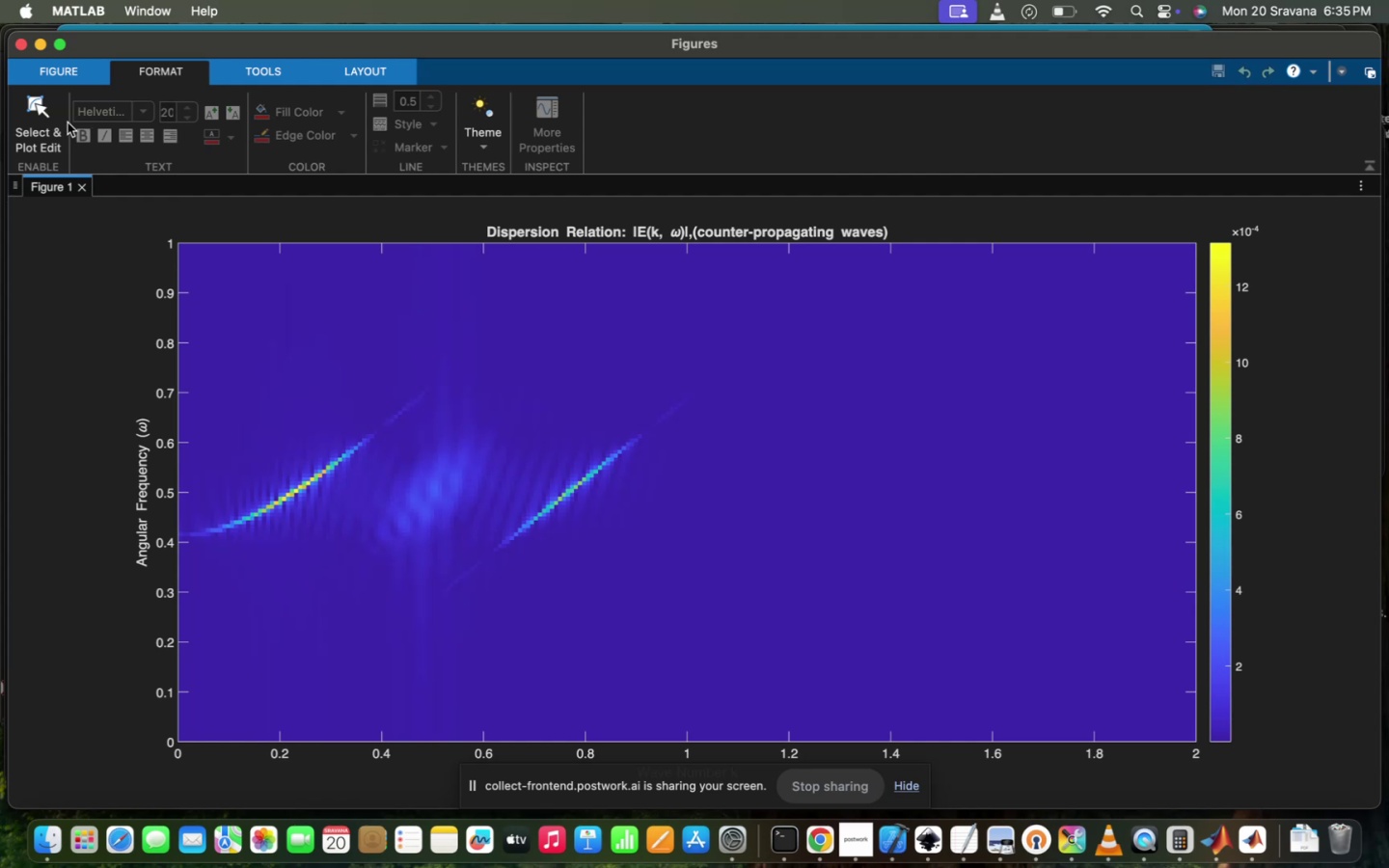 
left_click([40, 114])
 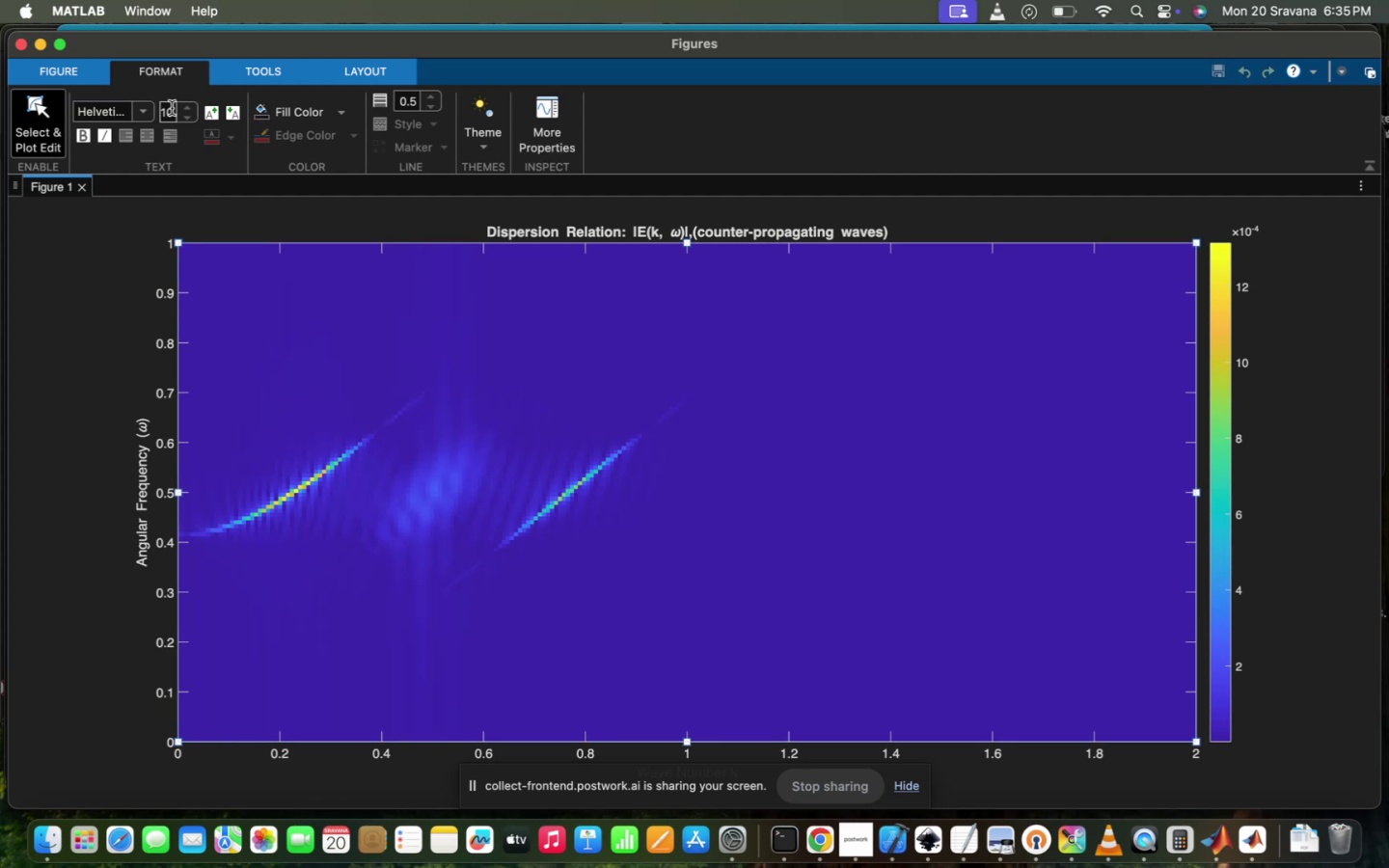 
left_click([172, 106])
 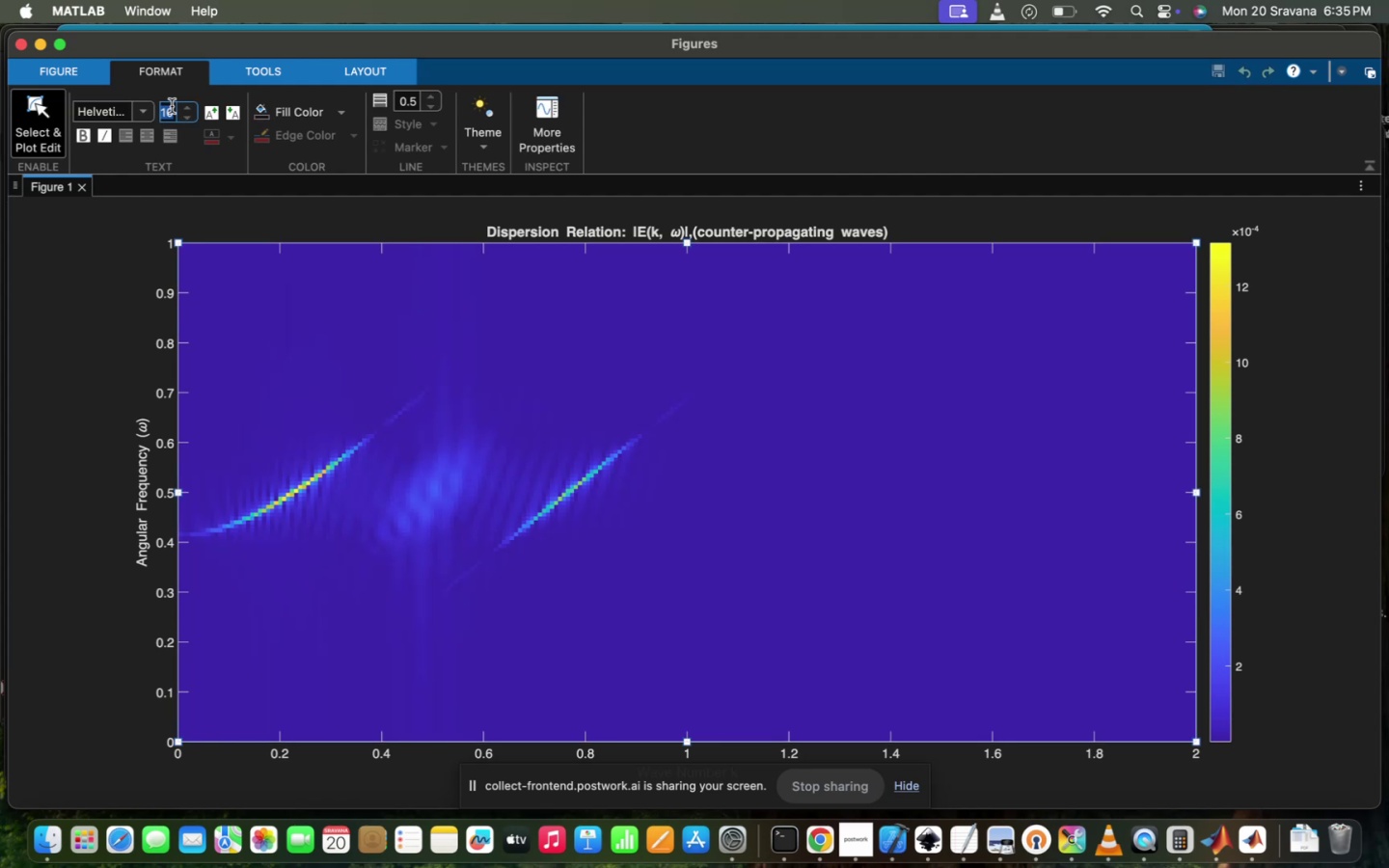 
type(30)
 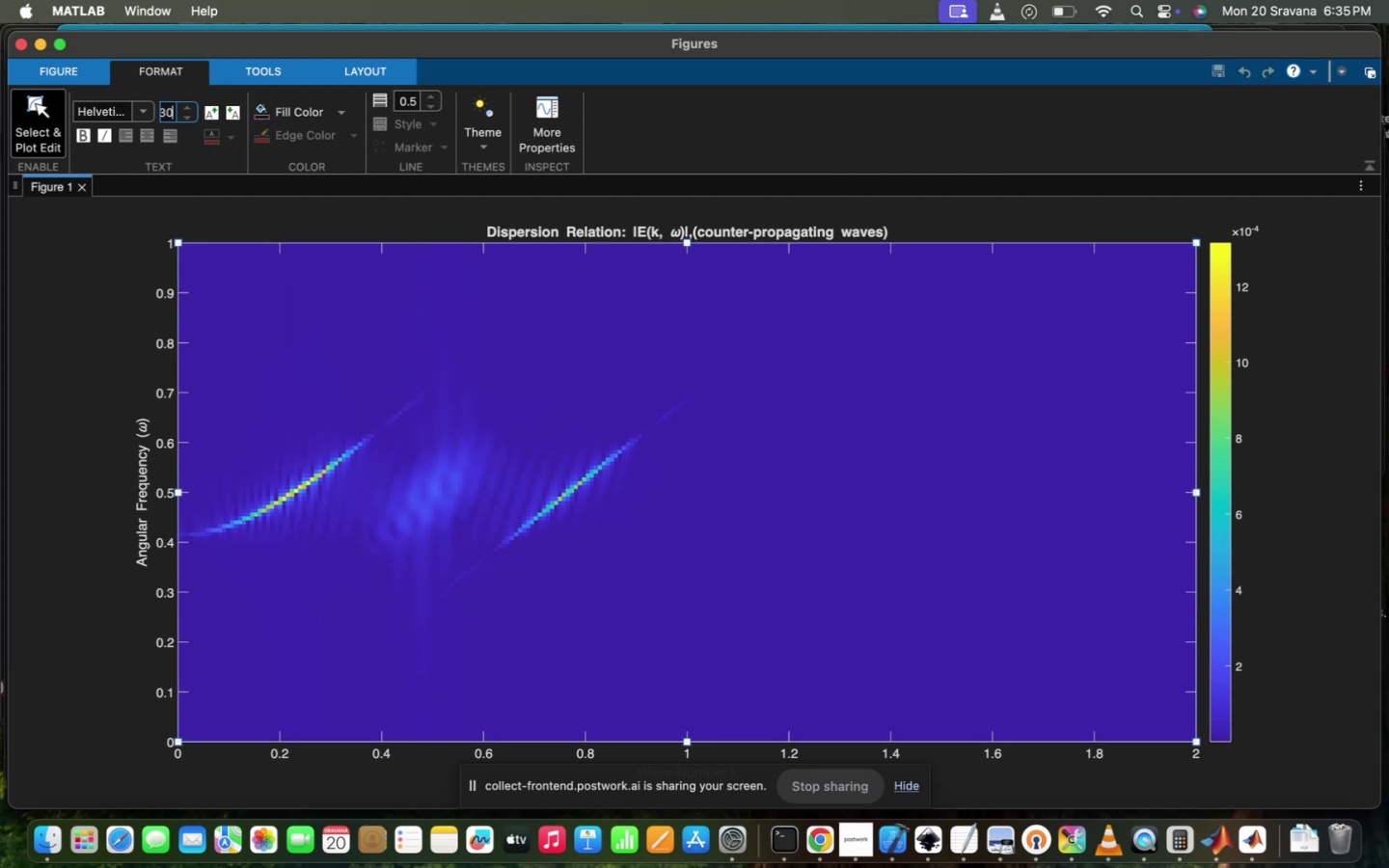 
key(Enter)
 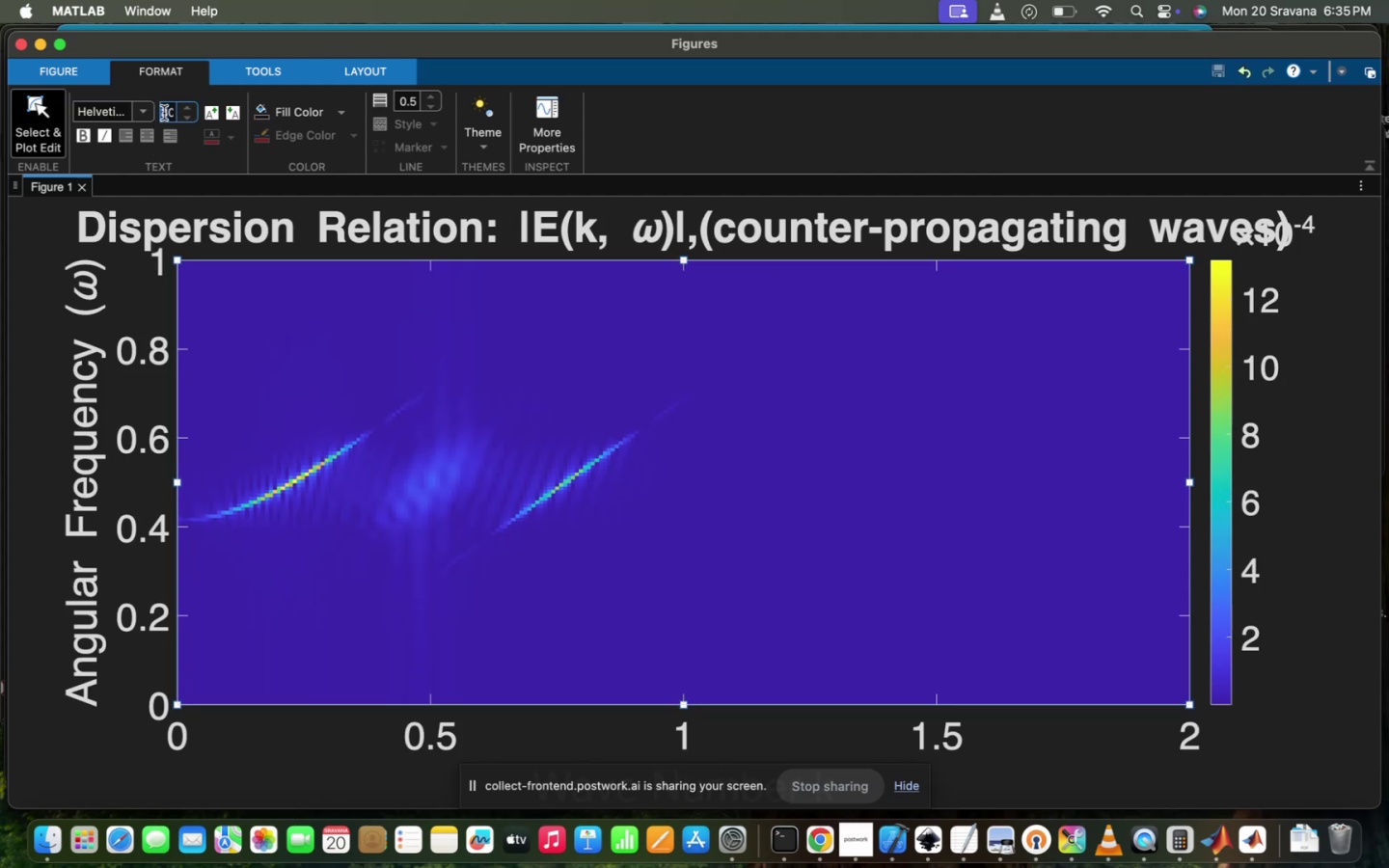 
type(20)
 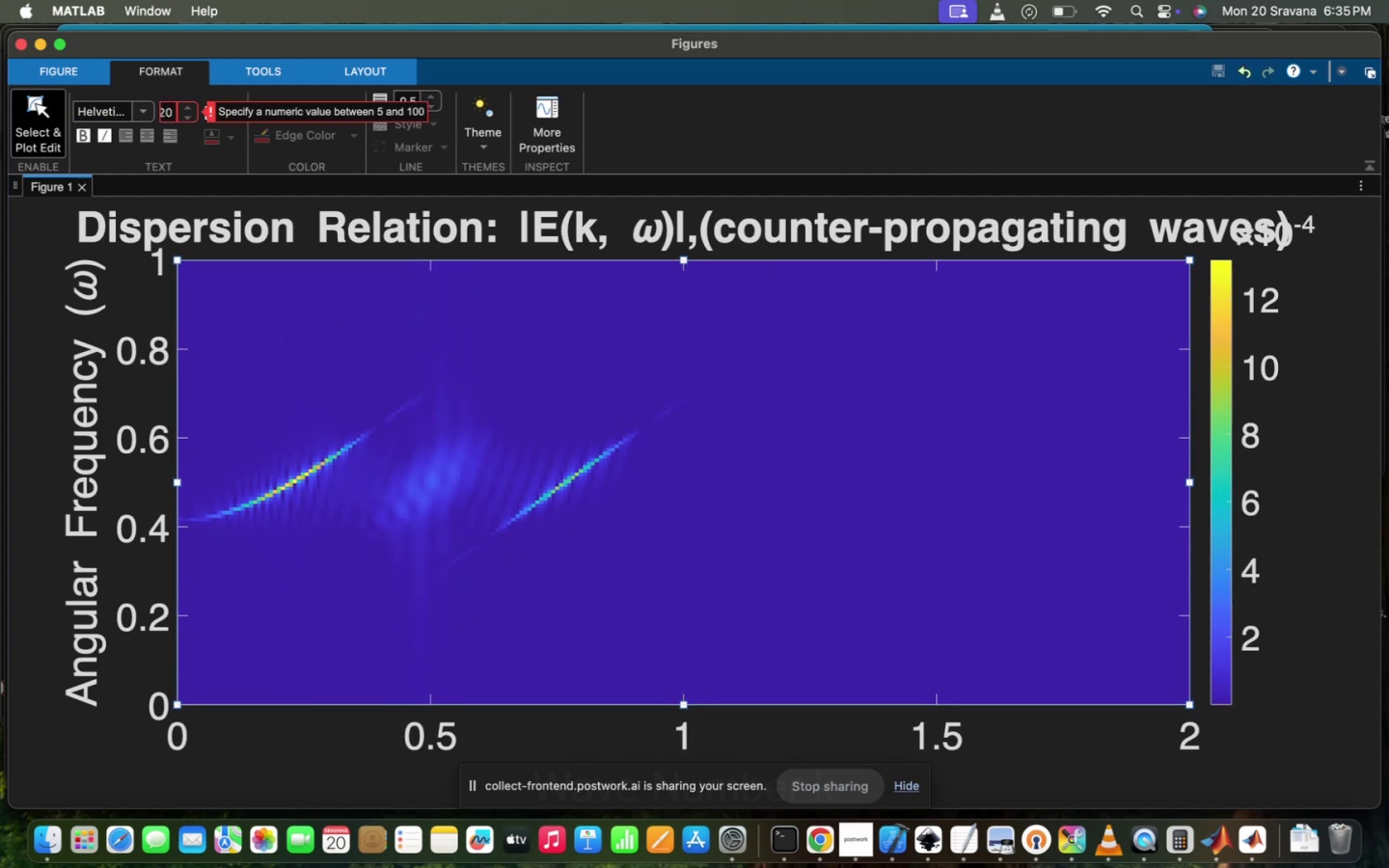 
key(ArrowRight)
 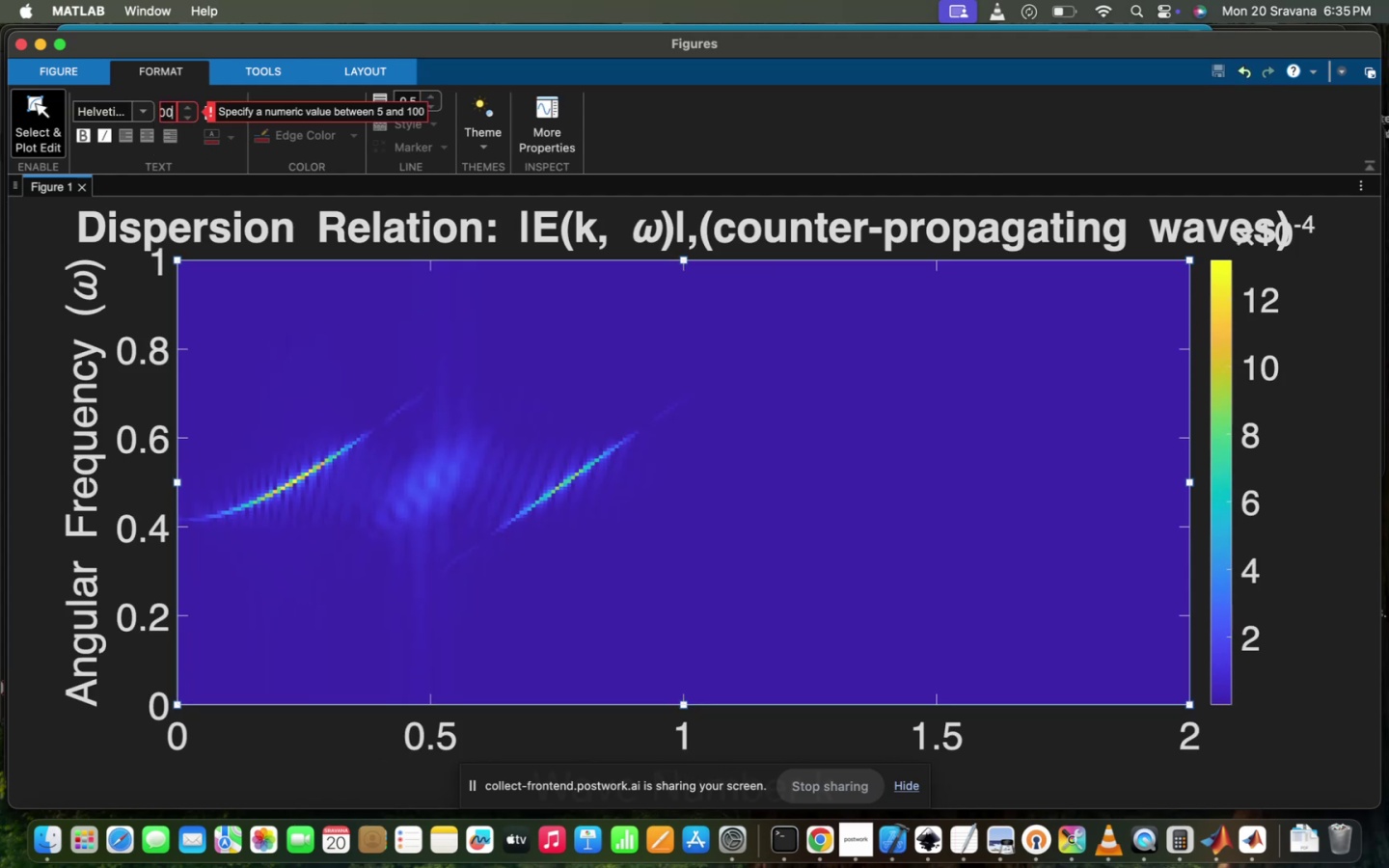 
key(Backspace)
 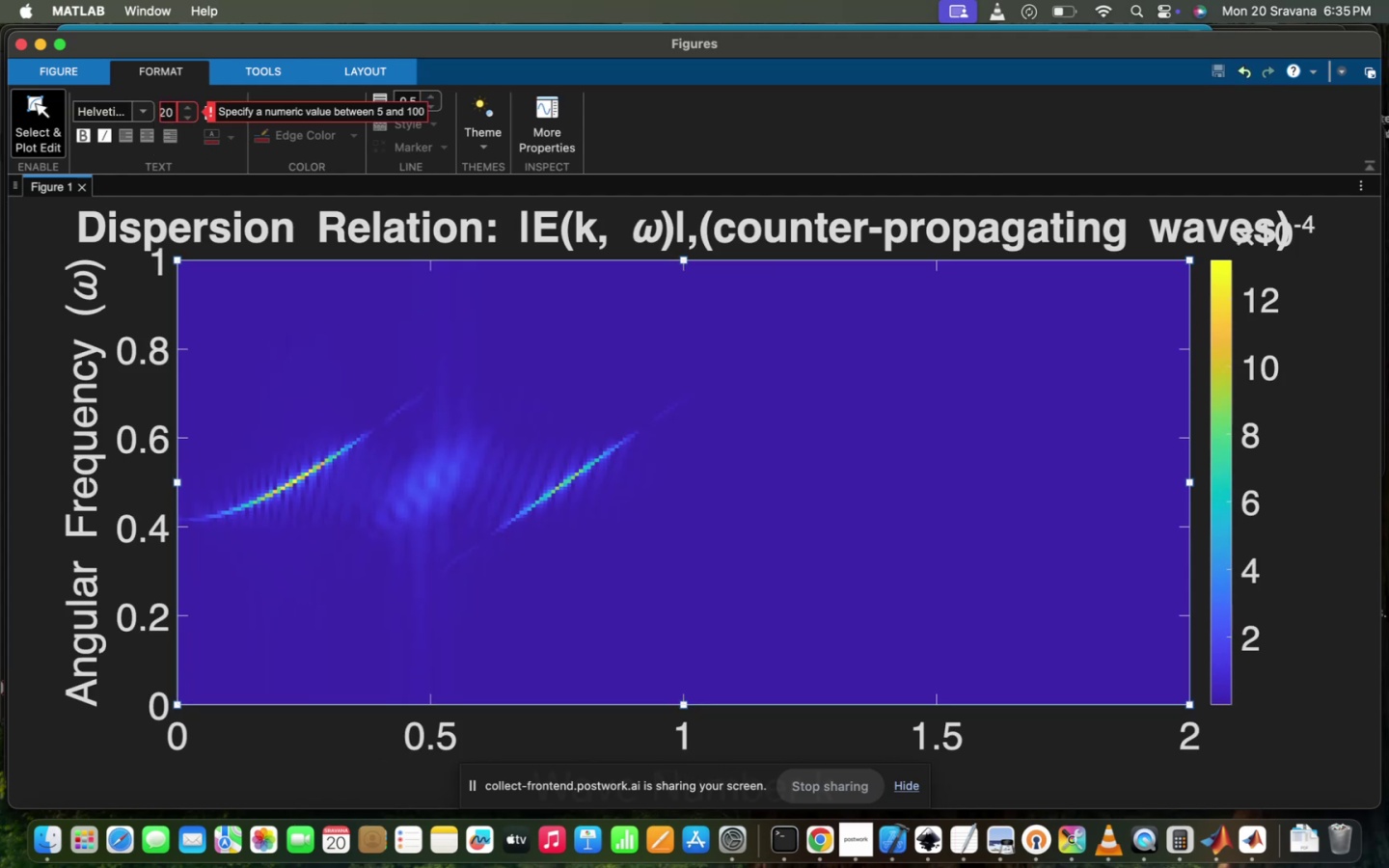 
key(Backspace)
 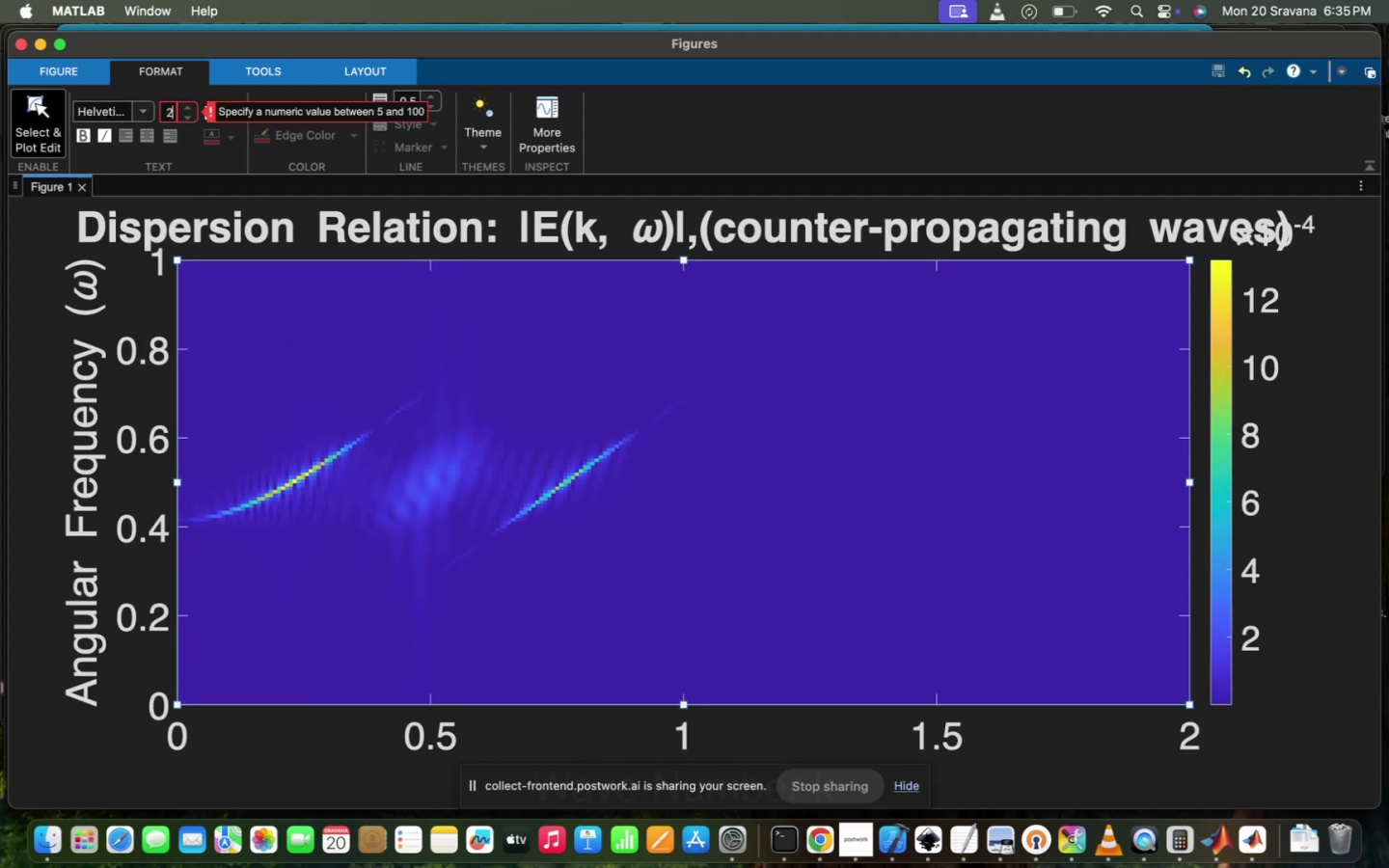 
key(0)
 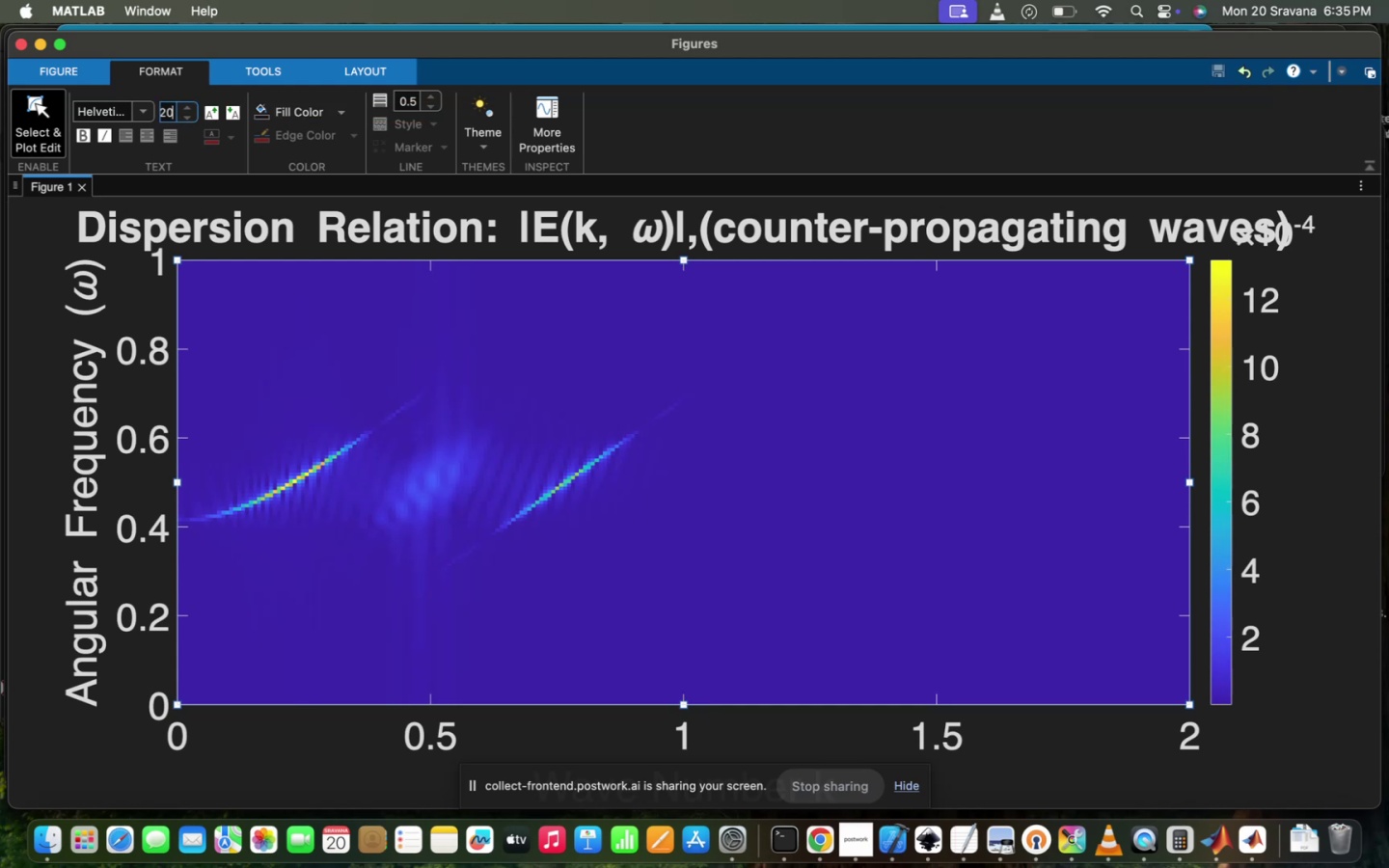 
key(Enter)
 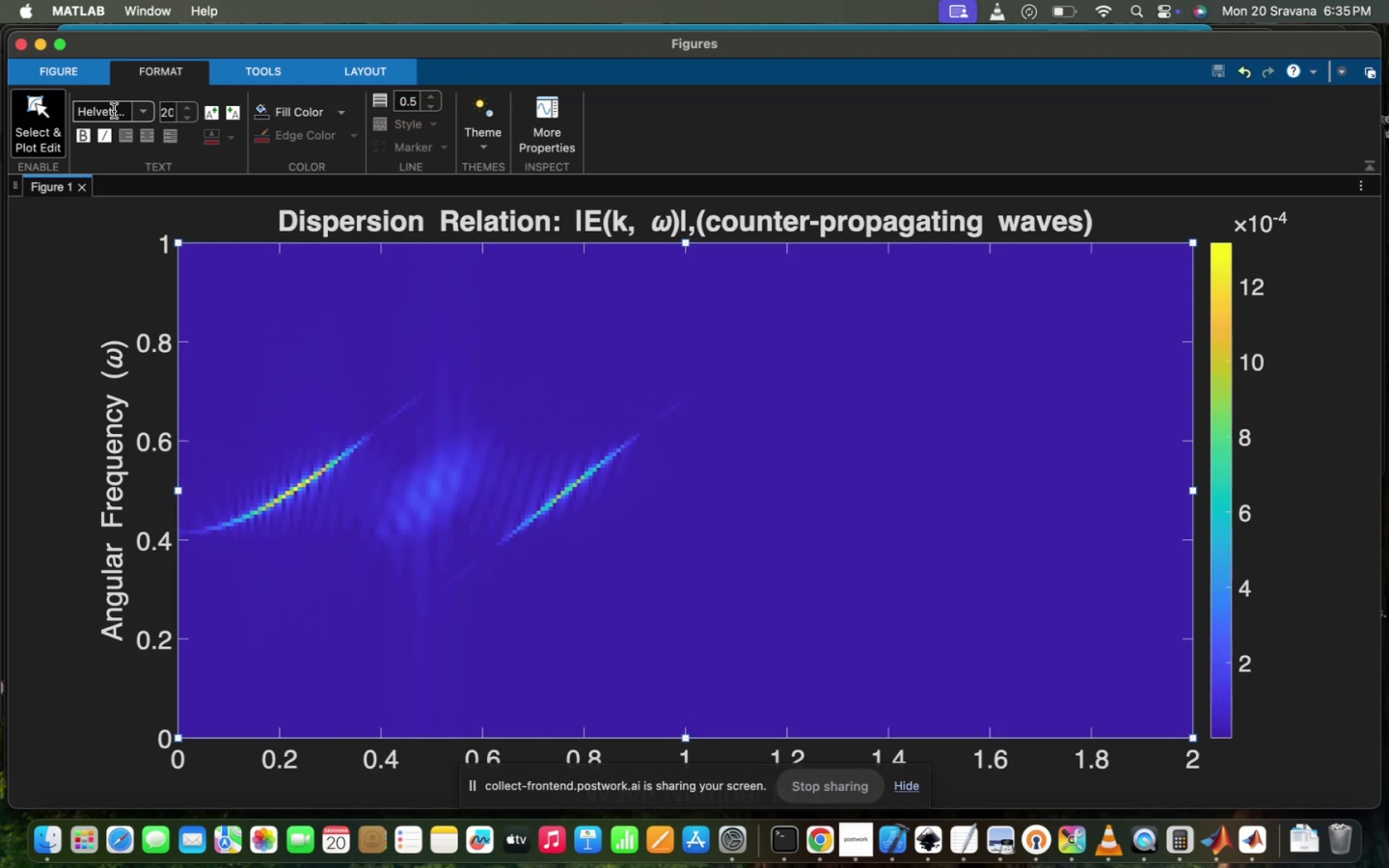 
double_click([114, 111])
 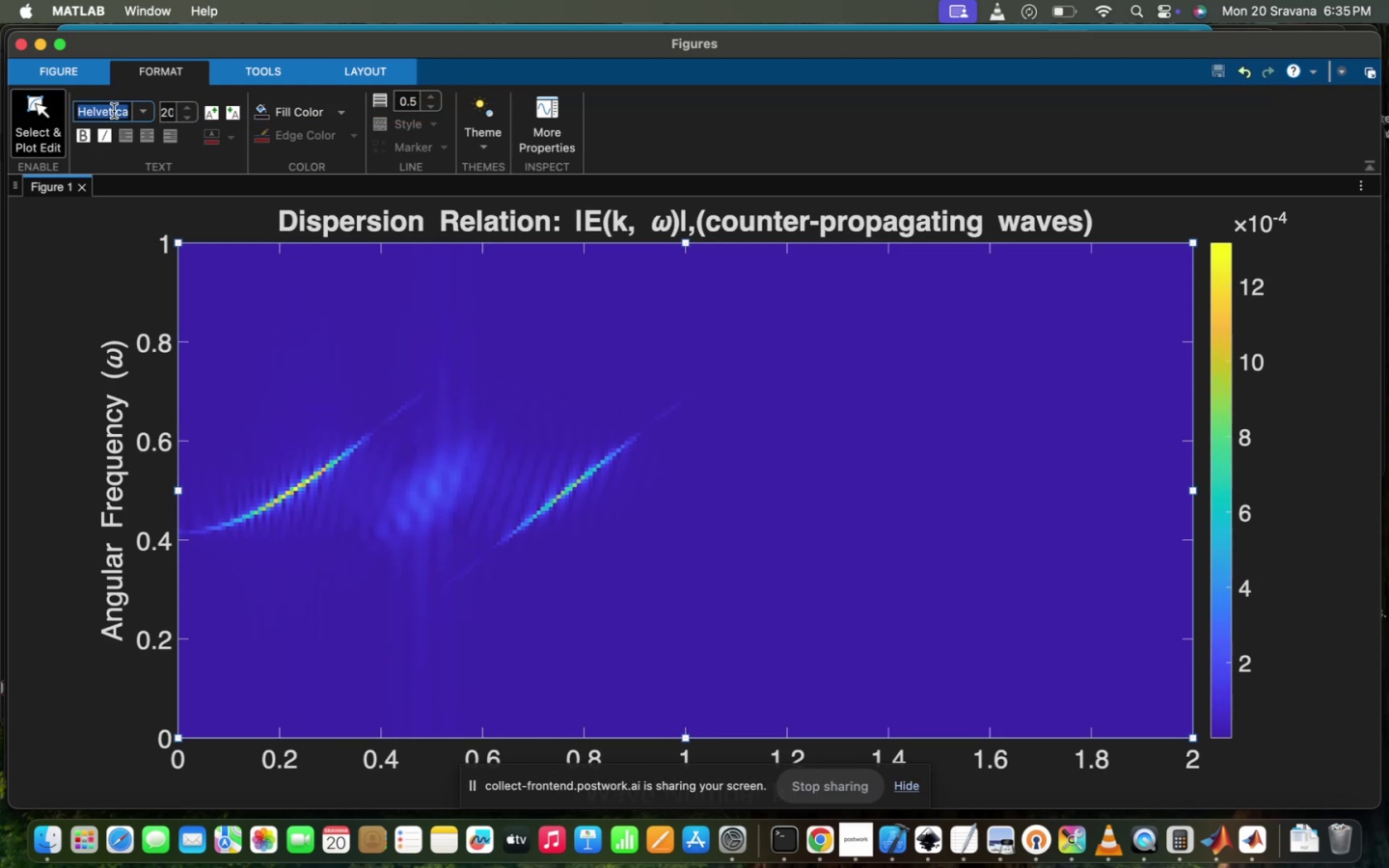 
triple_click([114, 111])
 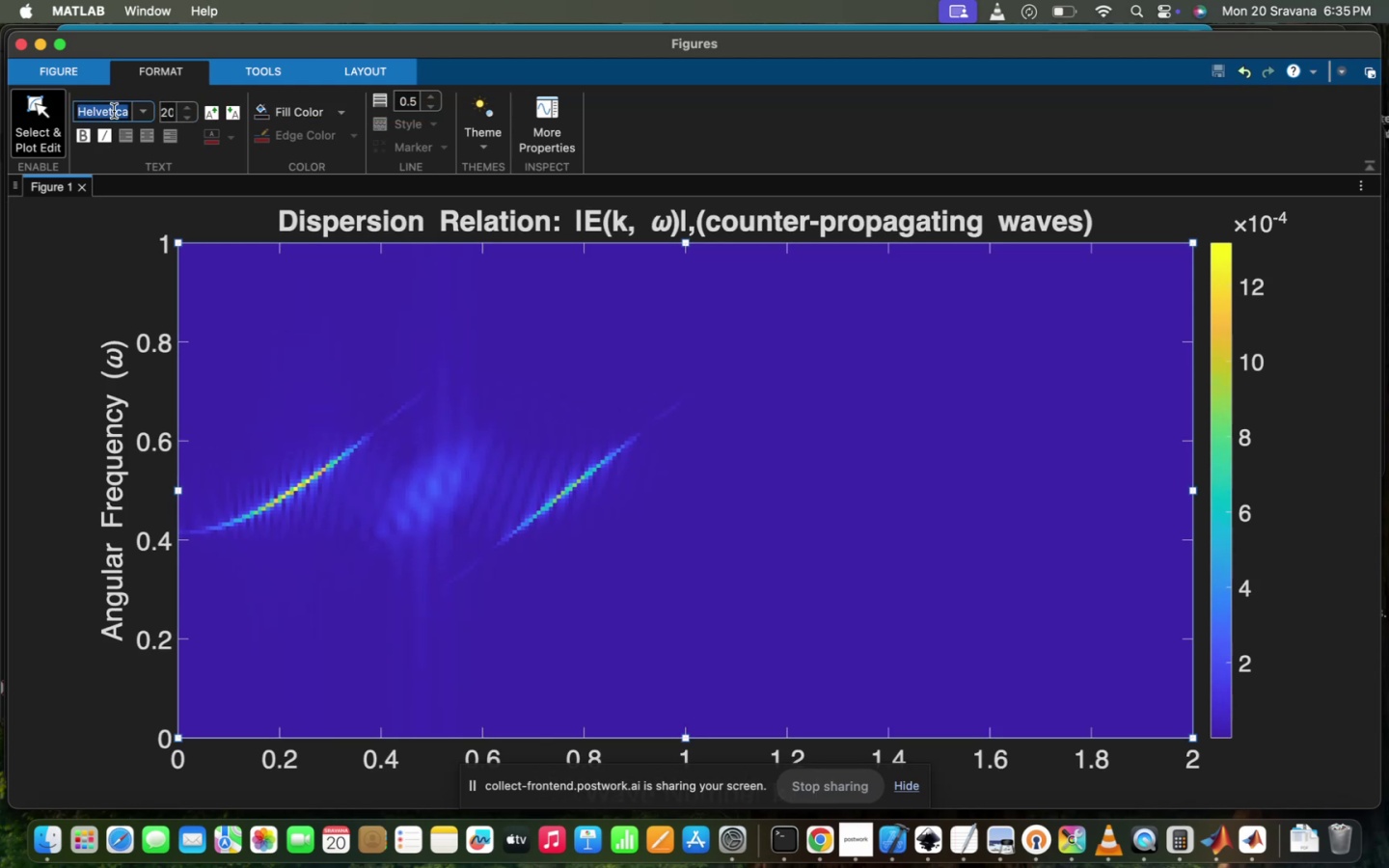 
type(TIMES)
 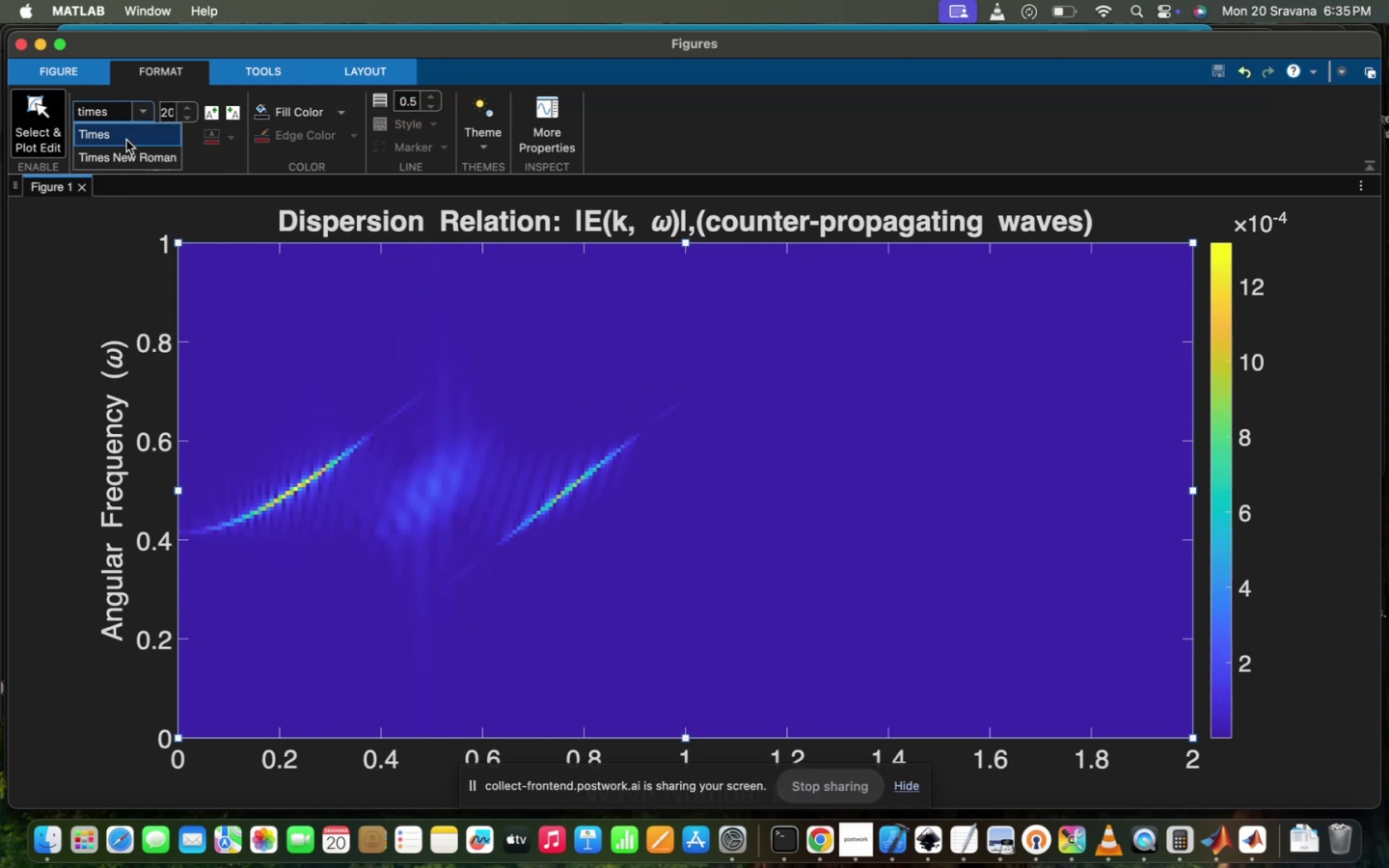 
left_click([126, 152])
 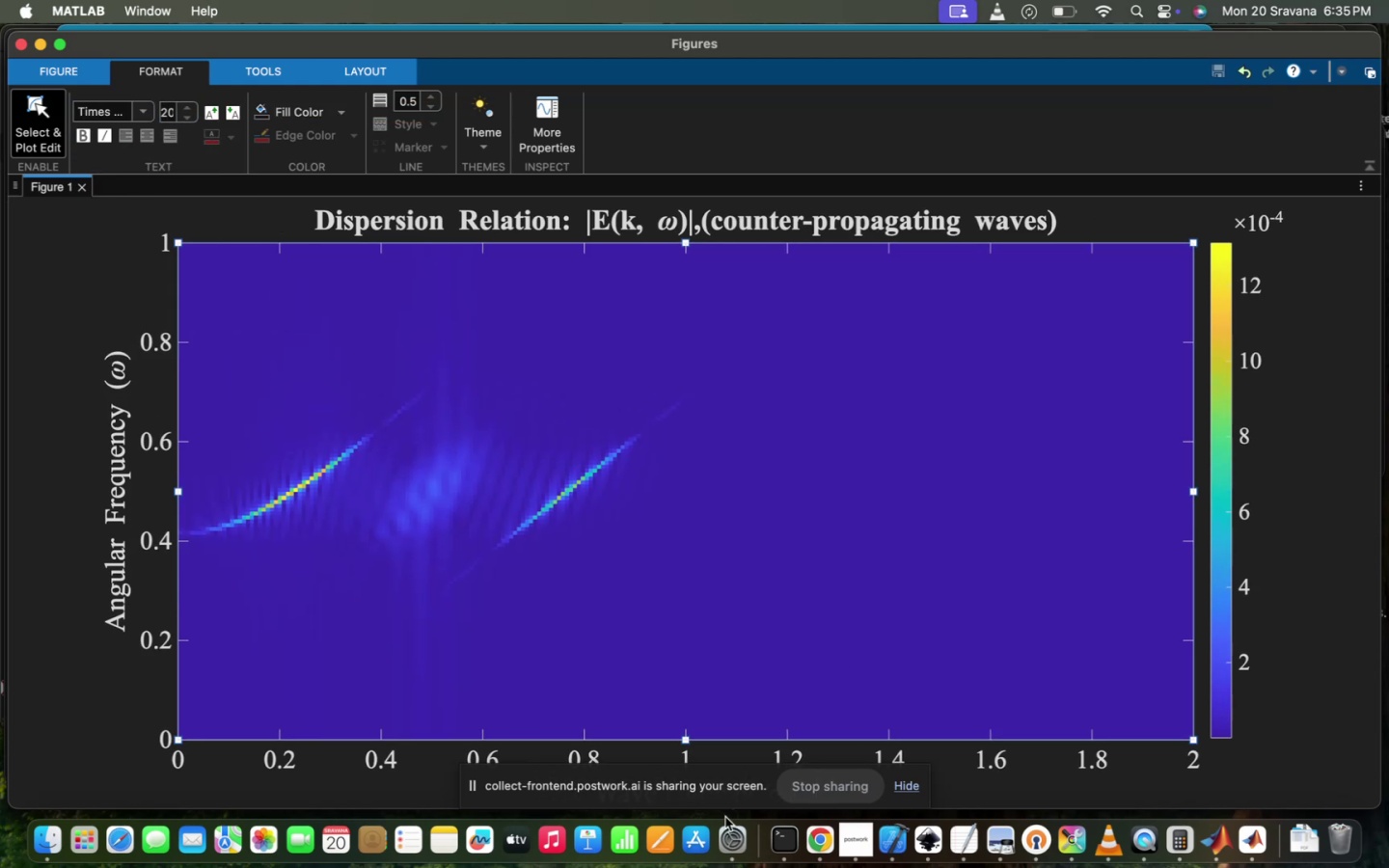 
left_click_drag(start_coordinate=[698, 794], to_coordinate=[712, 854])
 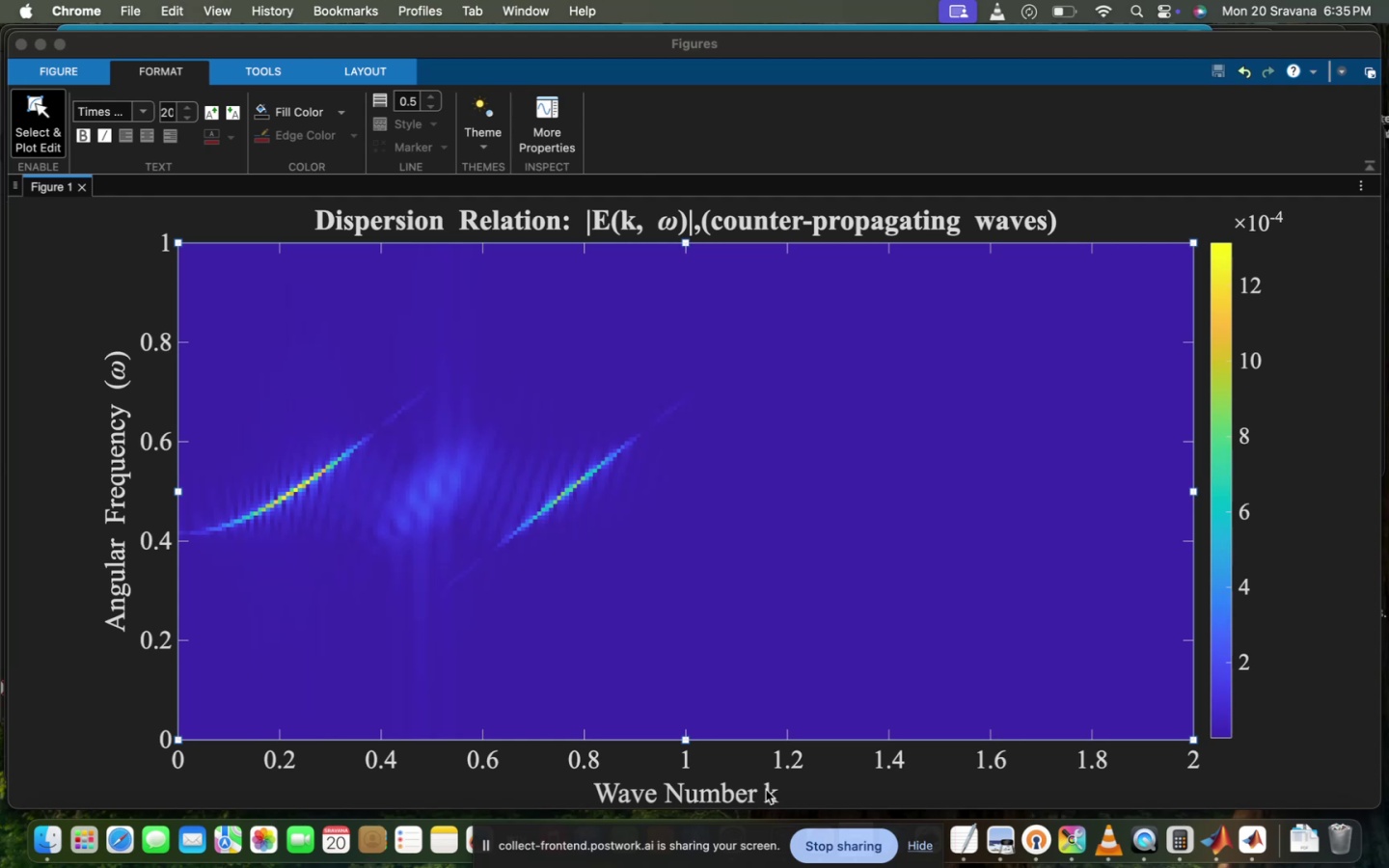 
left_click([770, 796])
 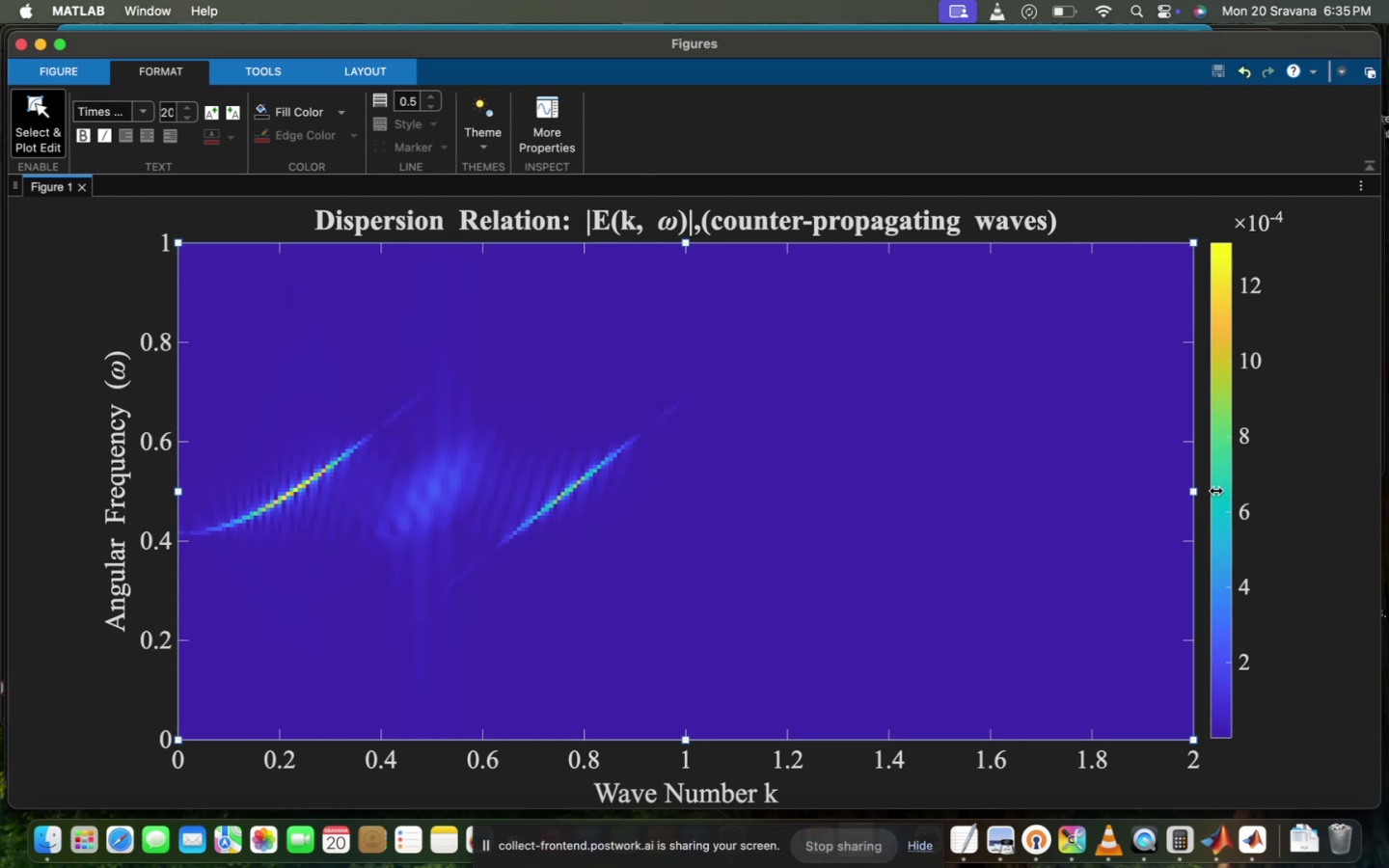 
left_click([1299, 583])
 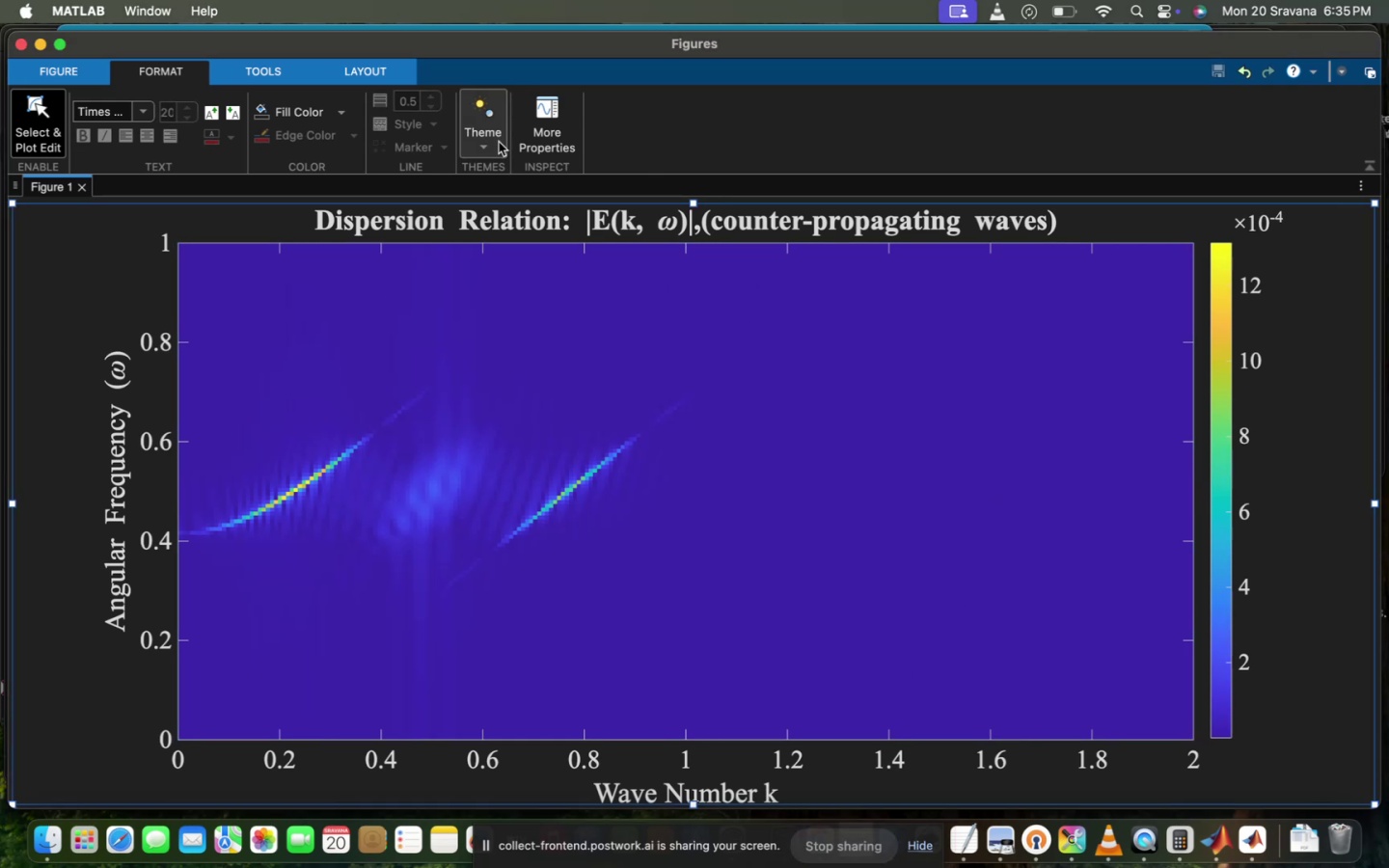 
double_click([494, 216])
 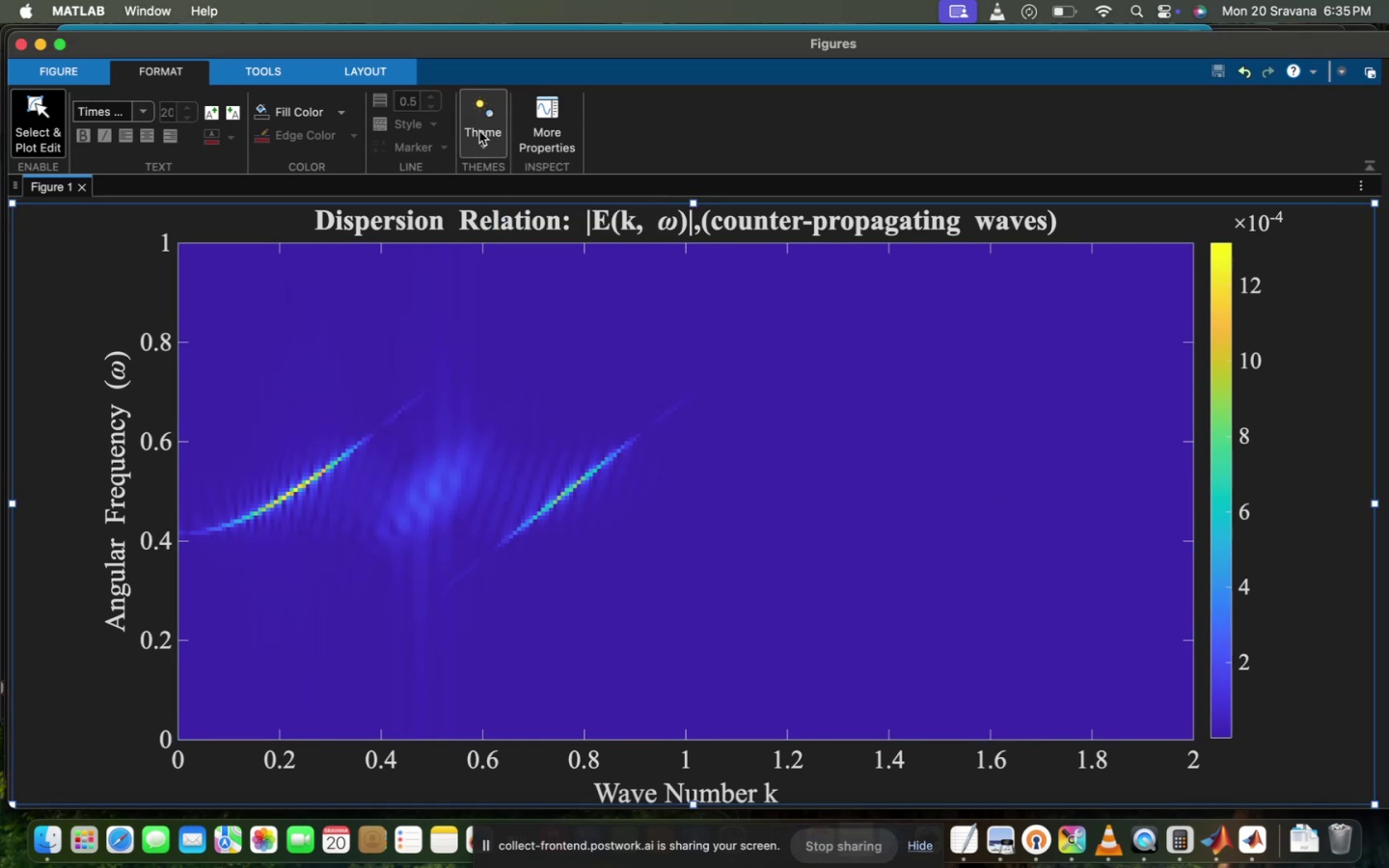 
left_click([477, 136])
 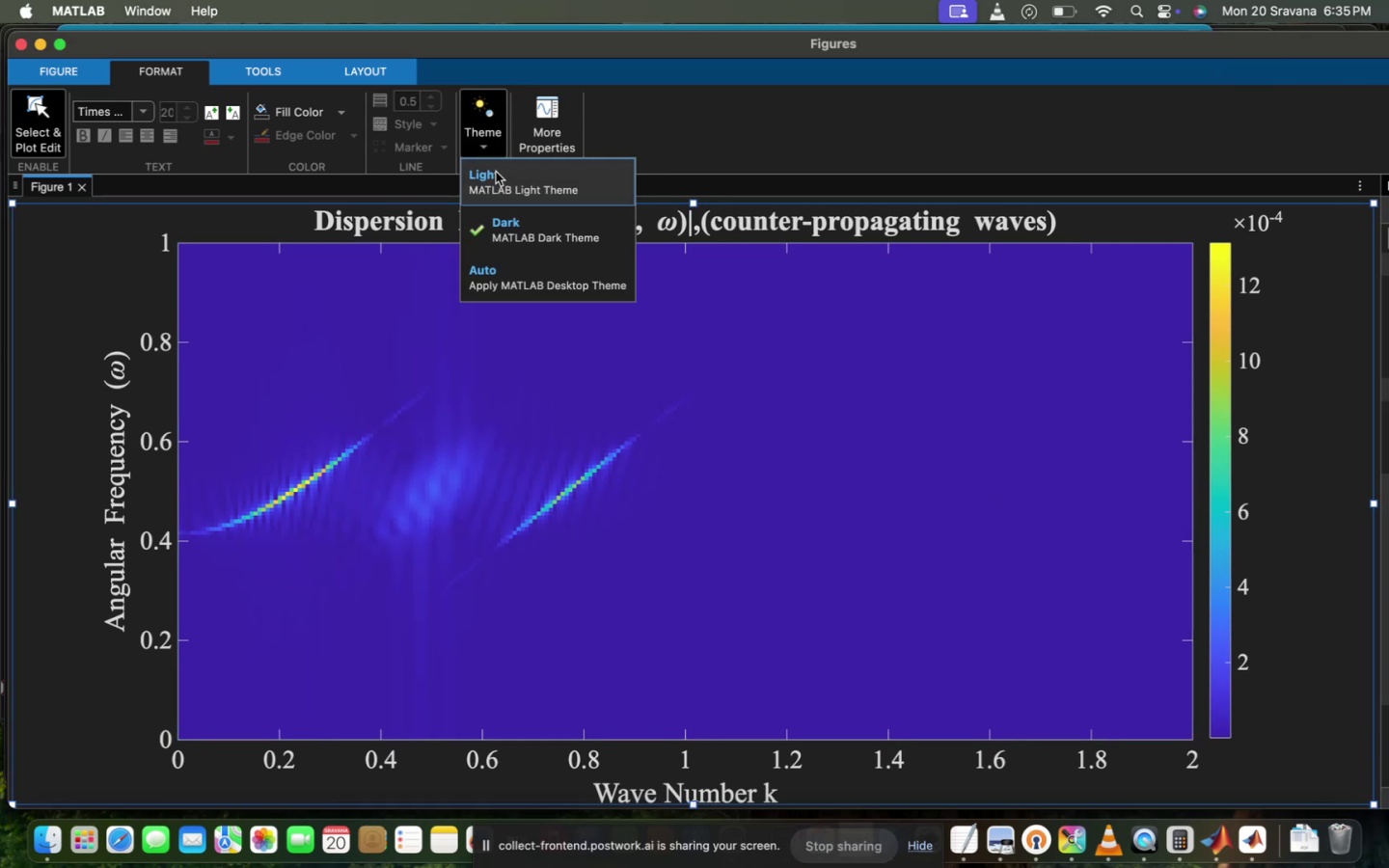 
left_click([496, 176])
 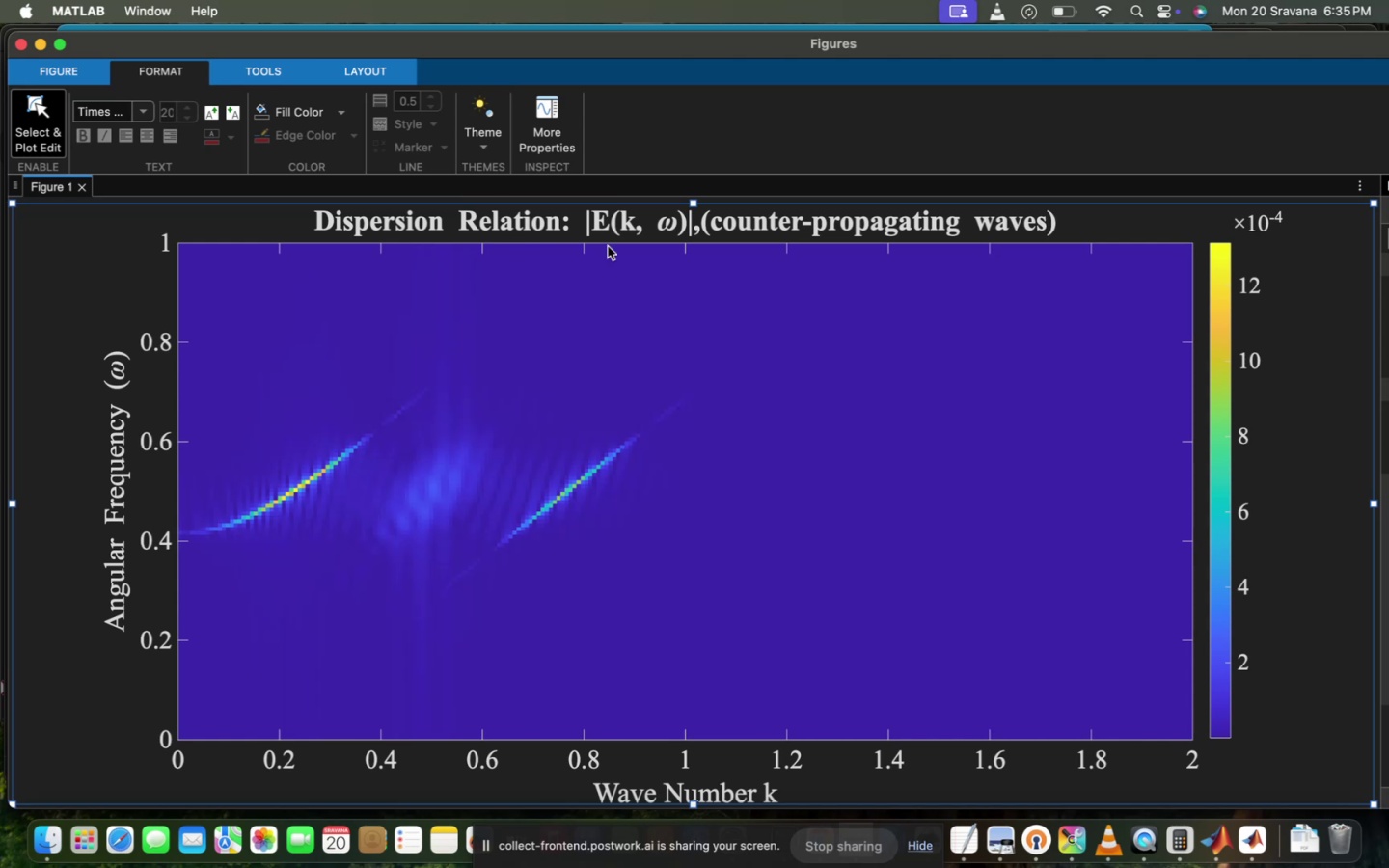 
left_click_drag(start_coordinate=[710, 41], to_coordinate=[720, 12])
 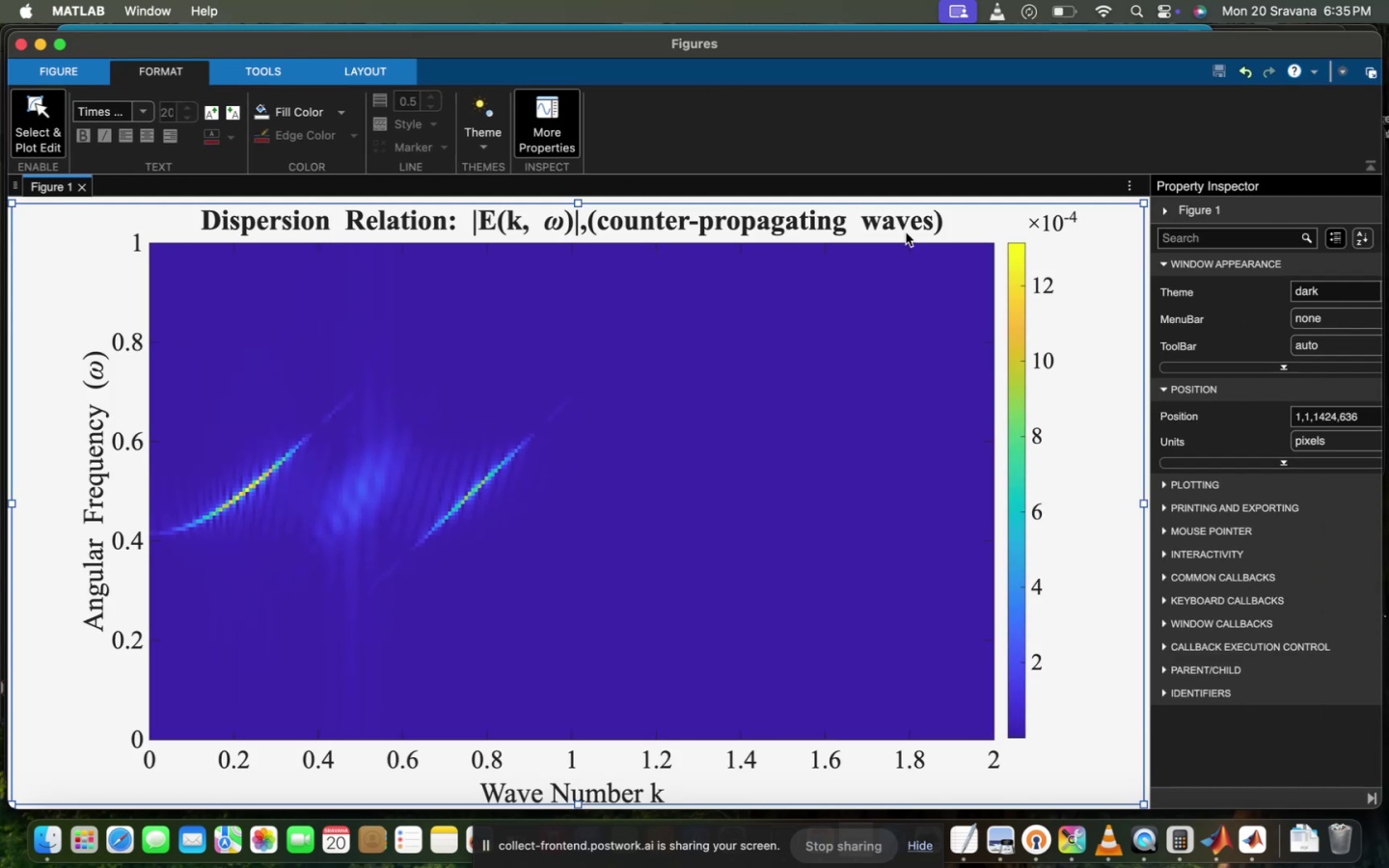 
left_click([33, 134])
 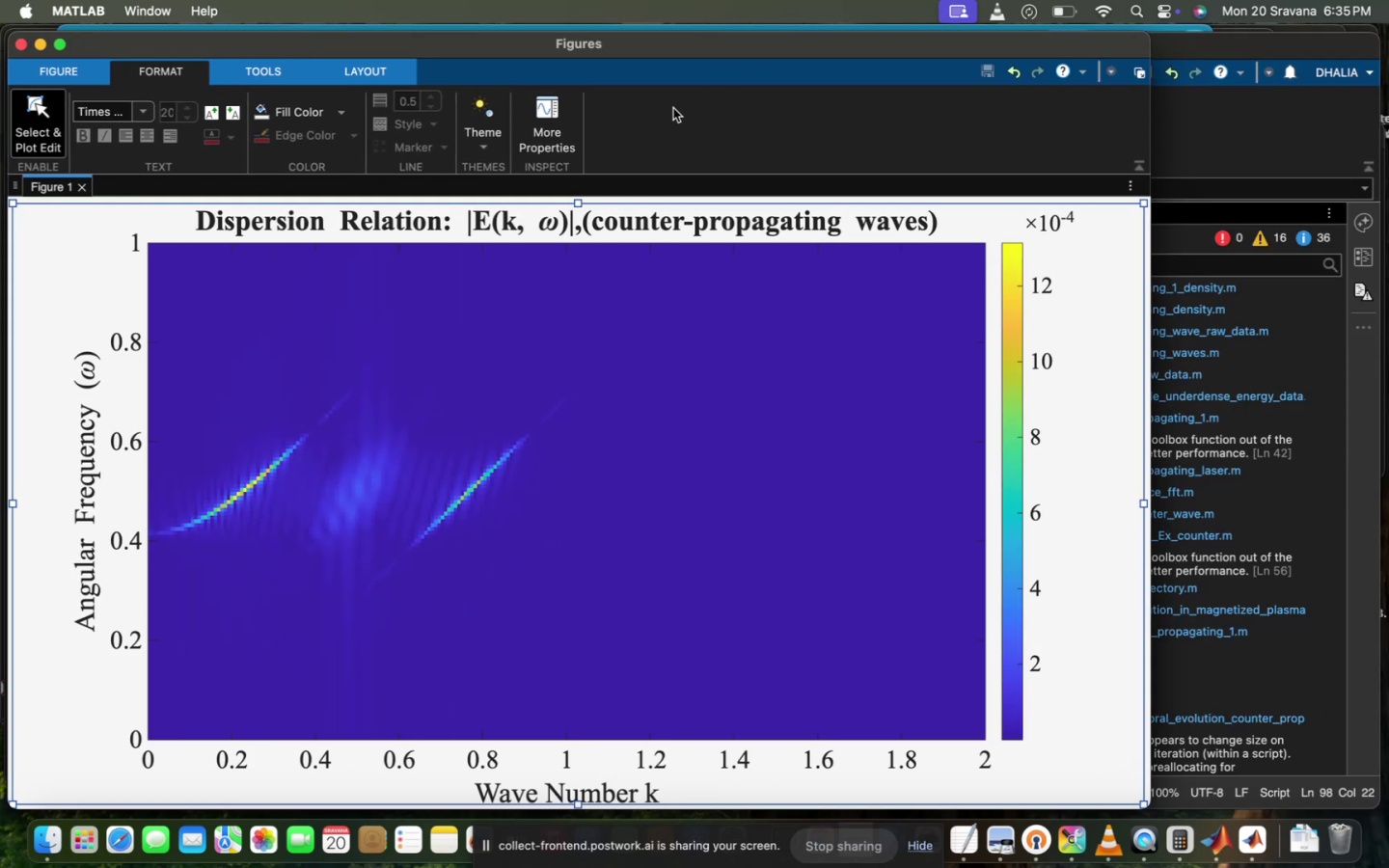 
left_click_drag(start_coordinate=[728, 45], to_coordinate=[976, 2])
 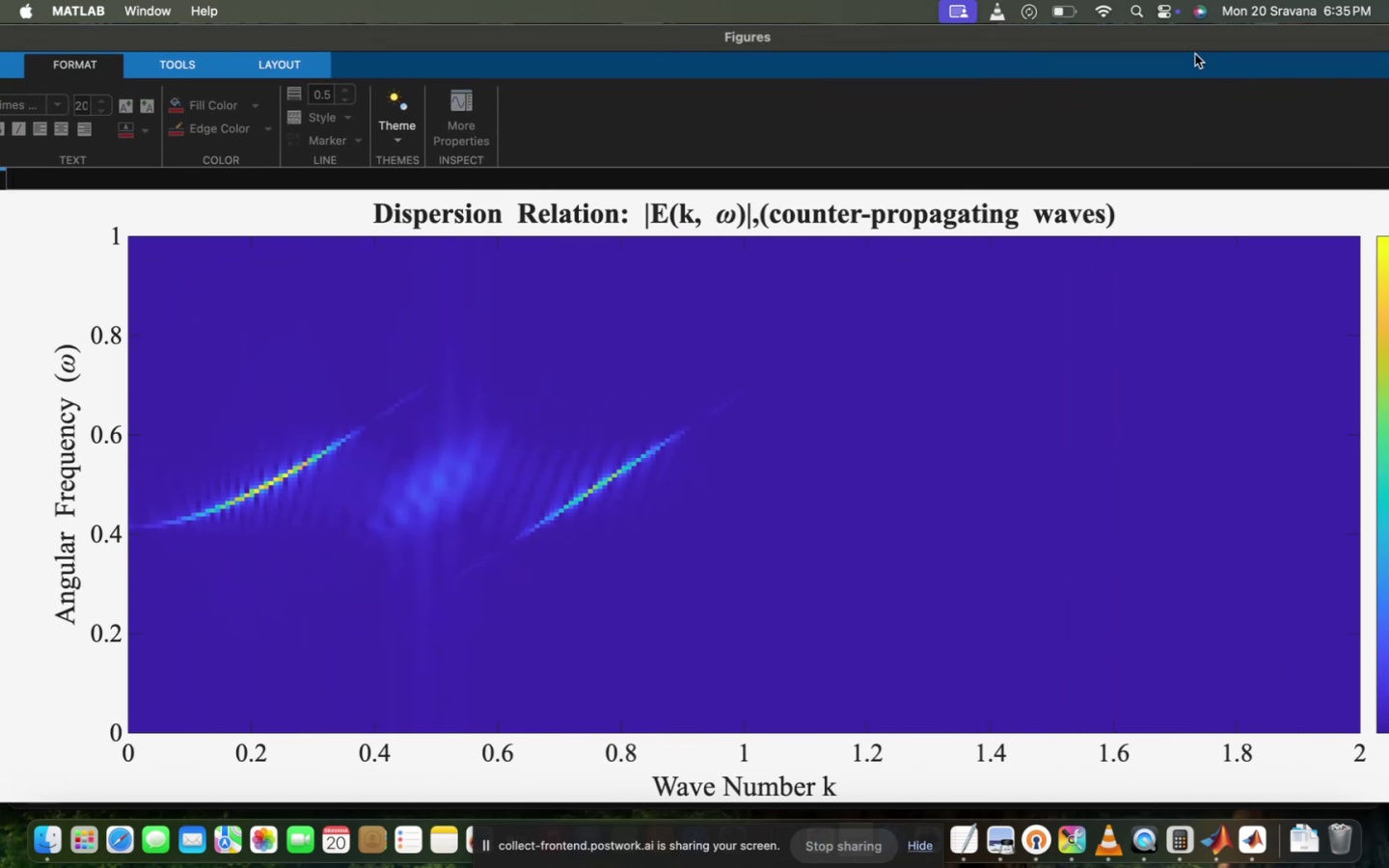 
left_click_drag(start_coordinate=[1207, 33], to_coordinate=[1021, 24])
 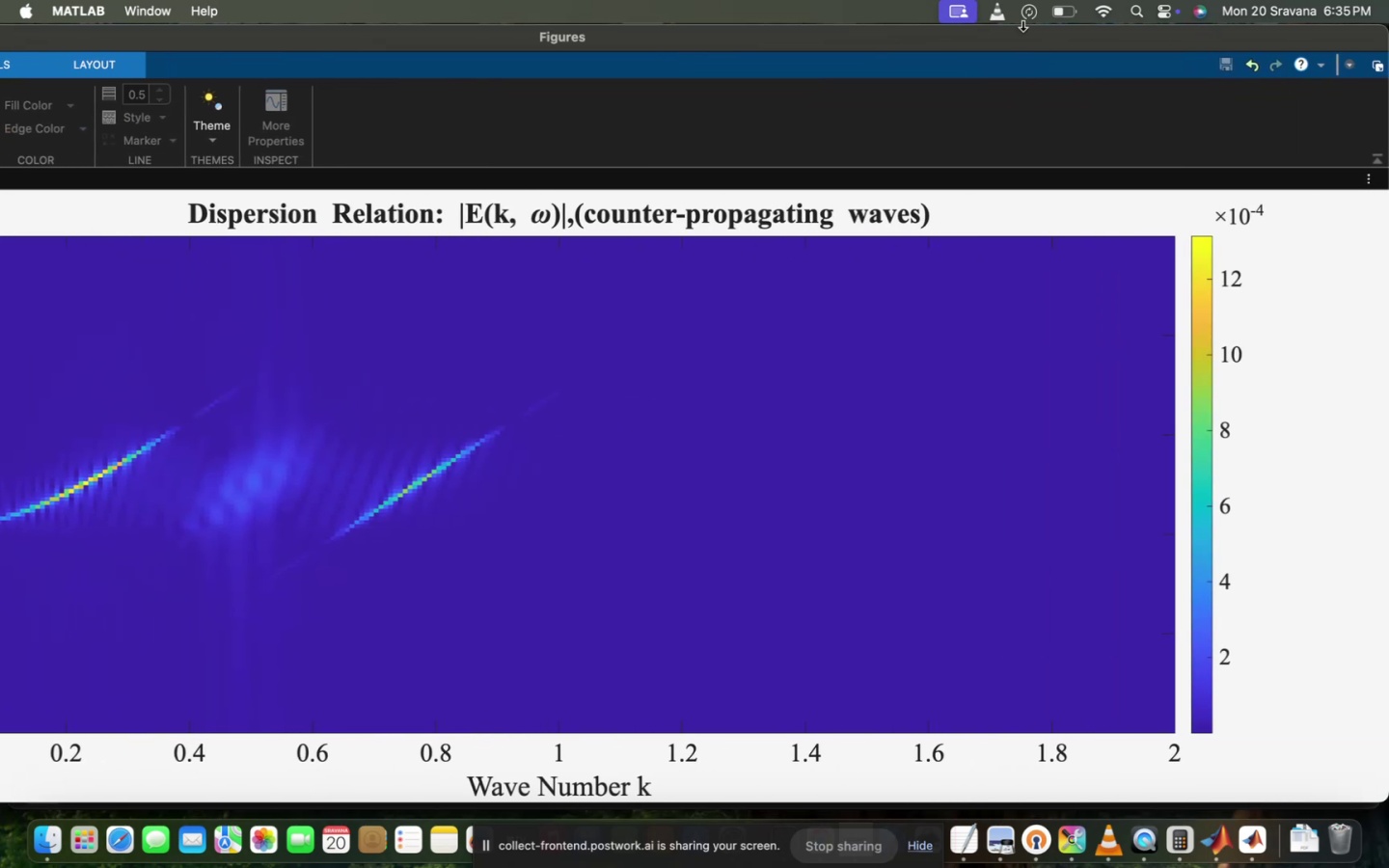 
left_click_drag(start_coordinate=[1021, 24], to_coordinate=[941, 30])
 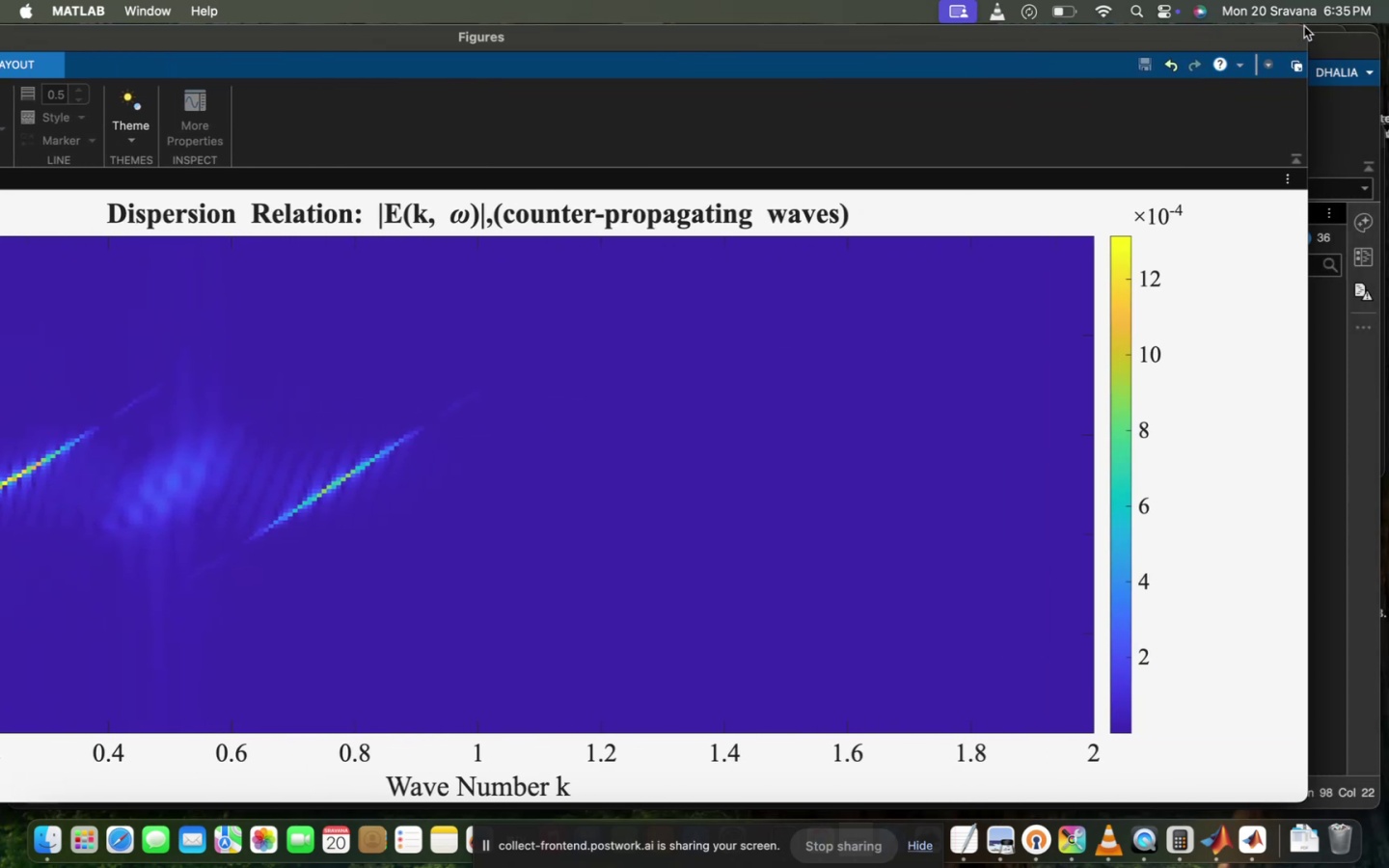 
left_click_drag(start_coordinate=[1302, 31], to_coordinate=[1019, 146])
 